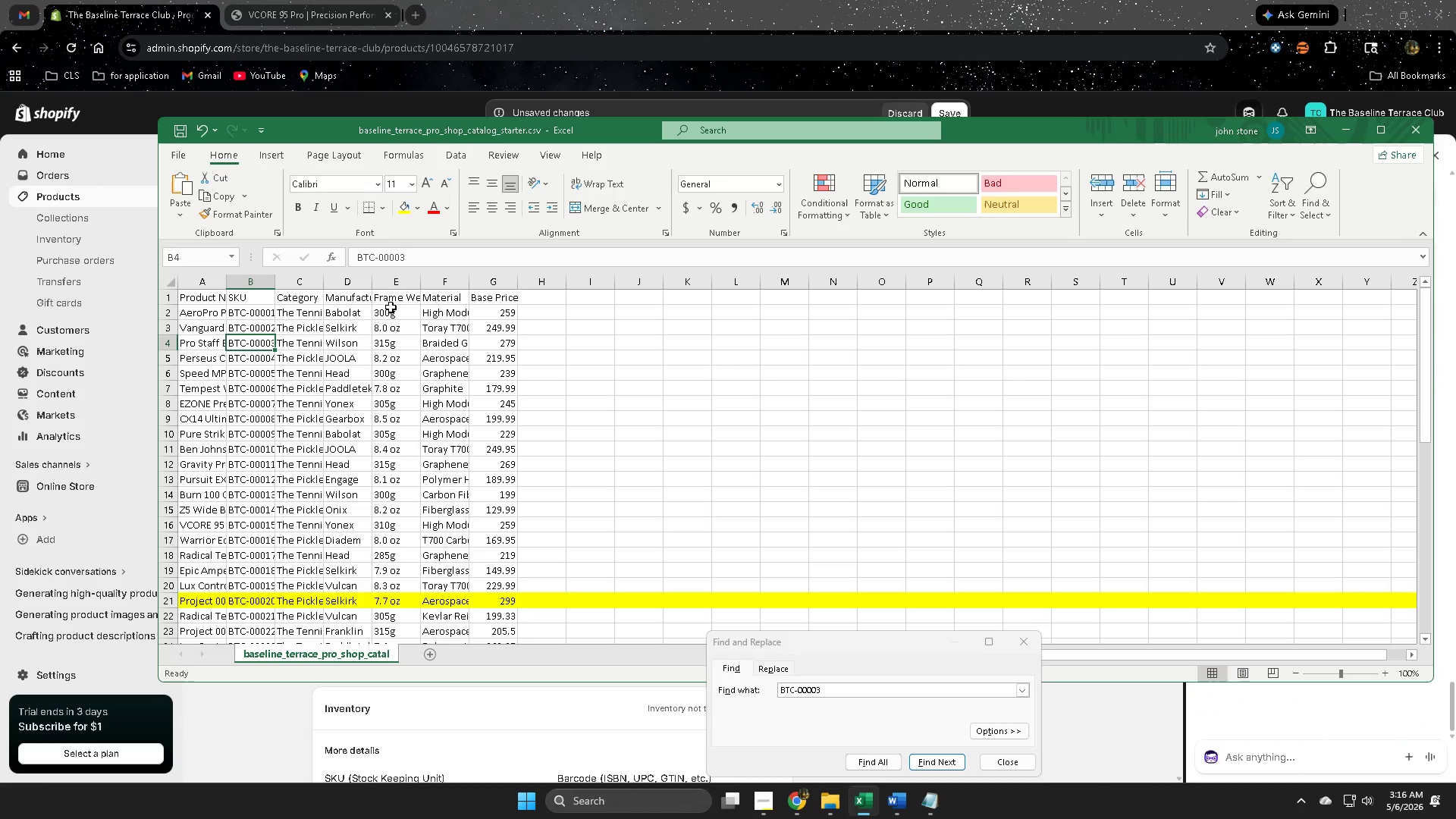 
double_click([394, 301])
 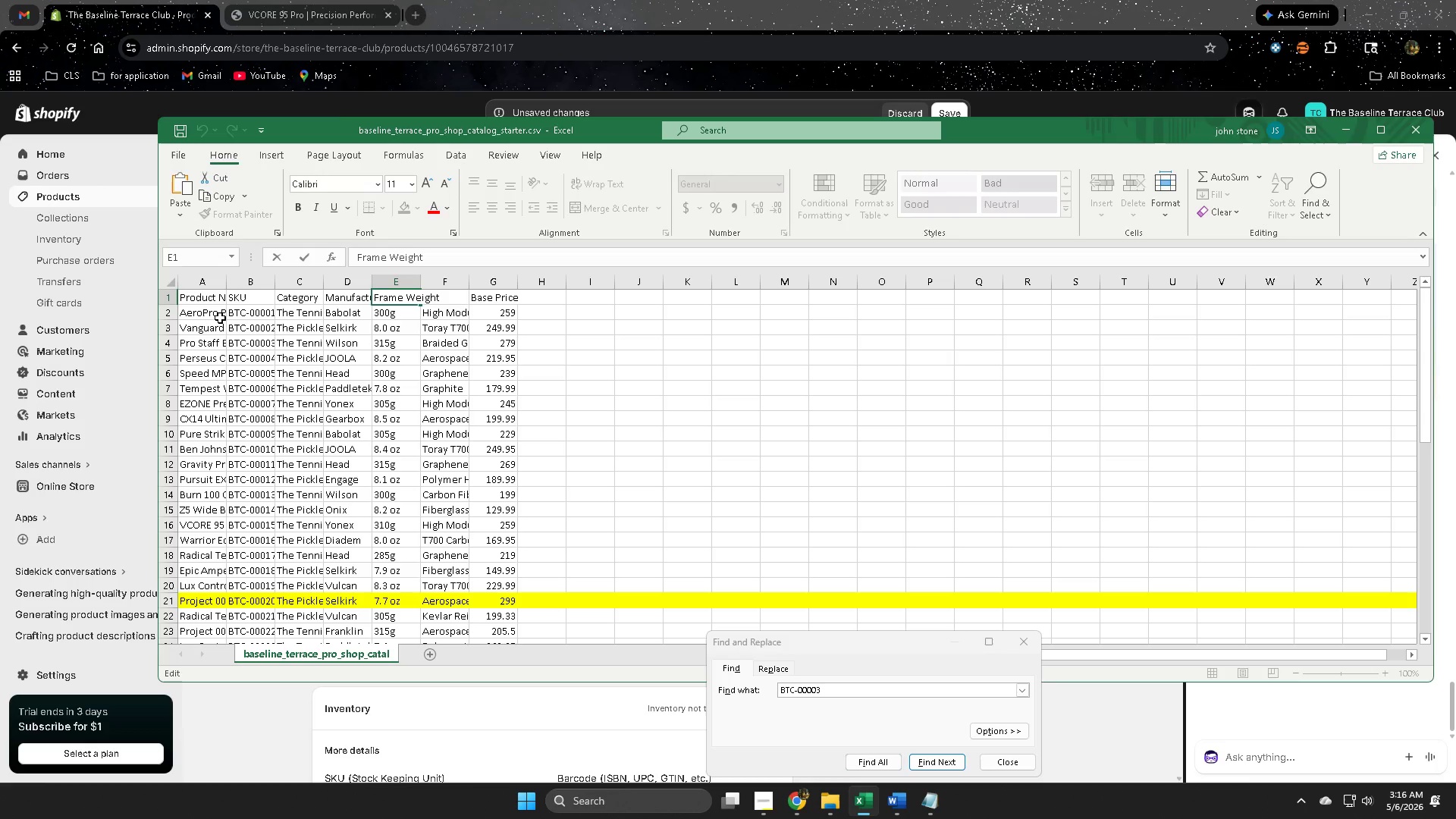 
left_click([202, 304])
 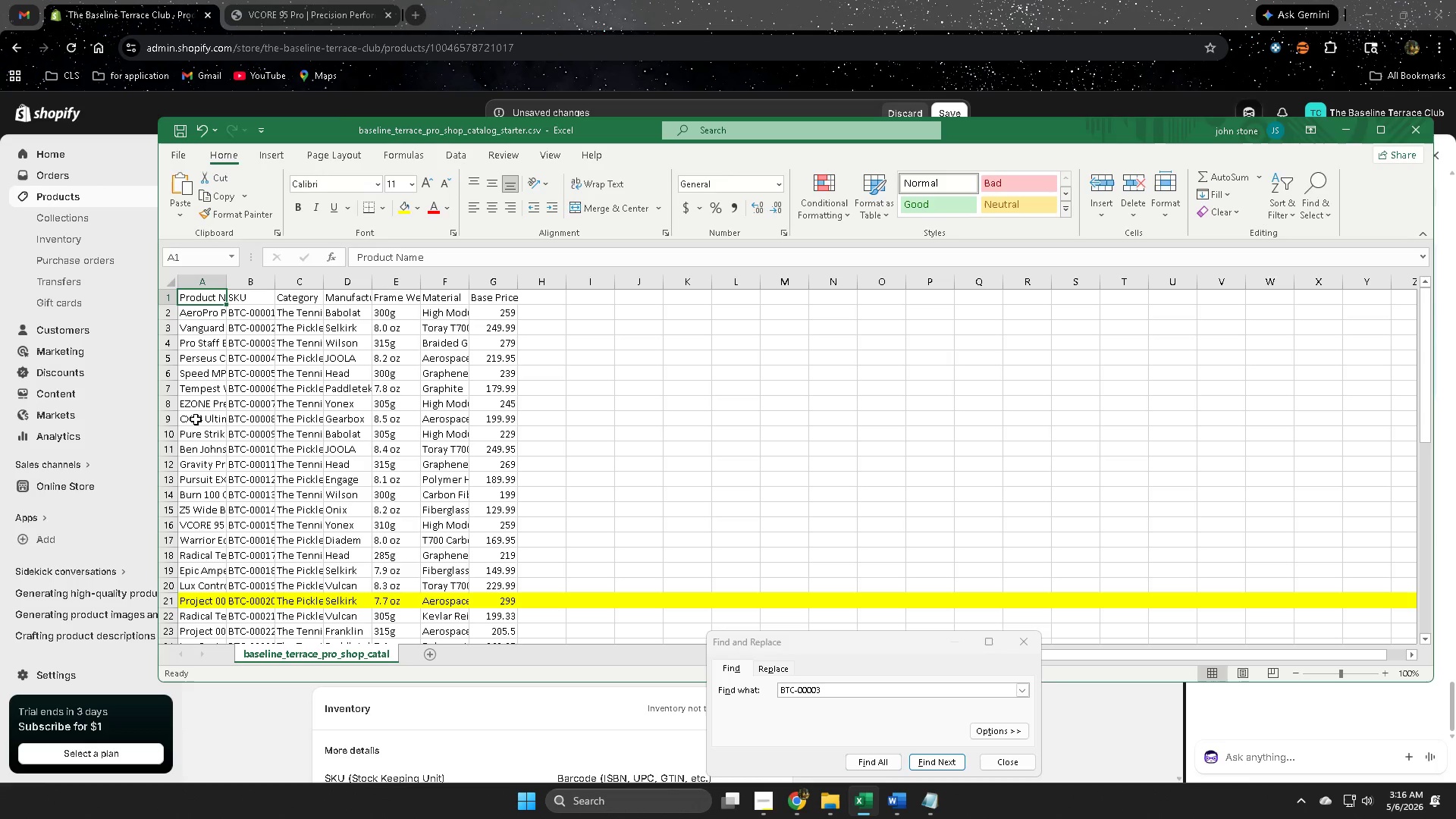 
left_click([206, 558])
 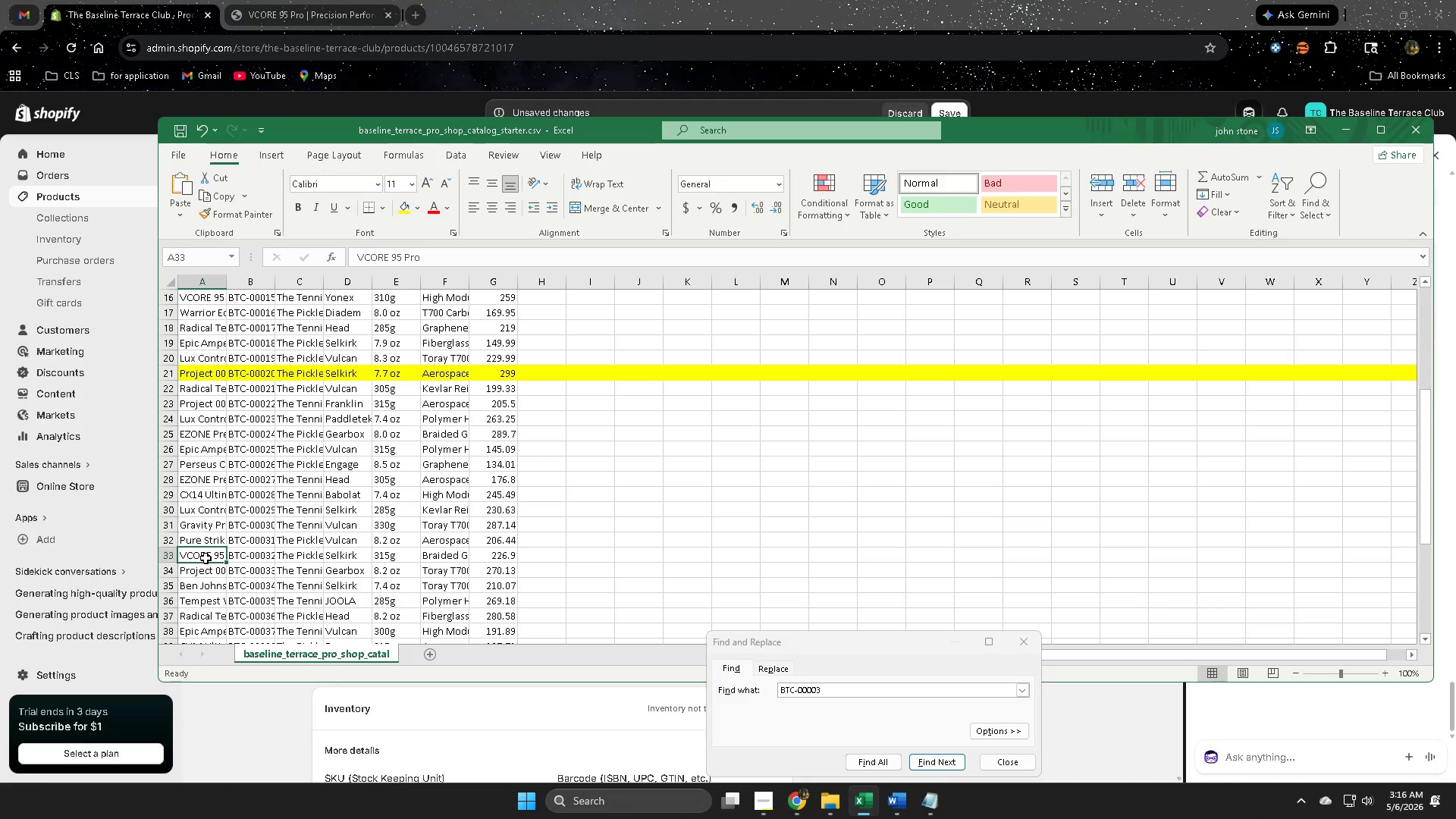 
scroll: coordinate [206, 568], scroll_direction: down, amount: 5.0
 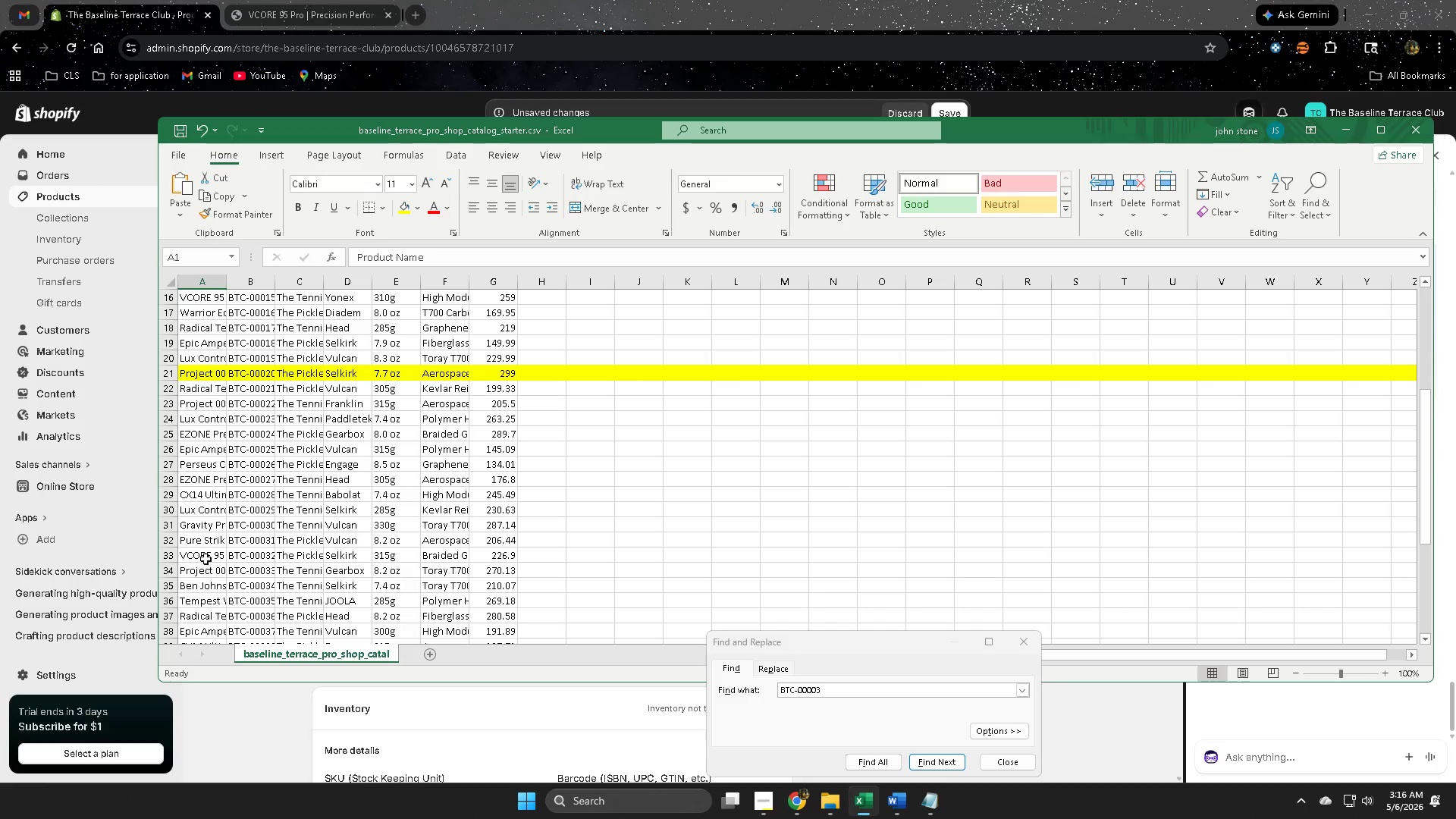 
double_click([206, 558])
 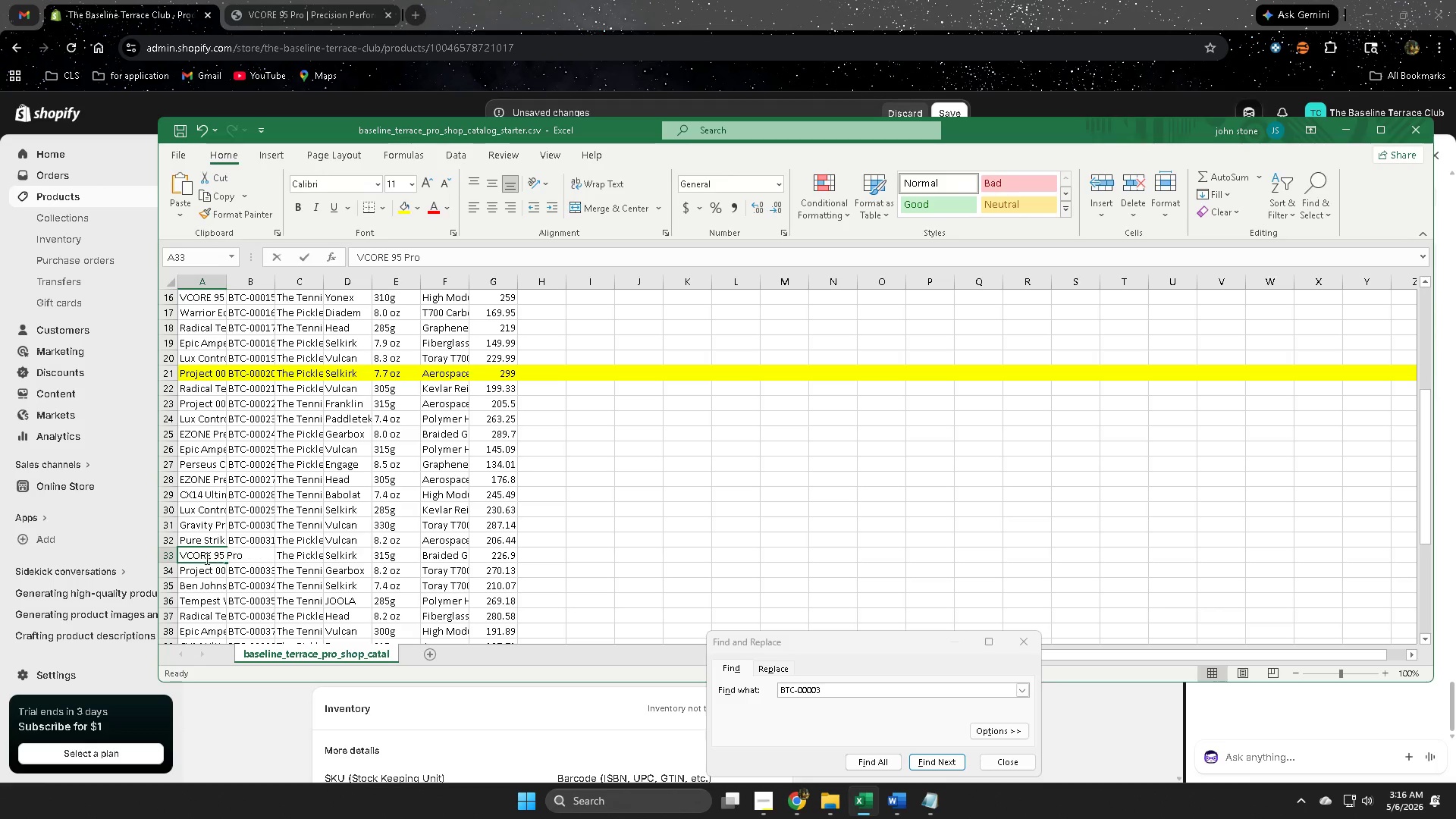 
triple_click([206, 558])
 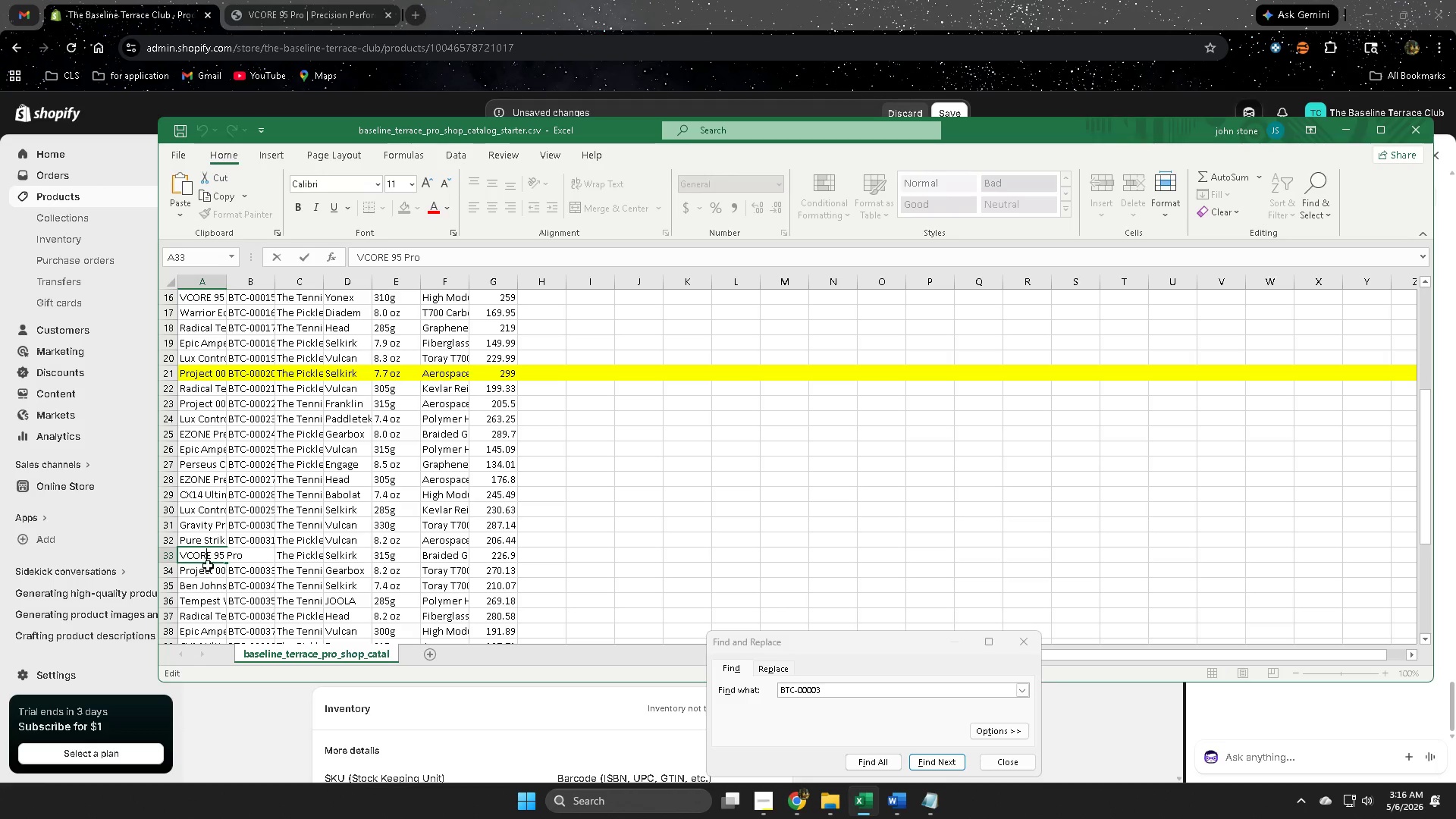 
left_click([207, 566])
 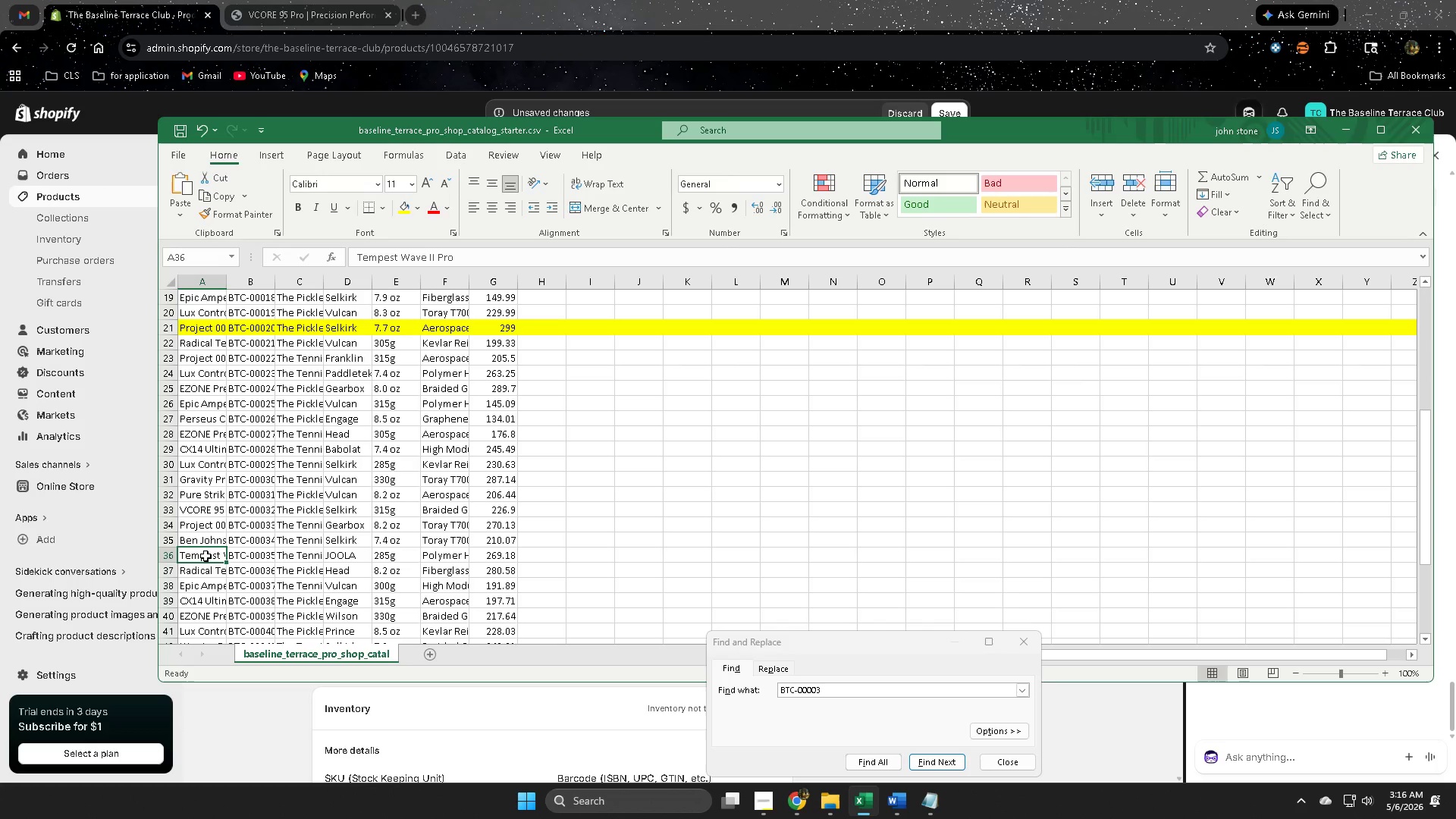 
scroll: coordinate [208, 566], scroll_direction: down, amount: 1.0
 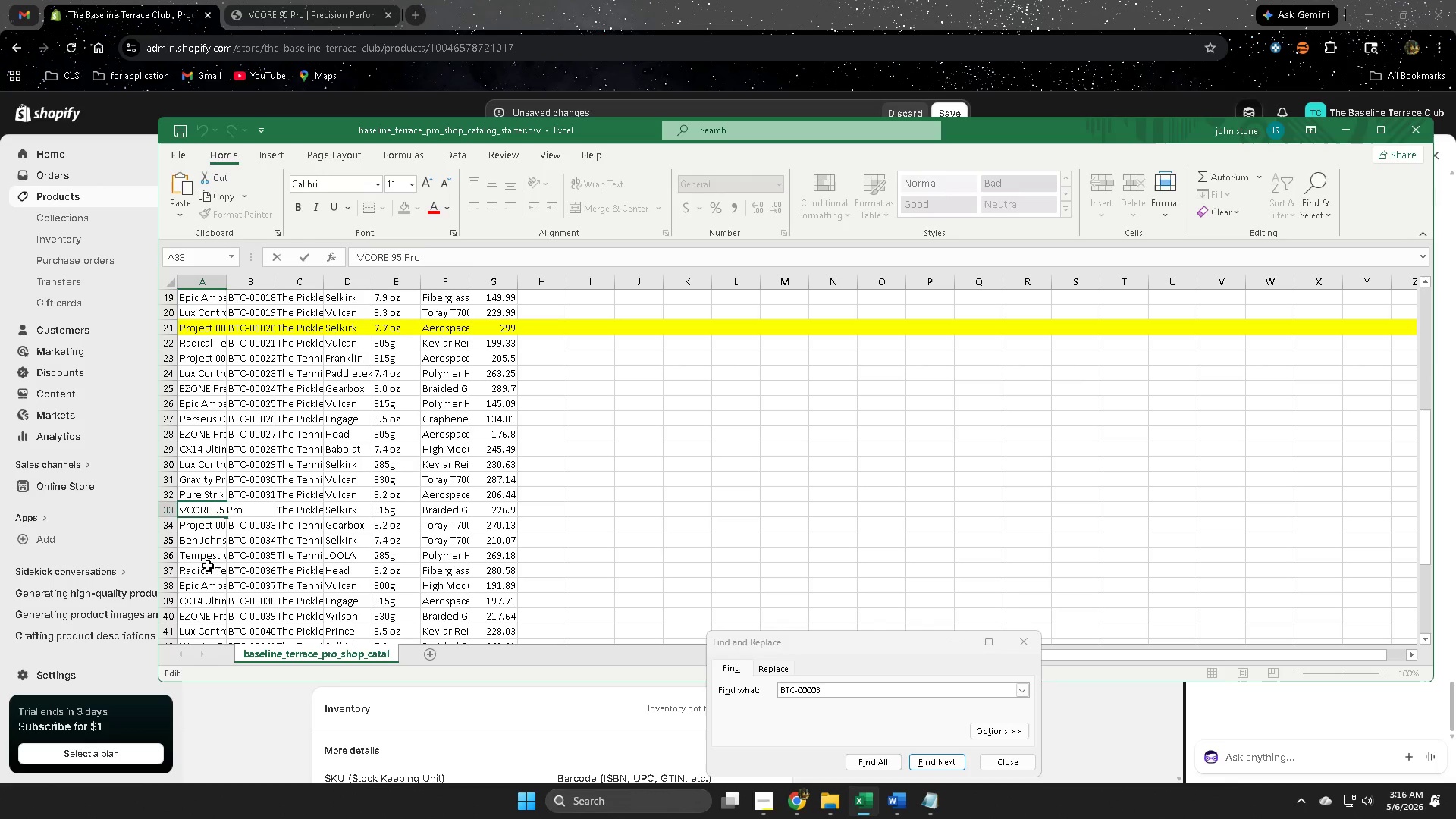 
double_click([206, 556])
 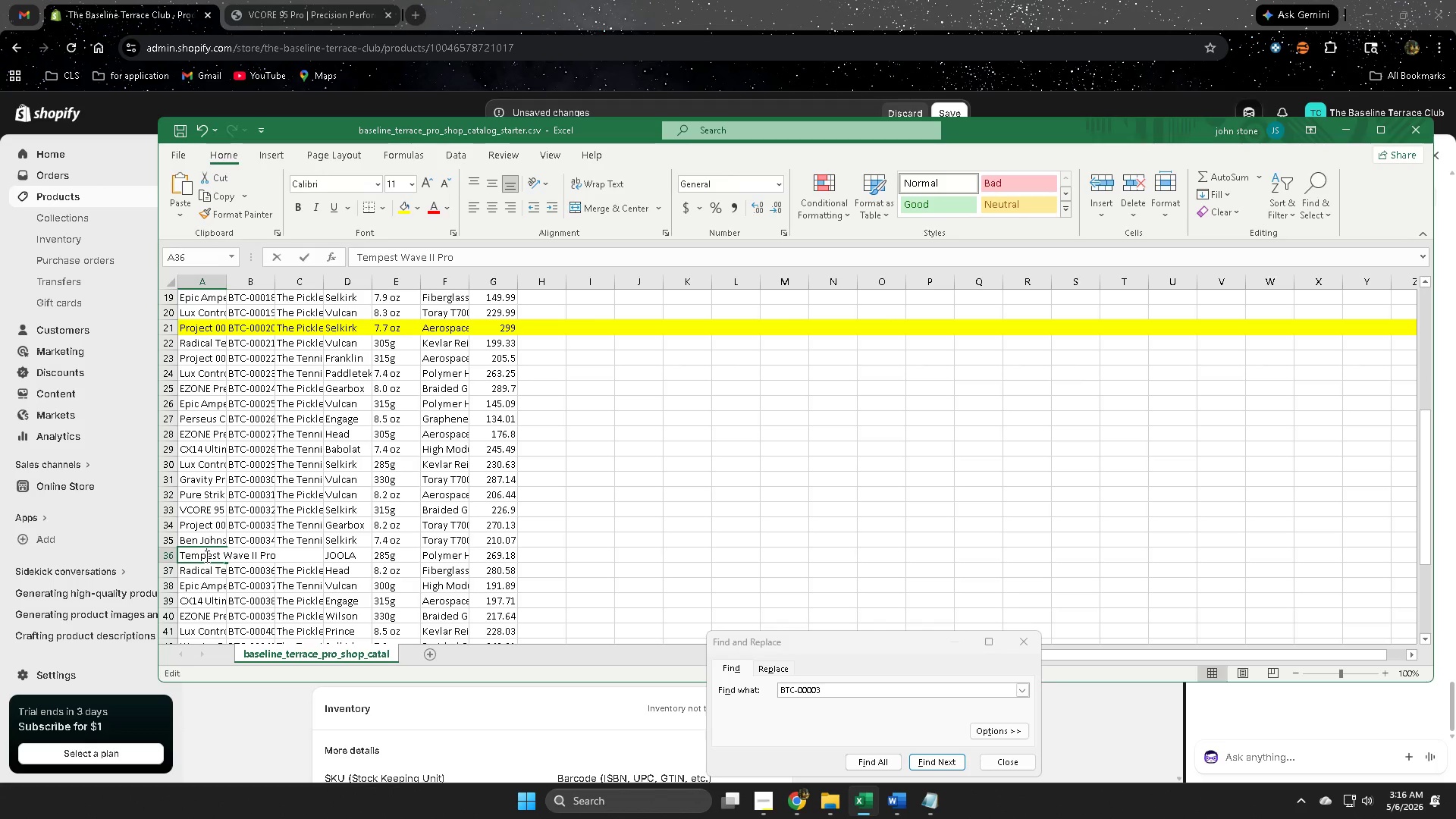 
triple_click([206, 556])
 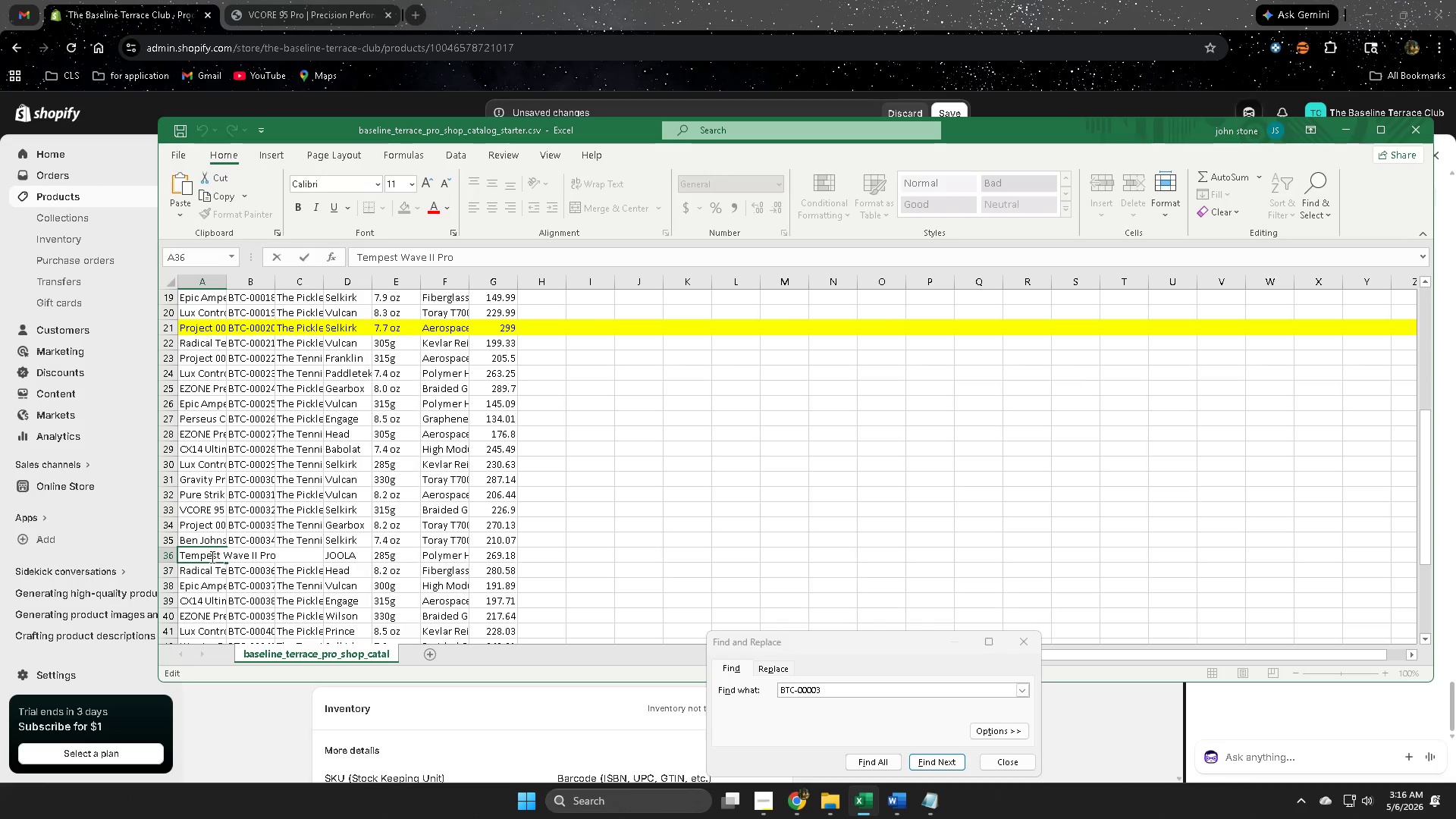 
left_click([200, 556])
 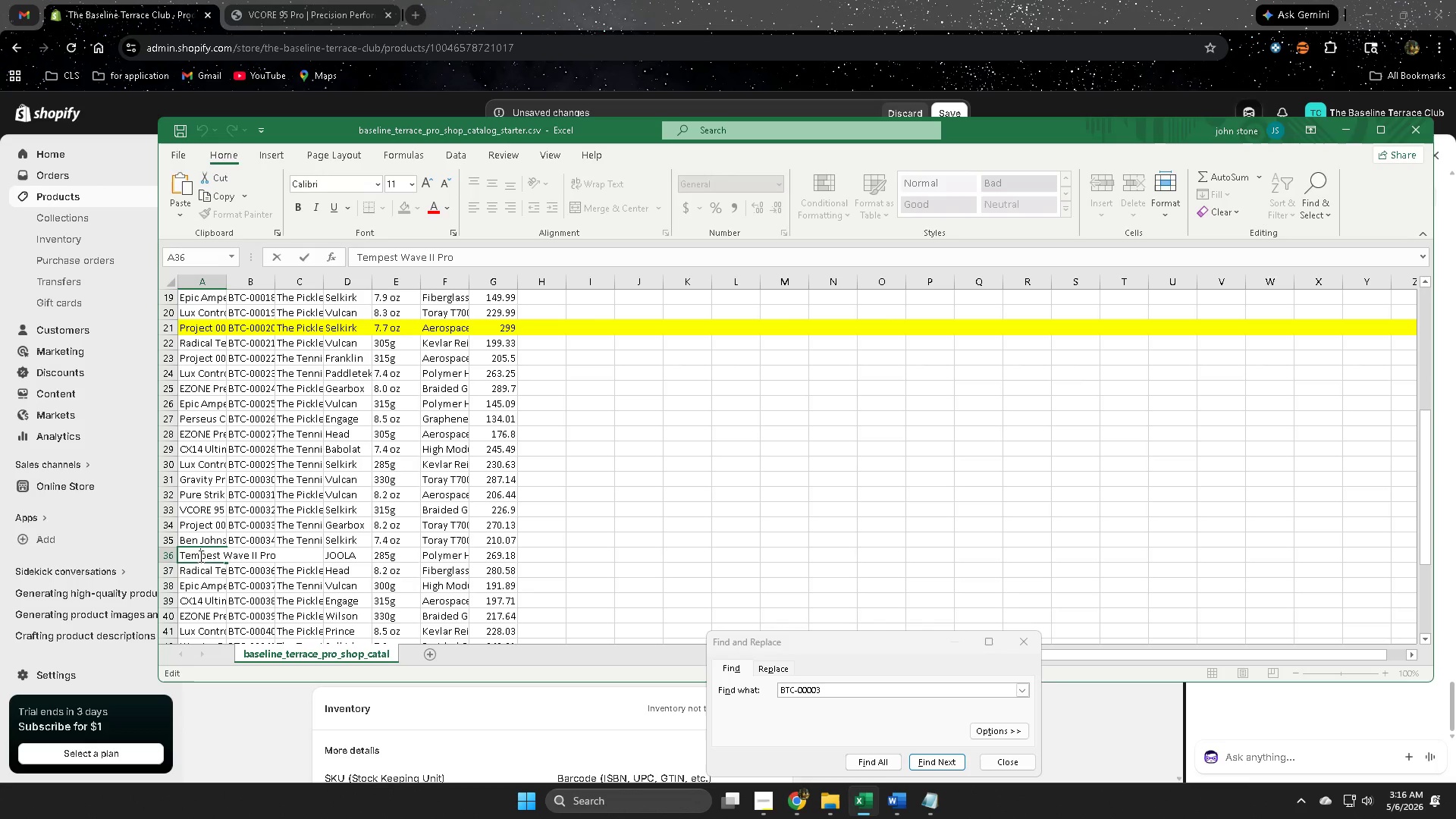 
left_click_drag(start_coordinate=[199, 556], to_coordinate=[269, 557])
 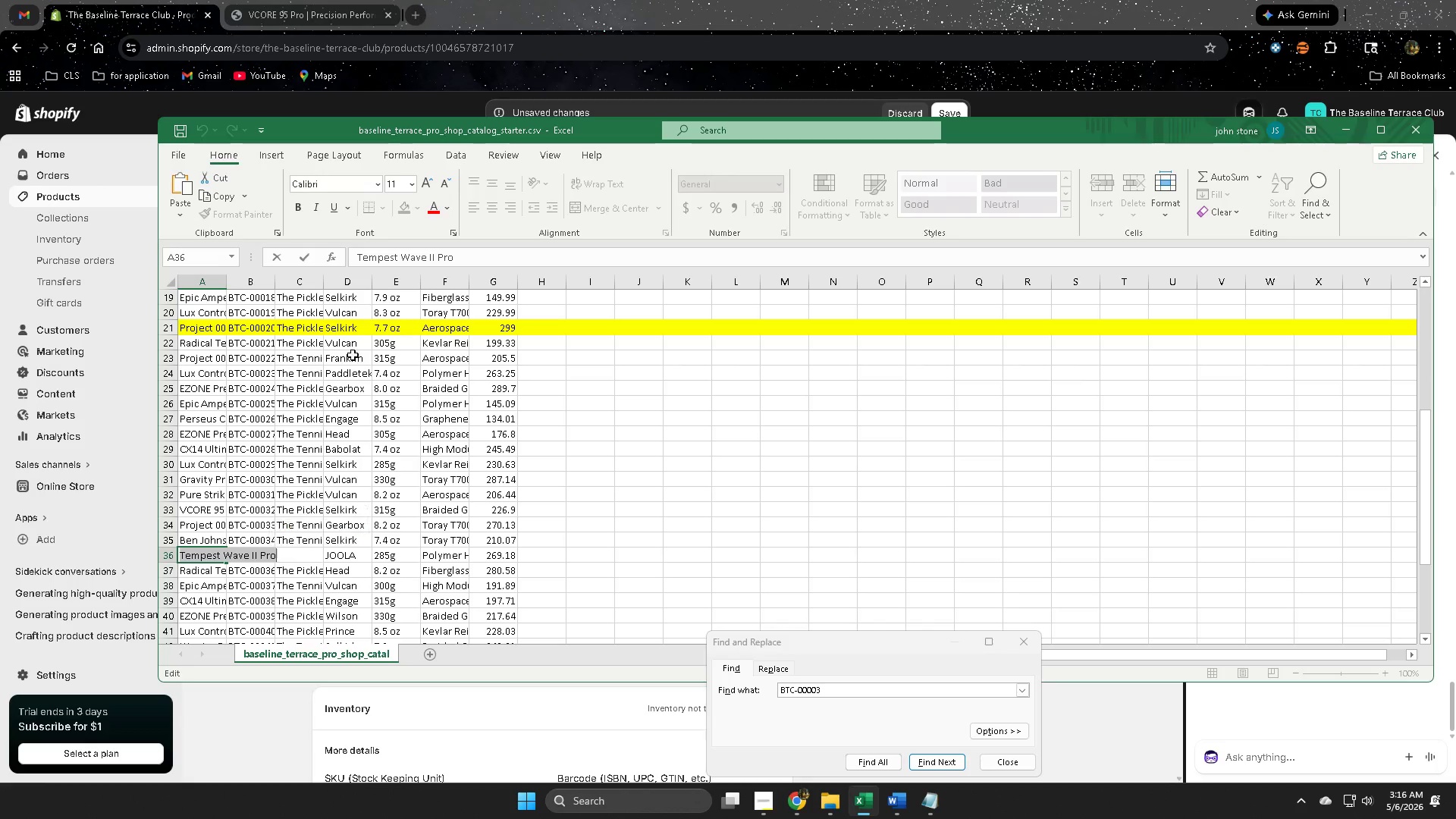 
key(Control+ControlLeft)
 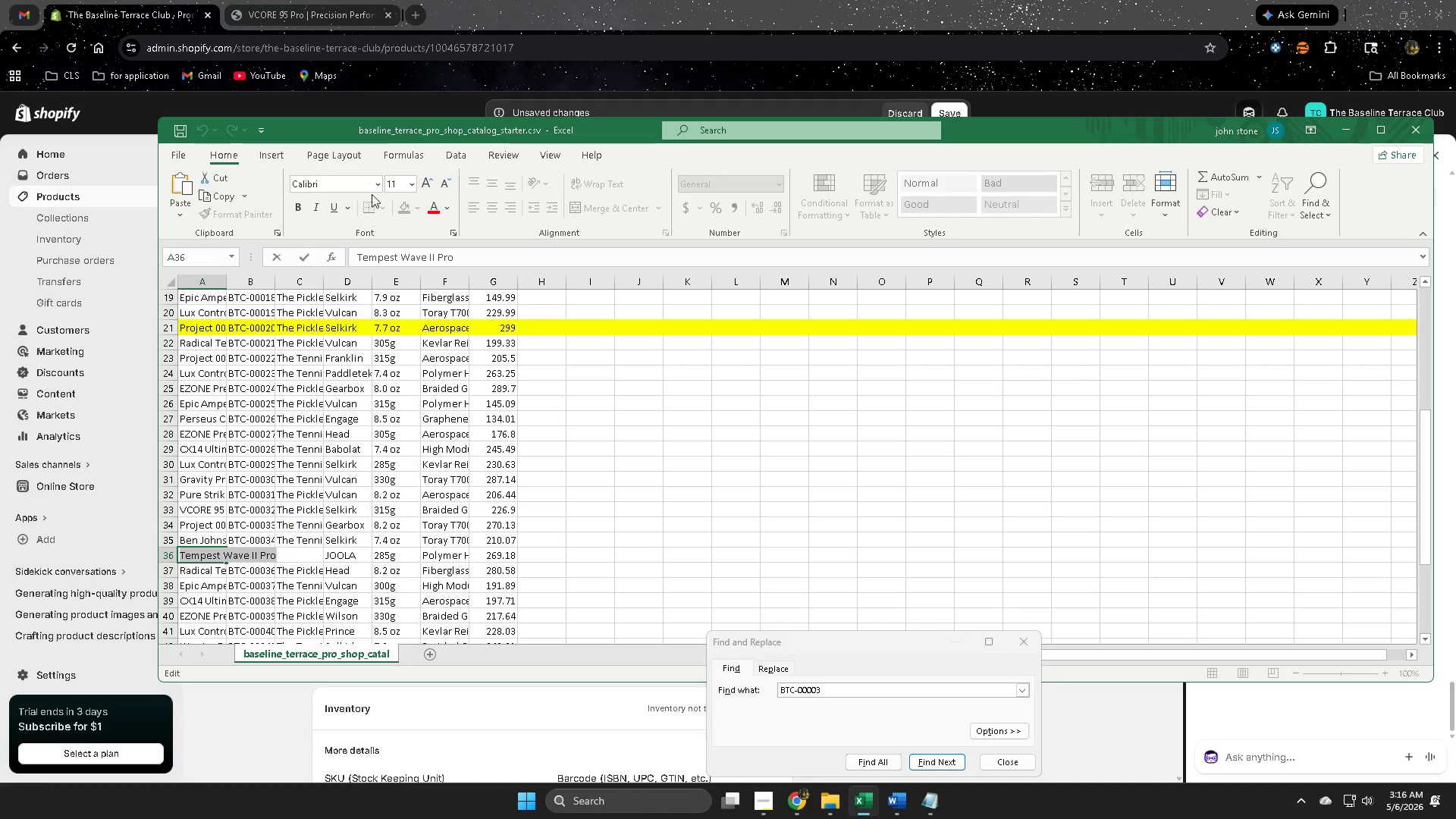 
key(Control+C)
 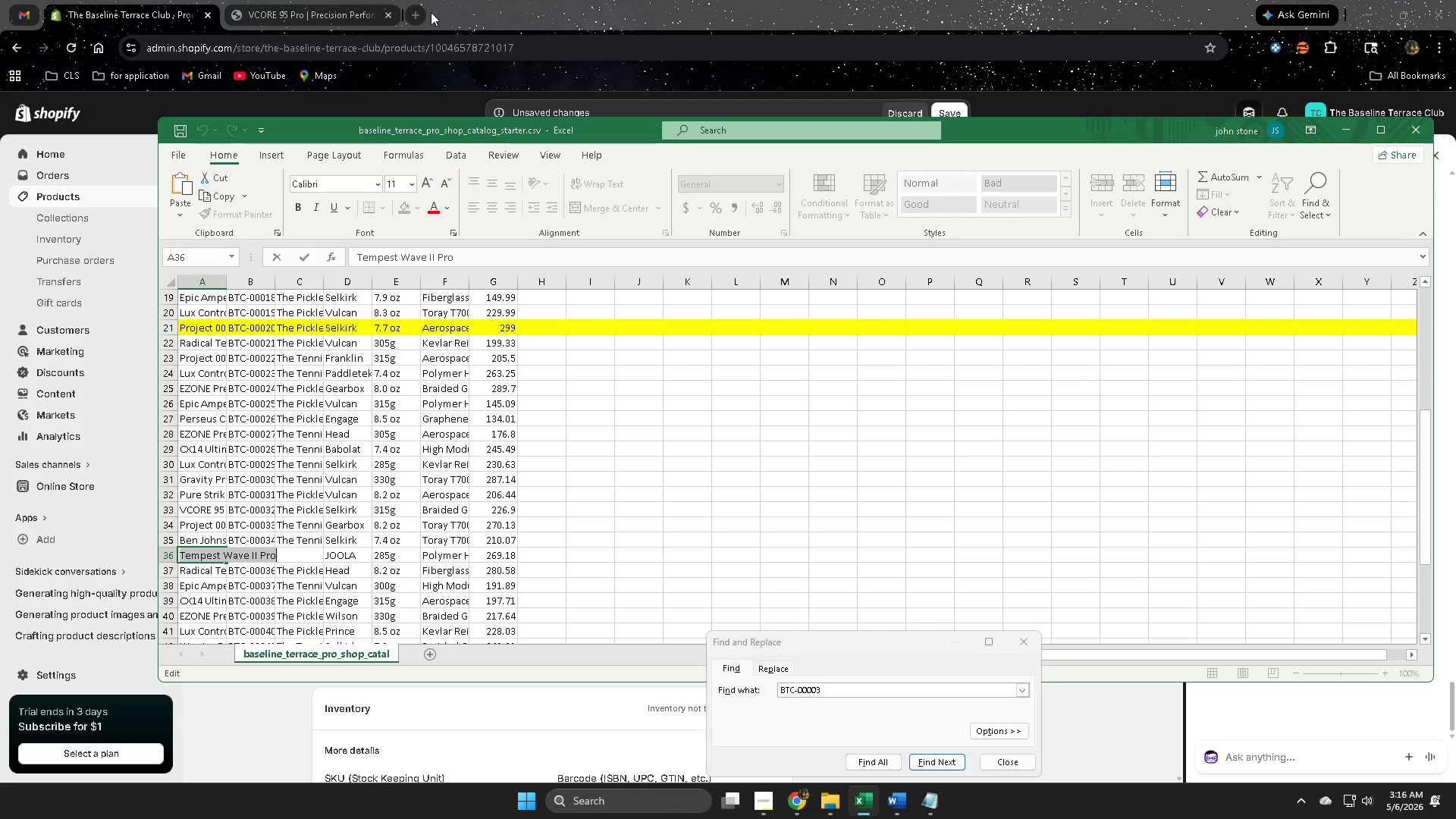 
key(Control+V)
 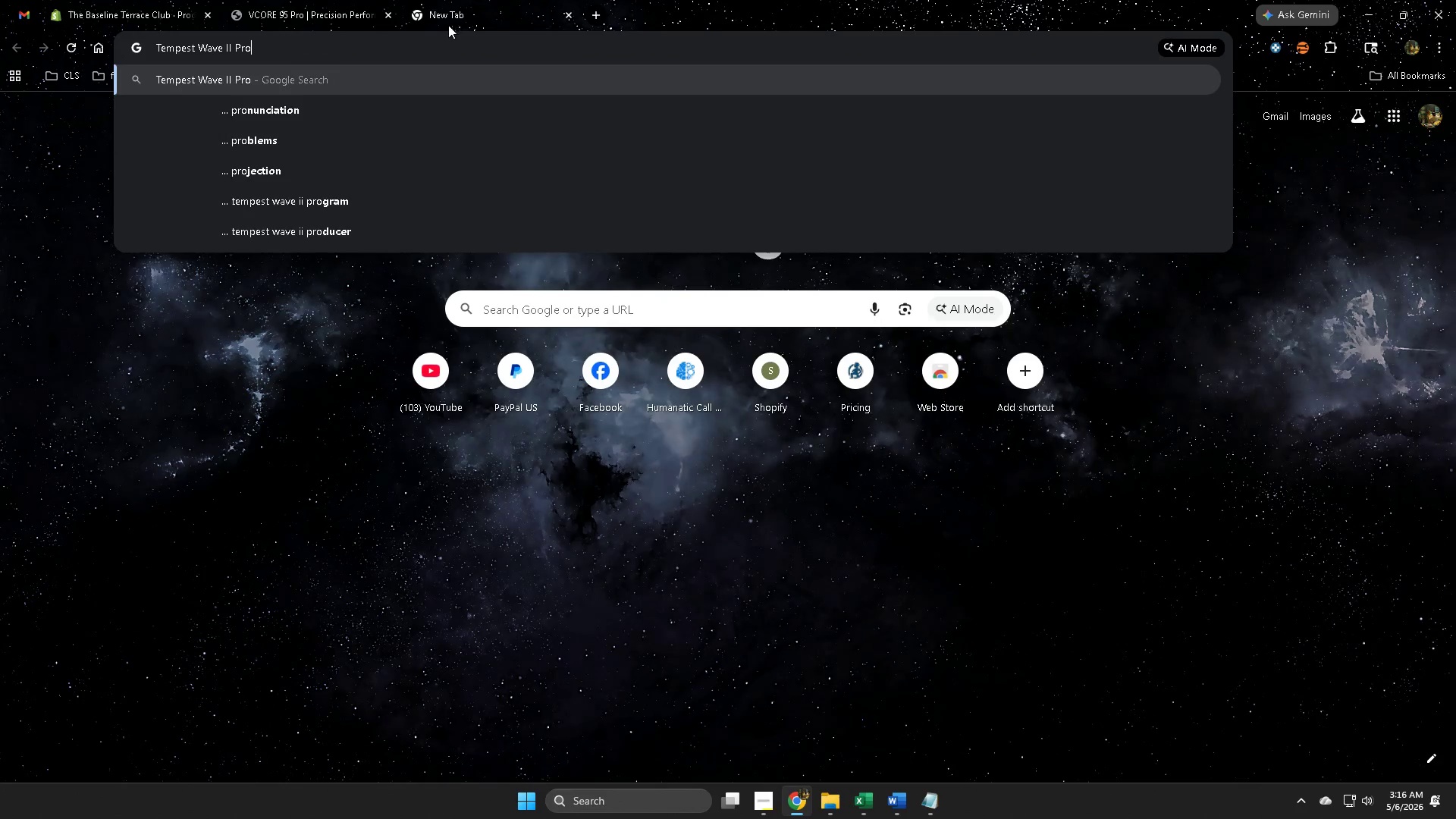 
key(Enter)
 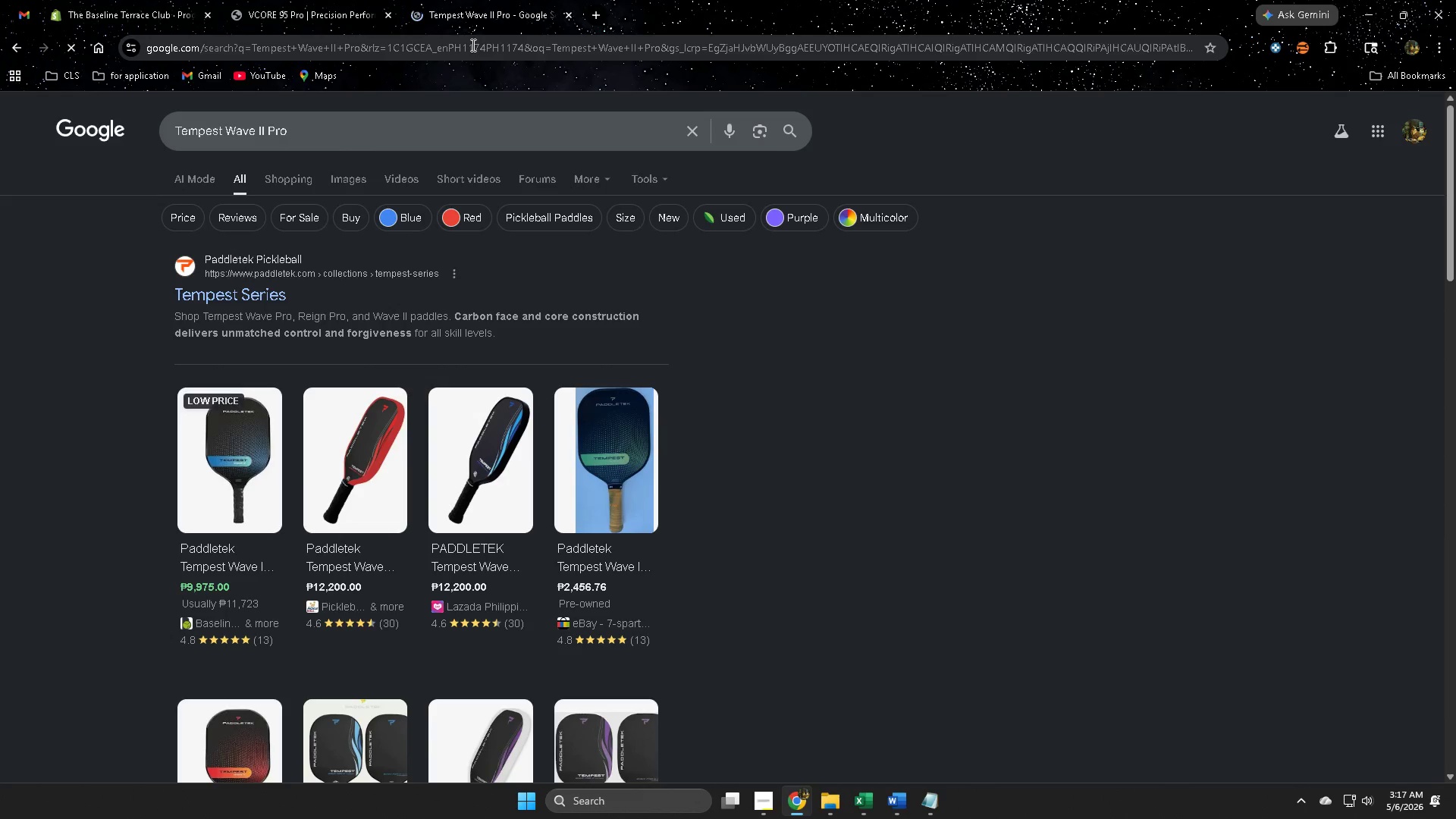 
left_click([509, 4])
 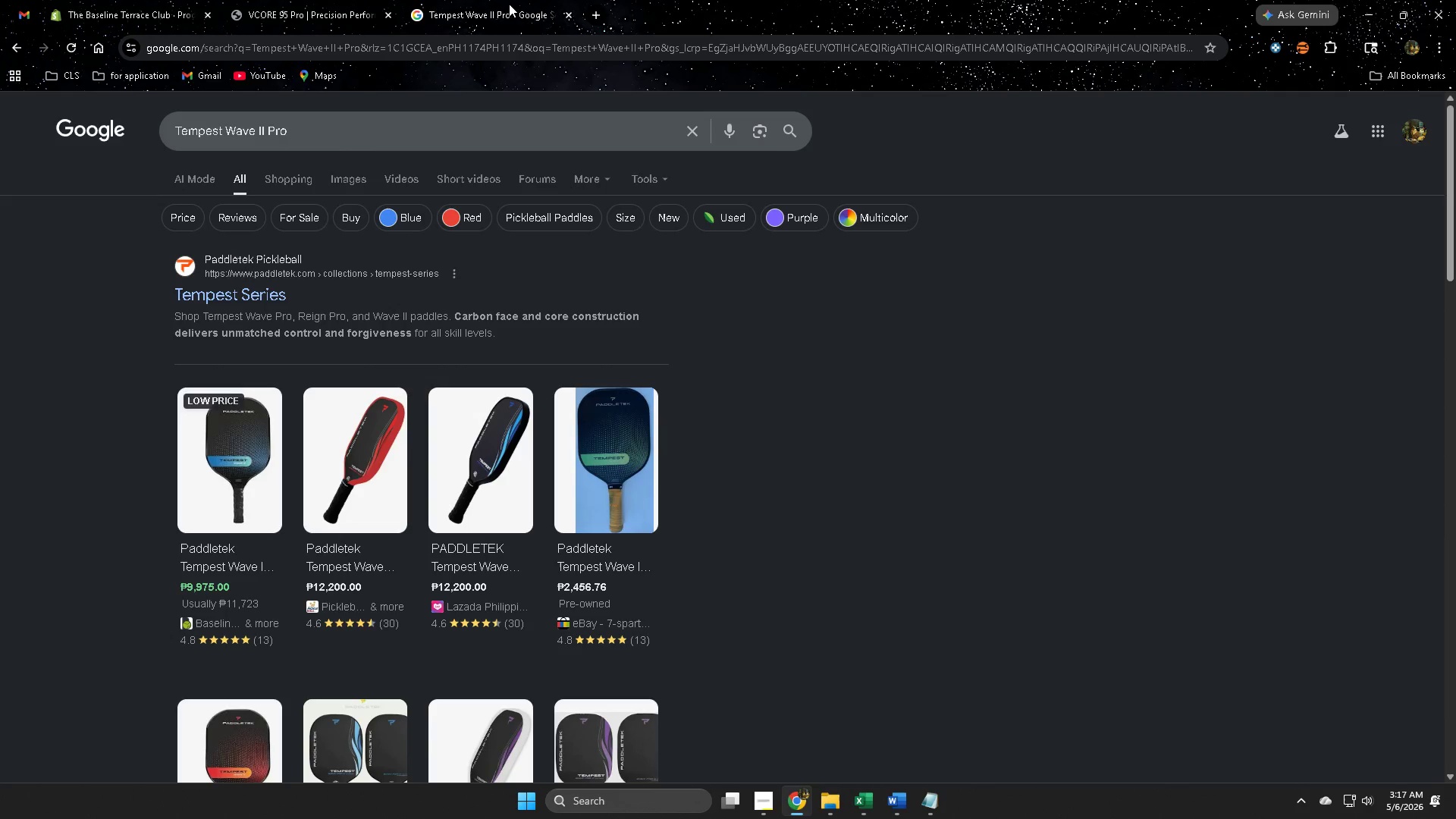 
key(Control+W)
 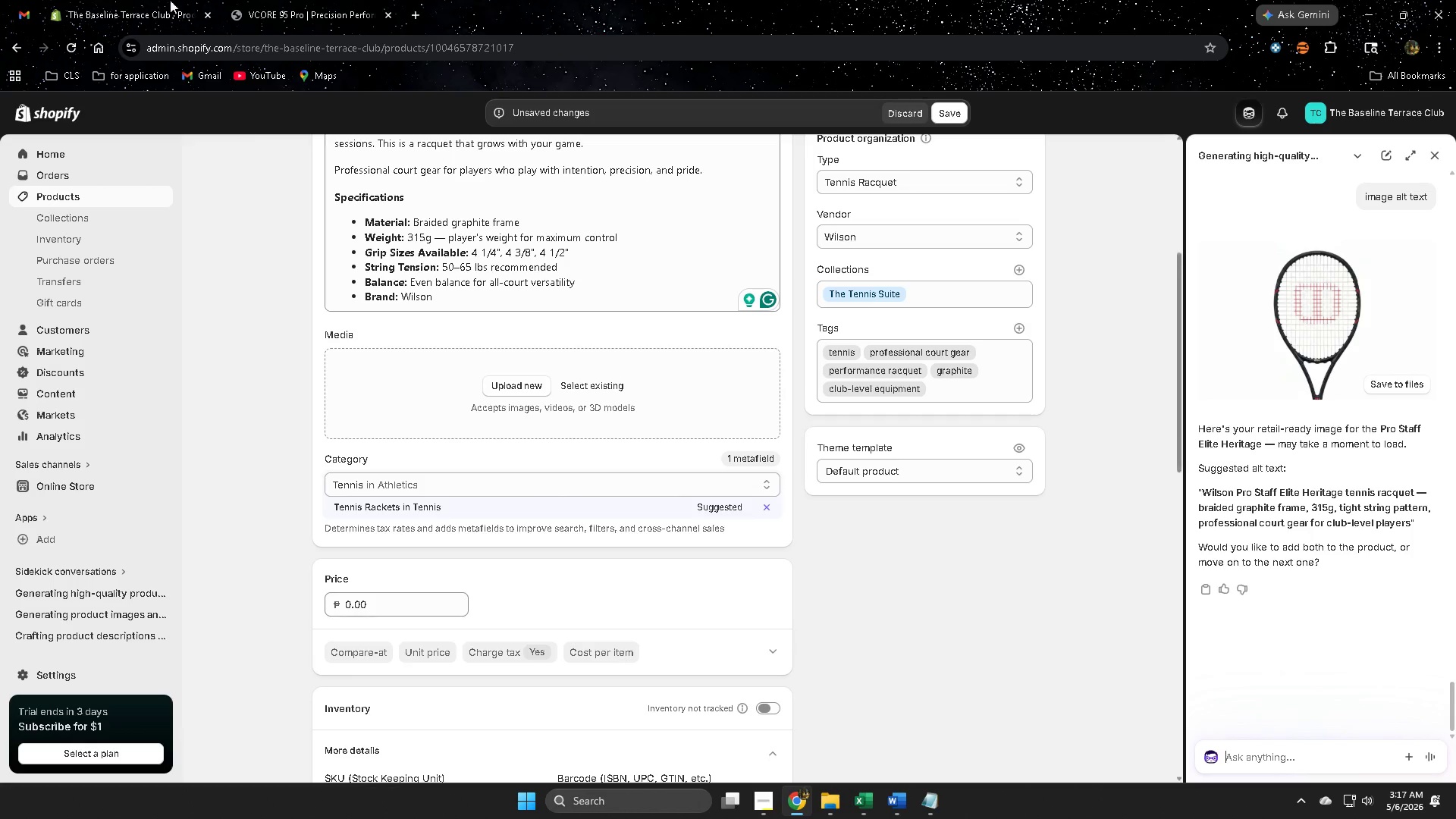 
left_click([114, 0])
 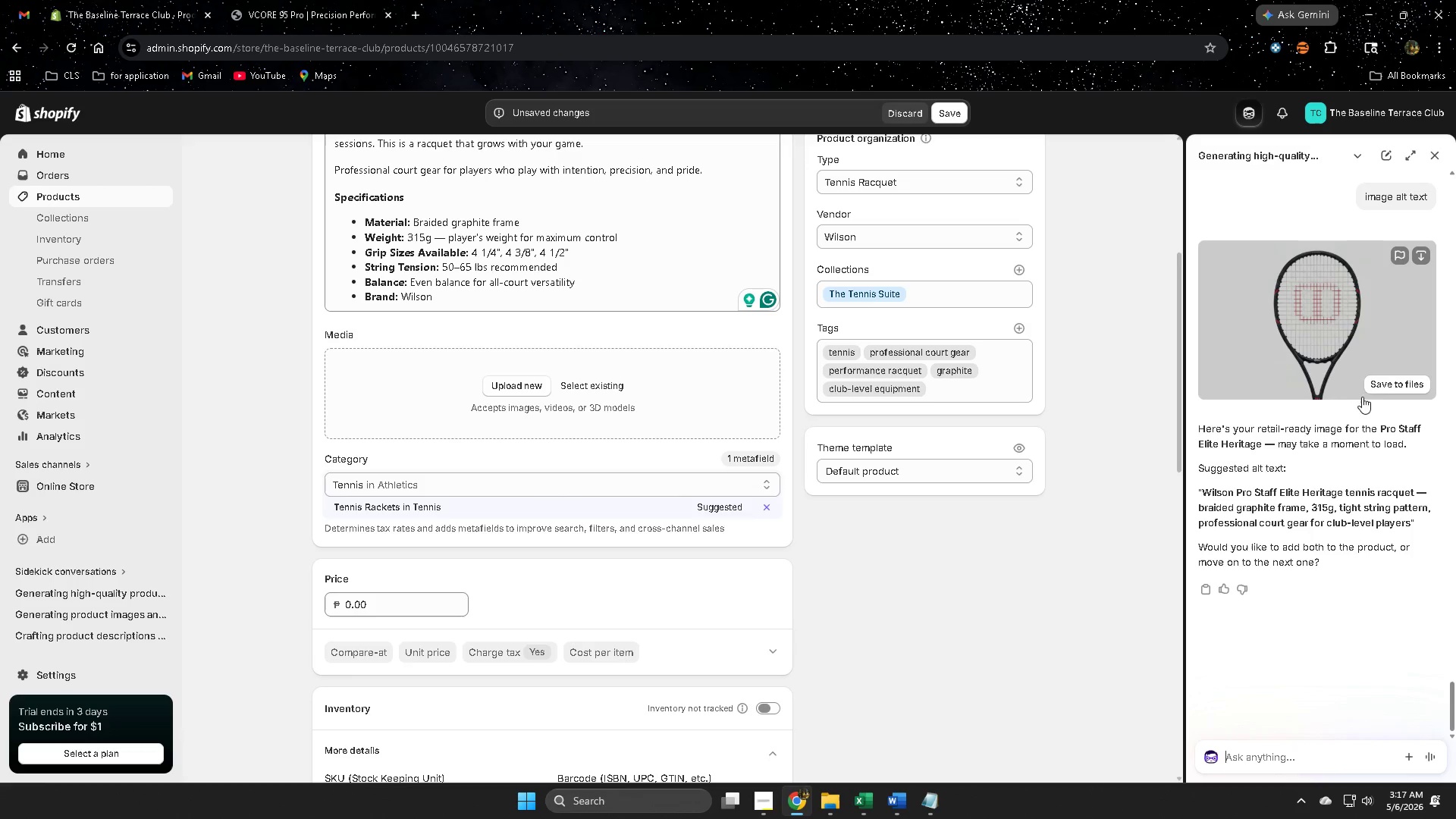 
left_click([1393, 381])
 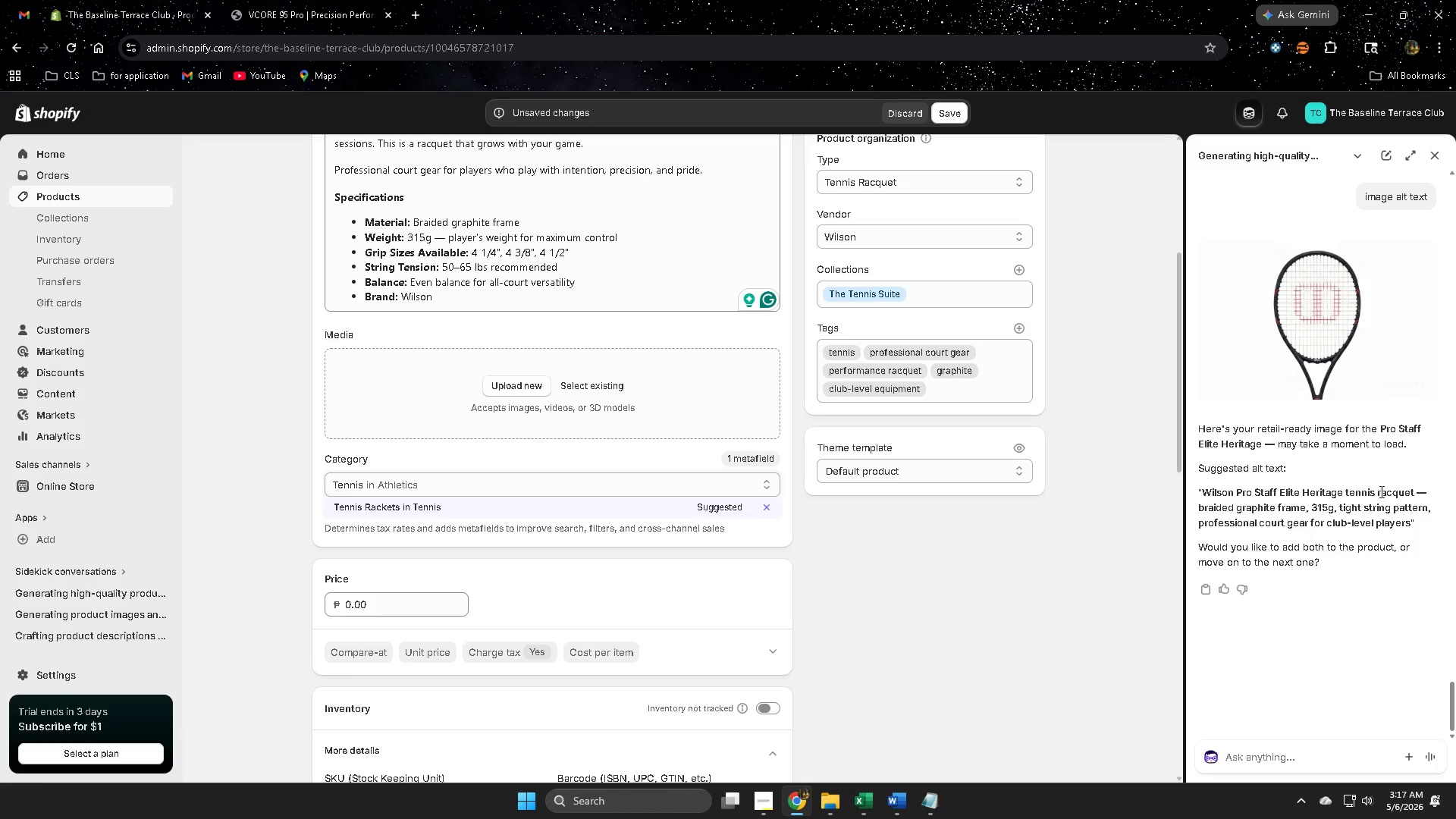 
left_click_drag(start_coordinate=[1210, 494], to_coordinate=[1376, 516])
 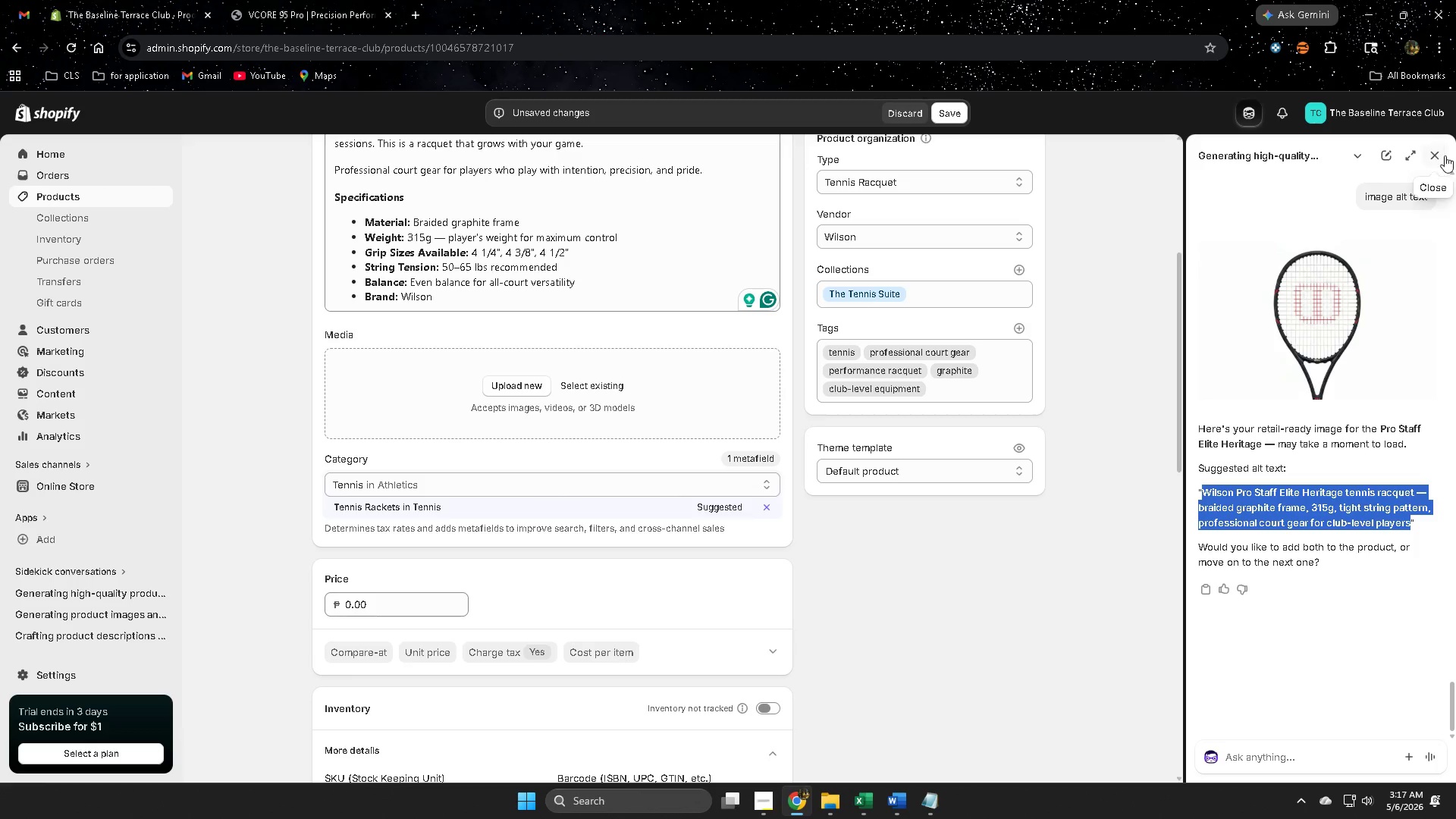 
key(Control+ControlLeft)
 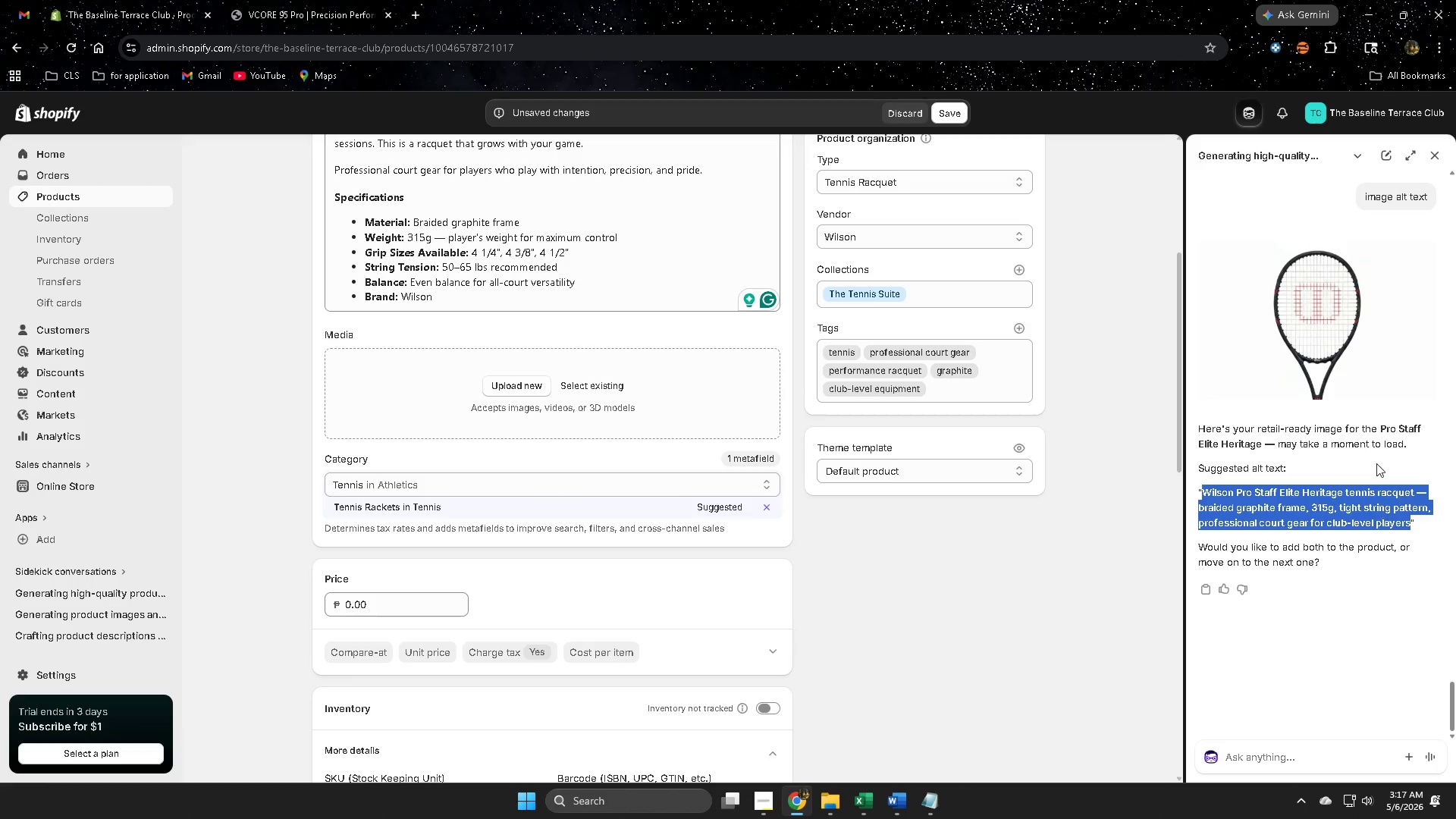 
key(Control+C)
 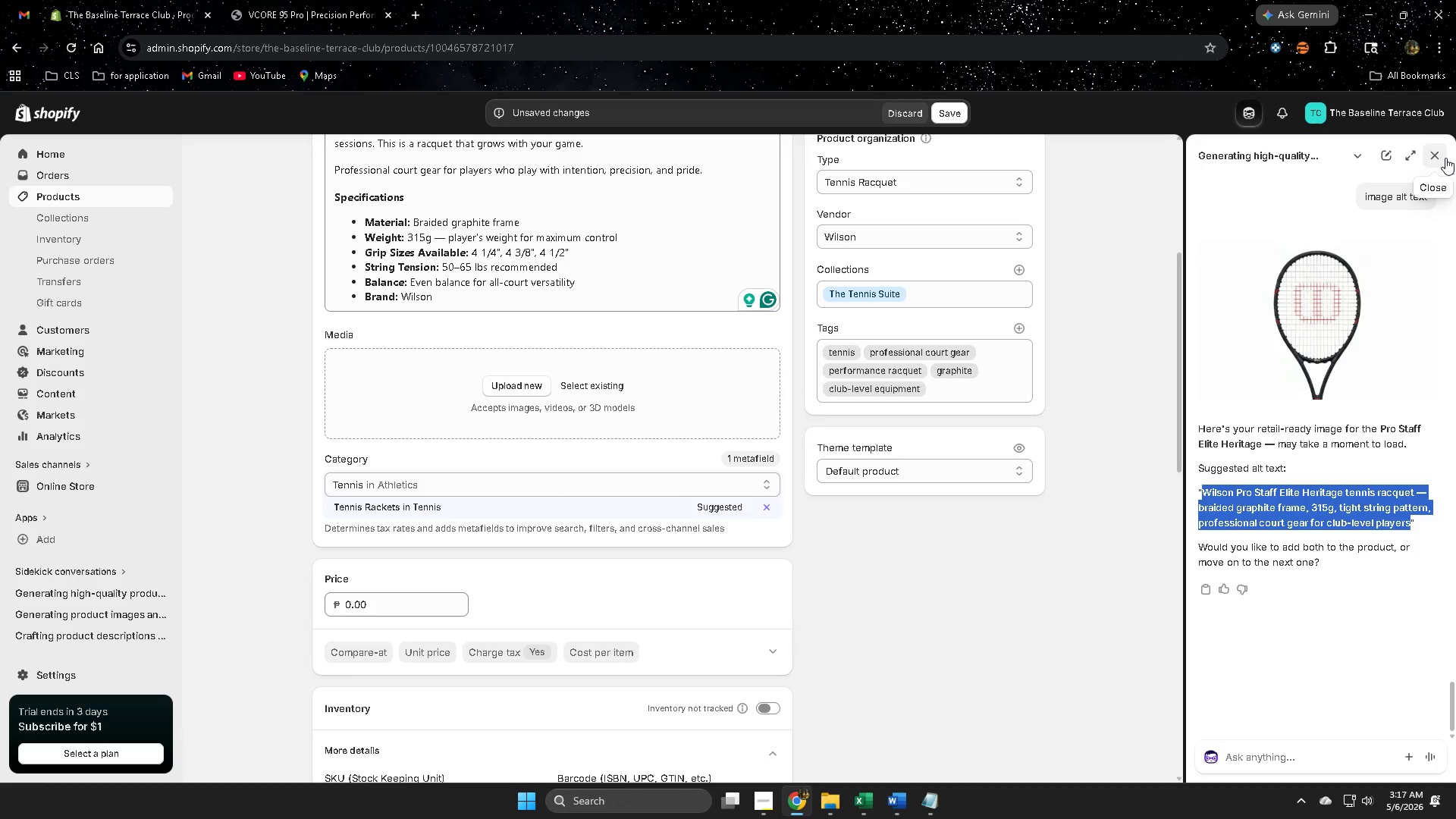 
left_click([1440, 152])
 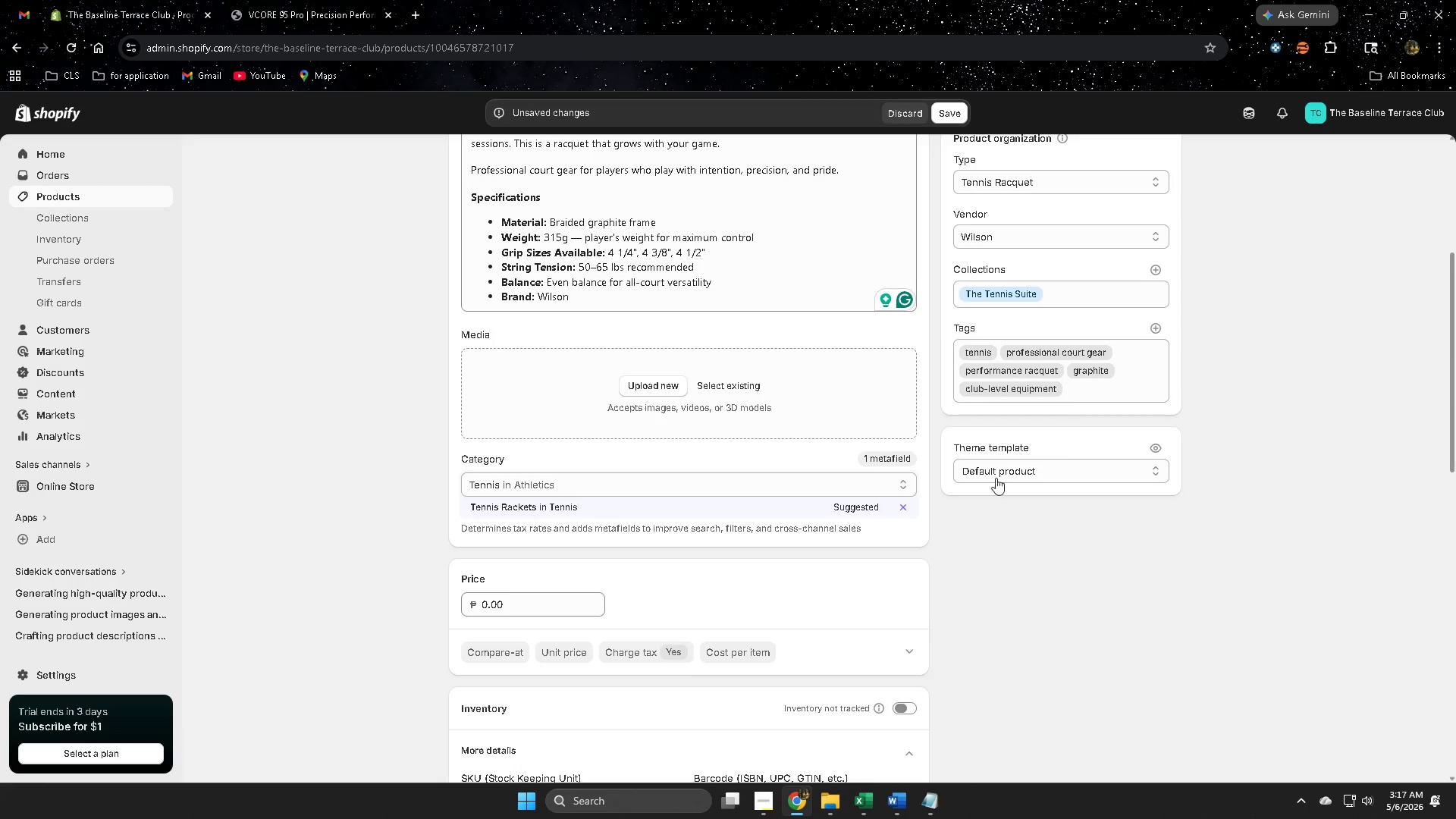 
scroll: coordinate [986, 474], scroll_direction: up, amount: 2.0
 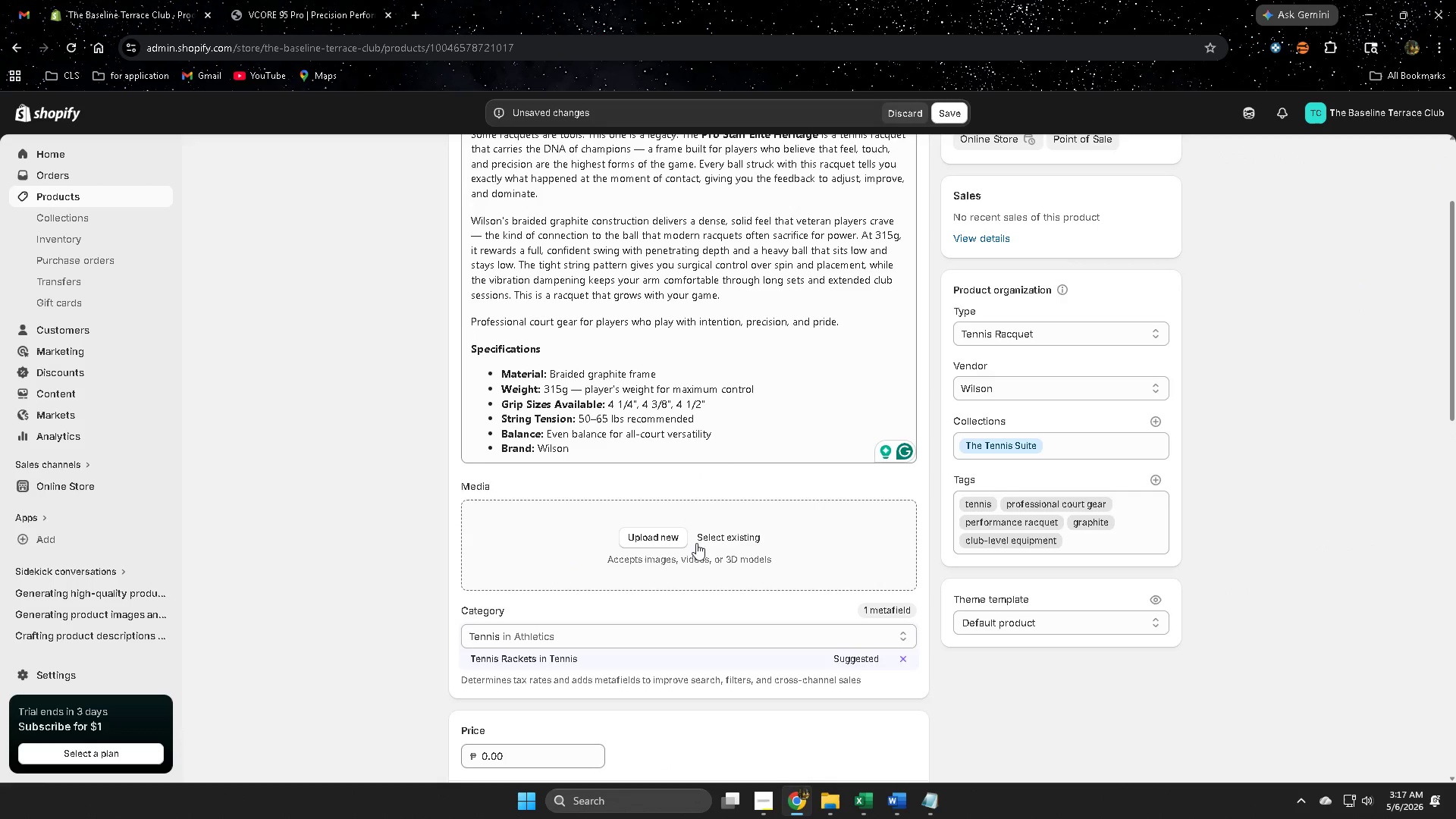 
left_click([706, 538])
 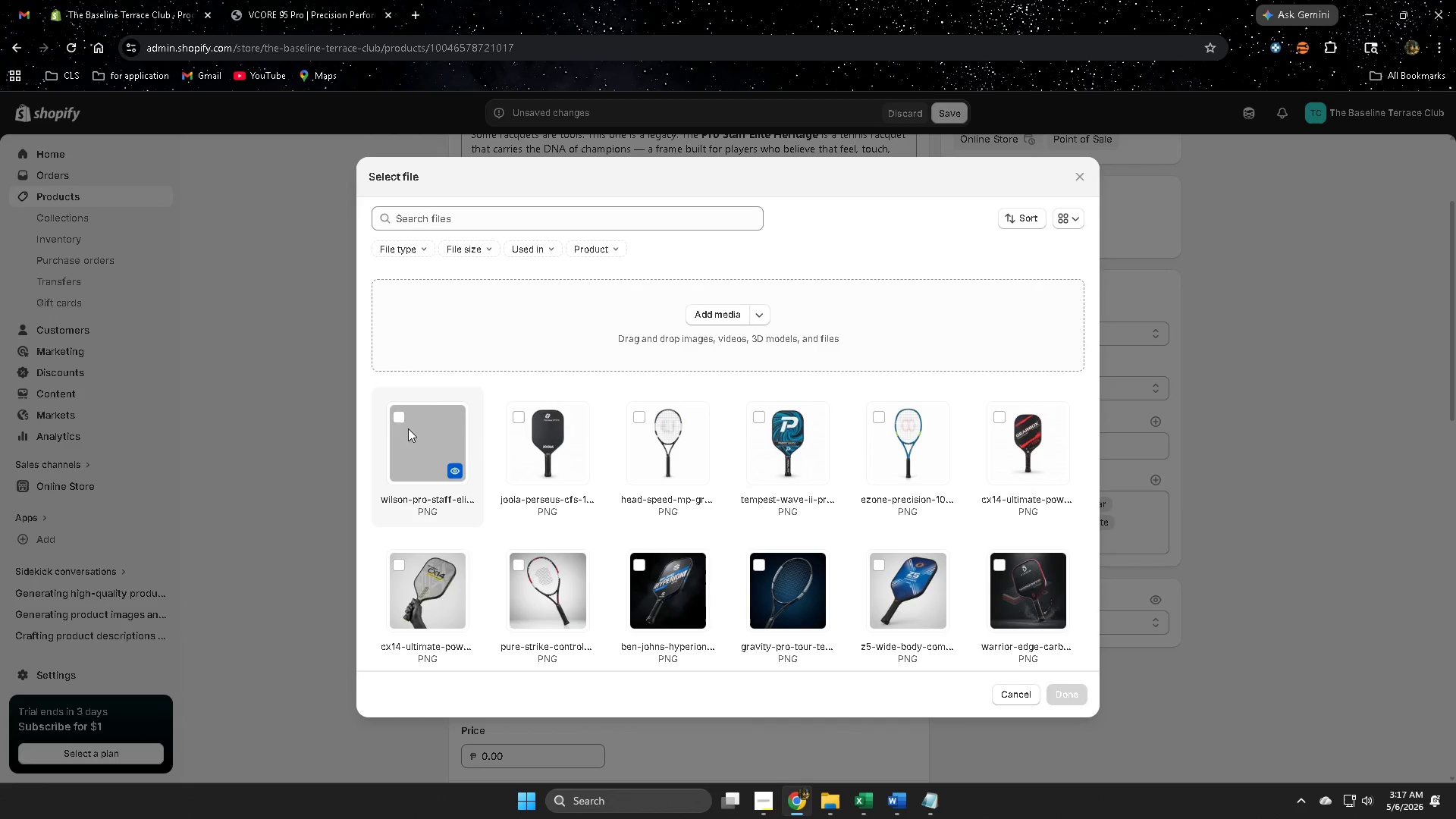 
left_click([398, 418])
 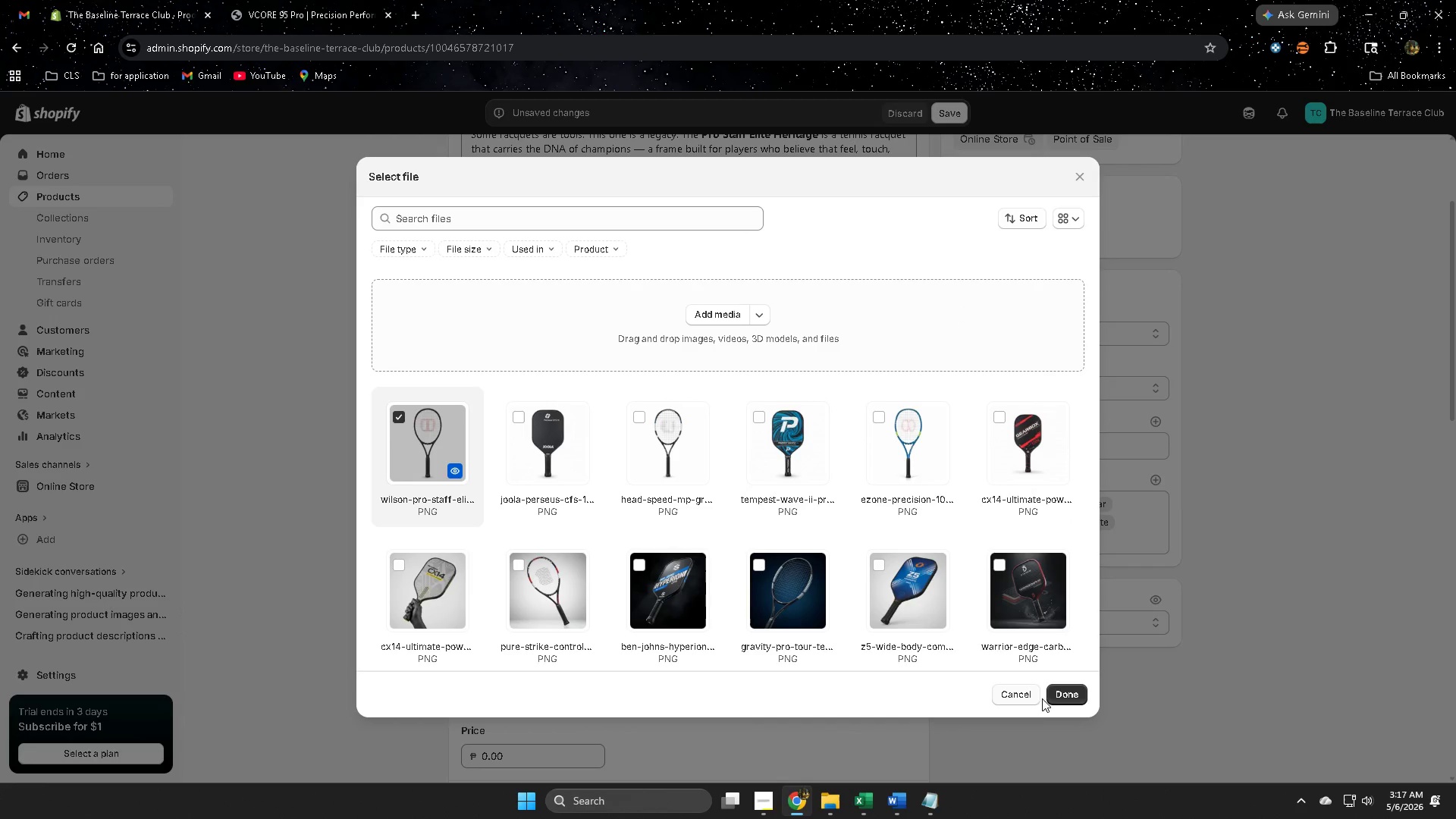 
left_click([1069, 698])
 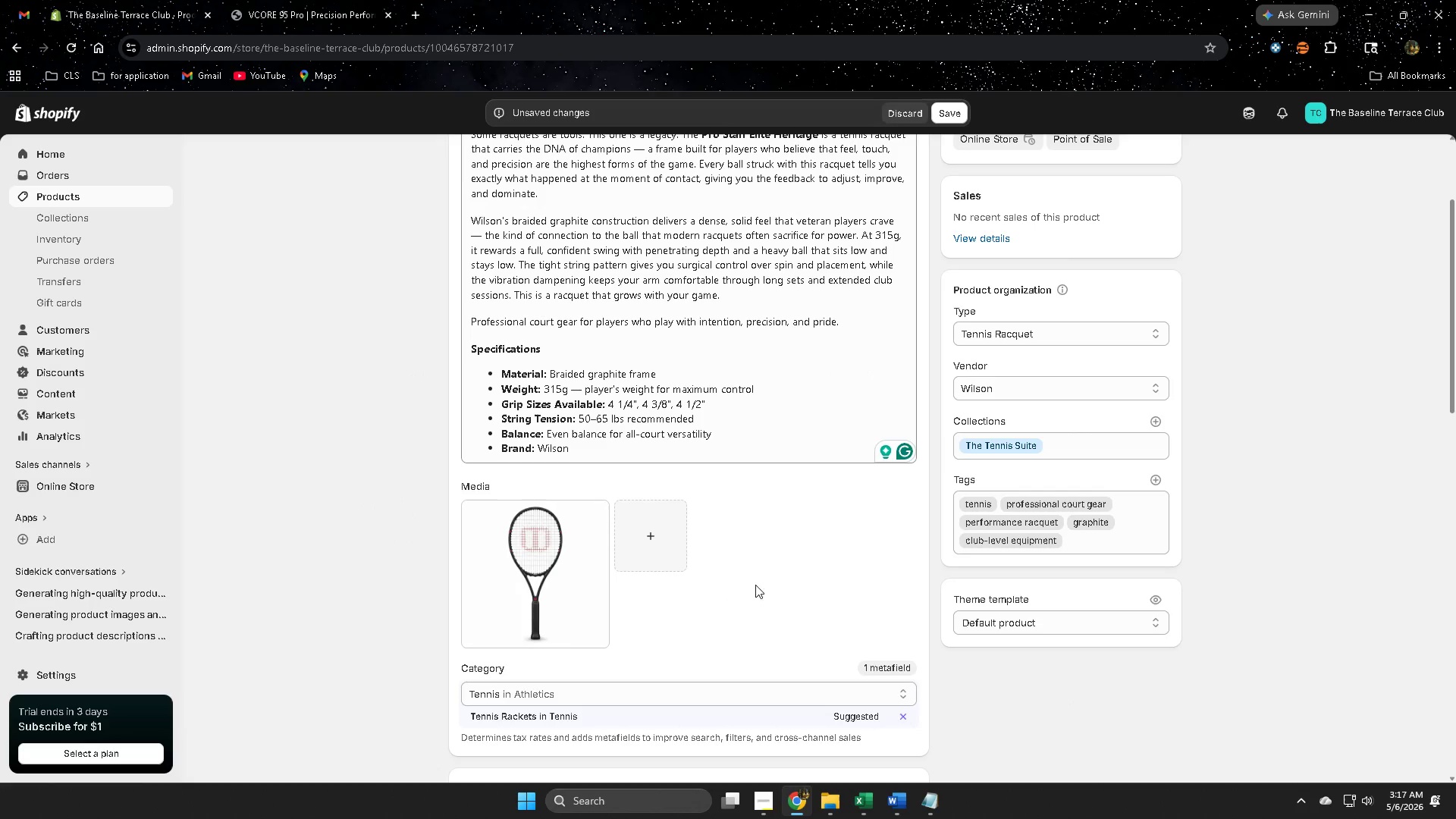 
left_click([540, 555])
 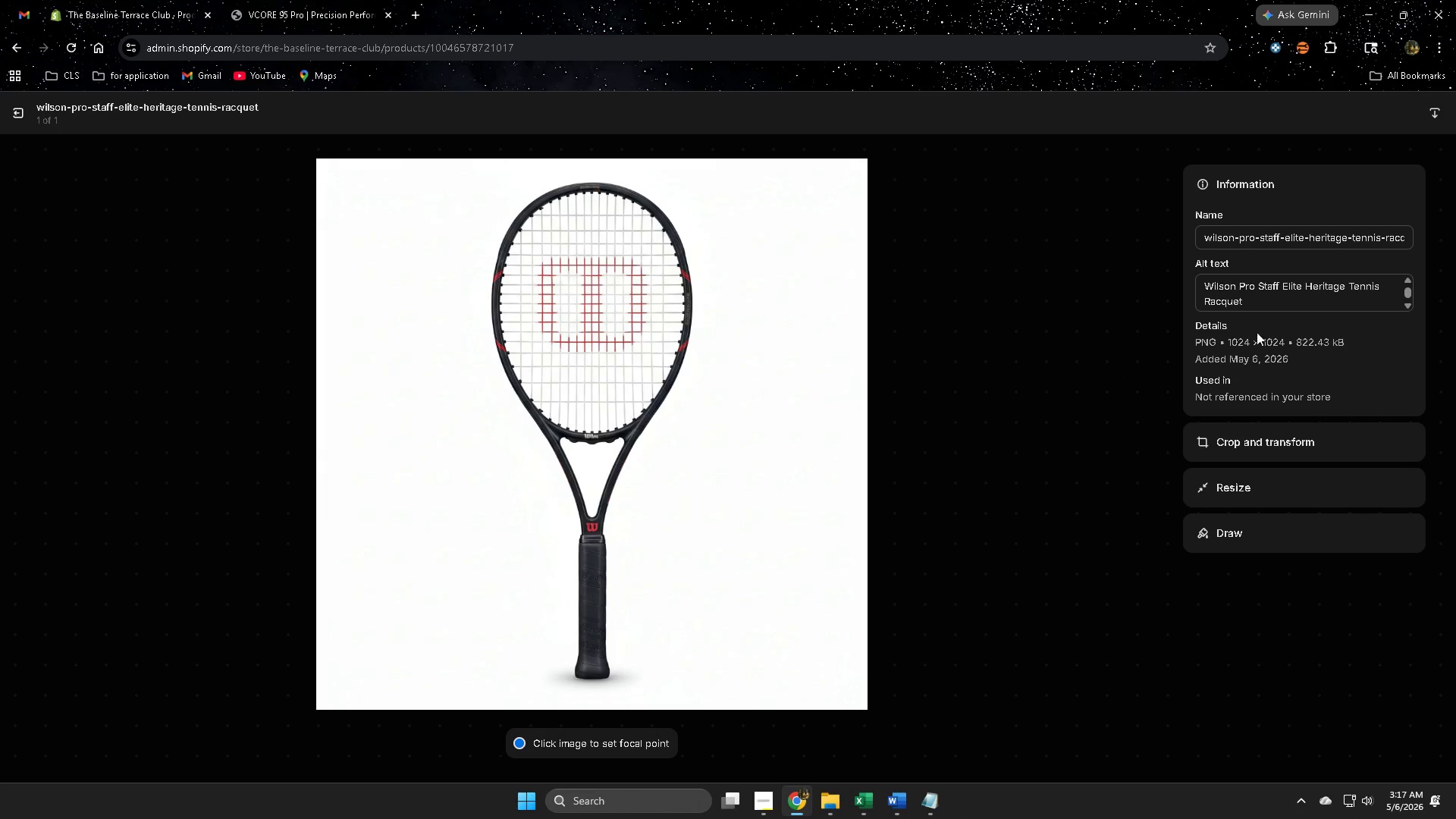 
double_click([1319, 299])
 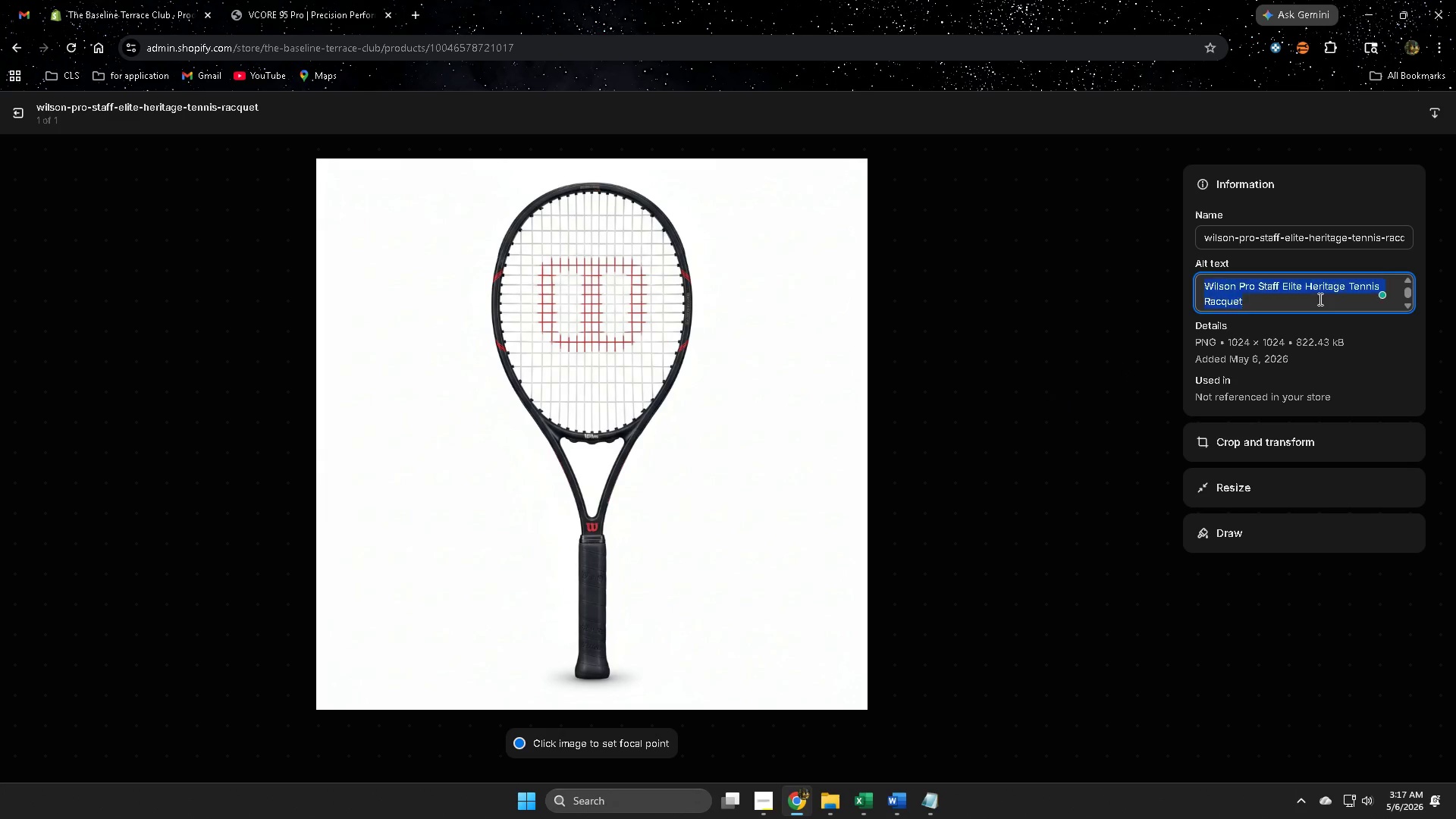 
triple_click([1319, 299])
 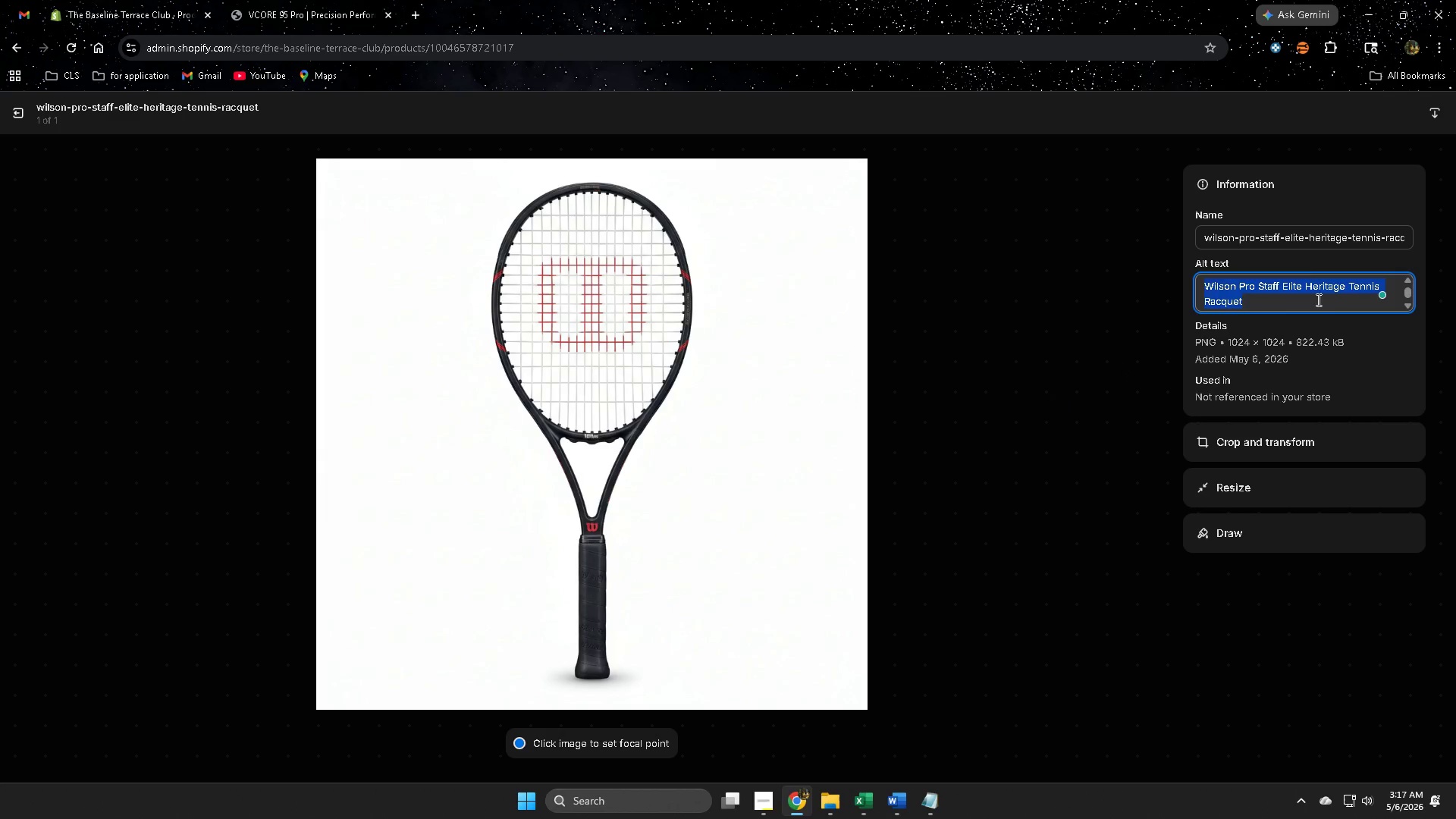 
key(Control+ControlLeft)
 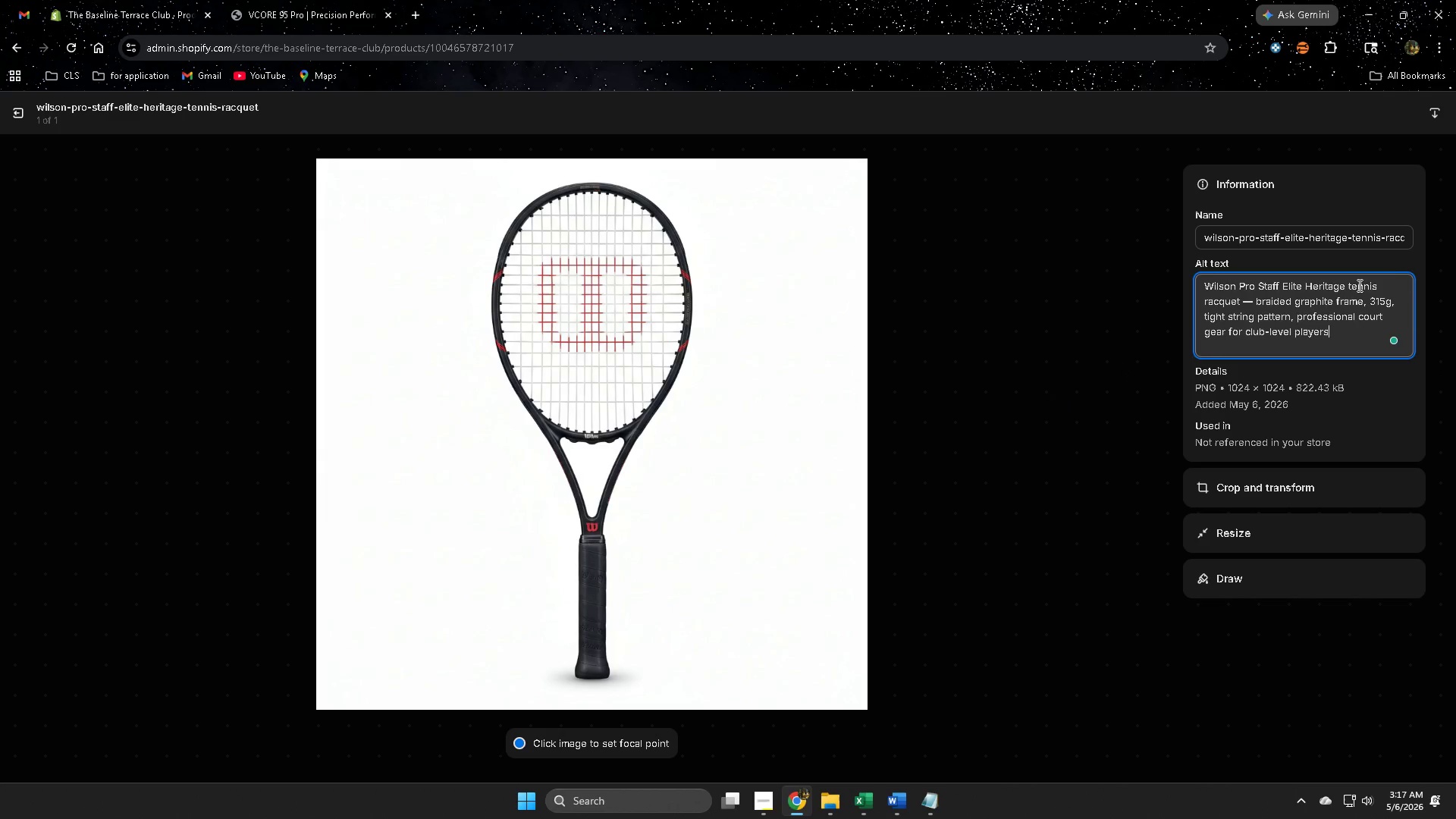 
key(Control+V)
 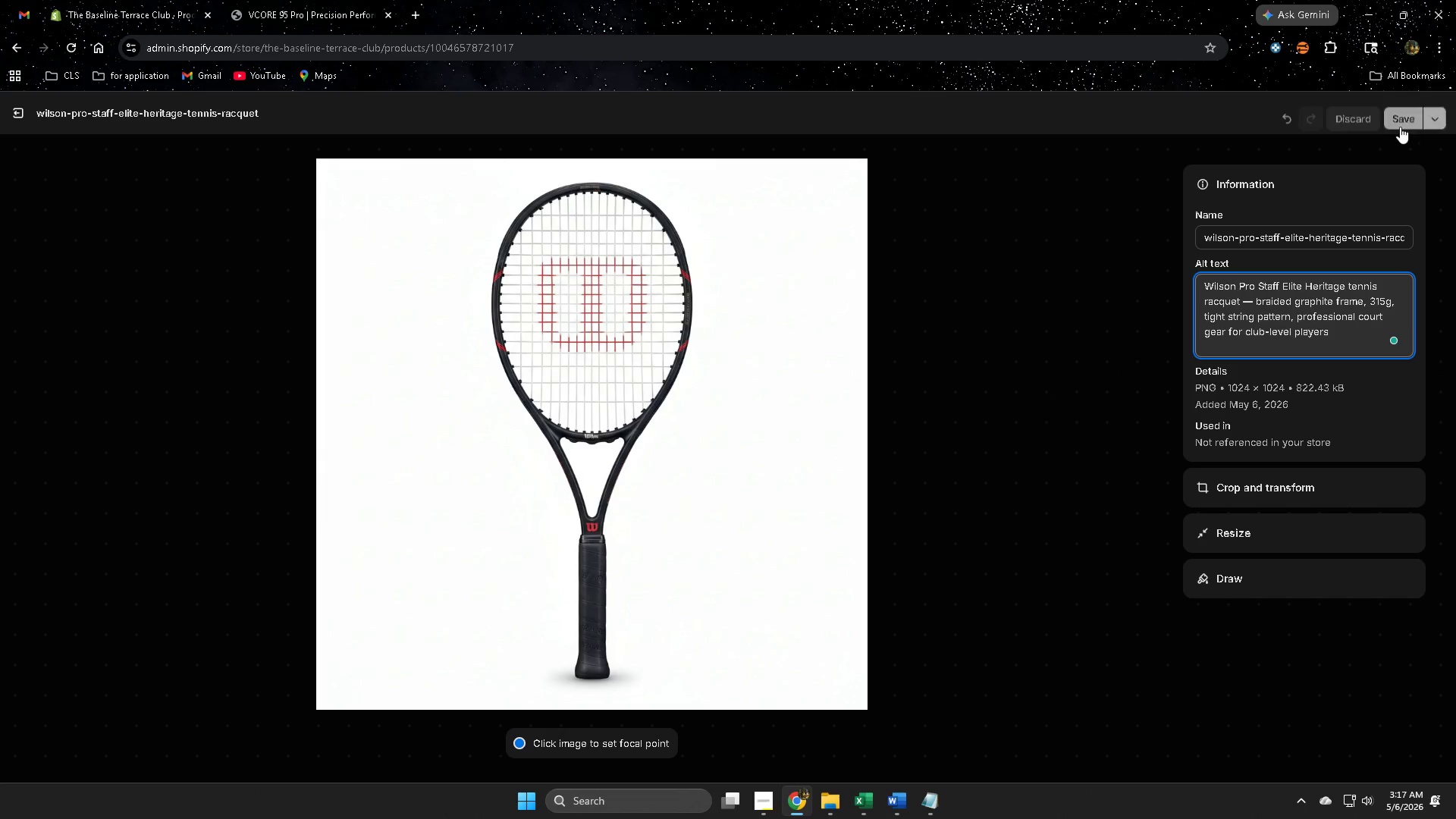 
left_click([1406, 117])
 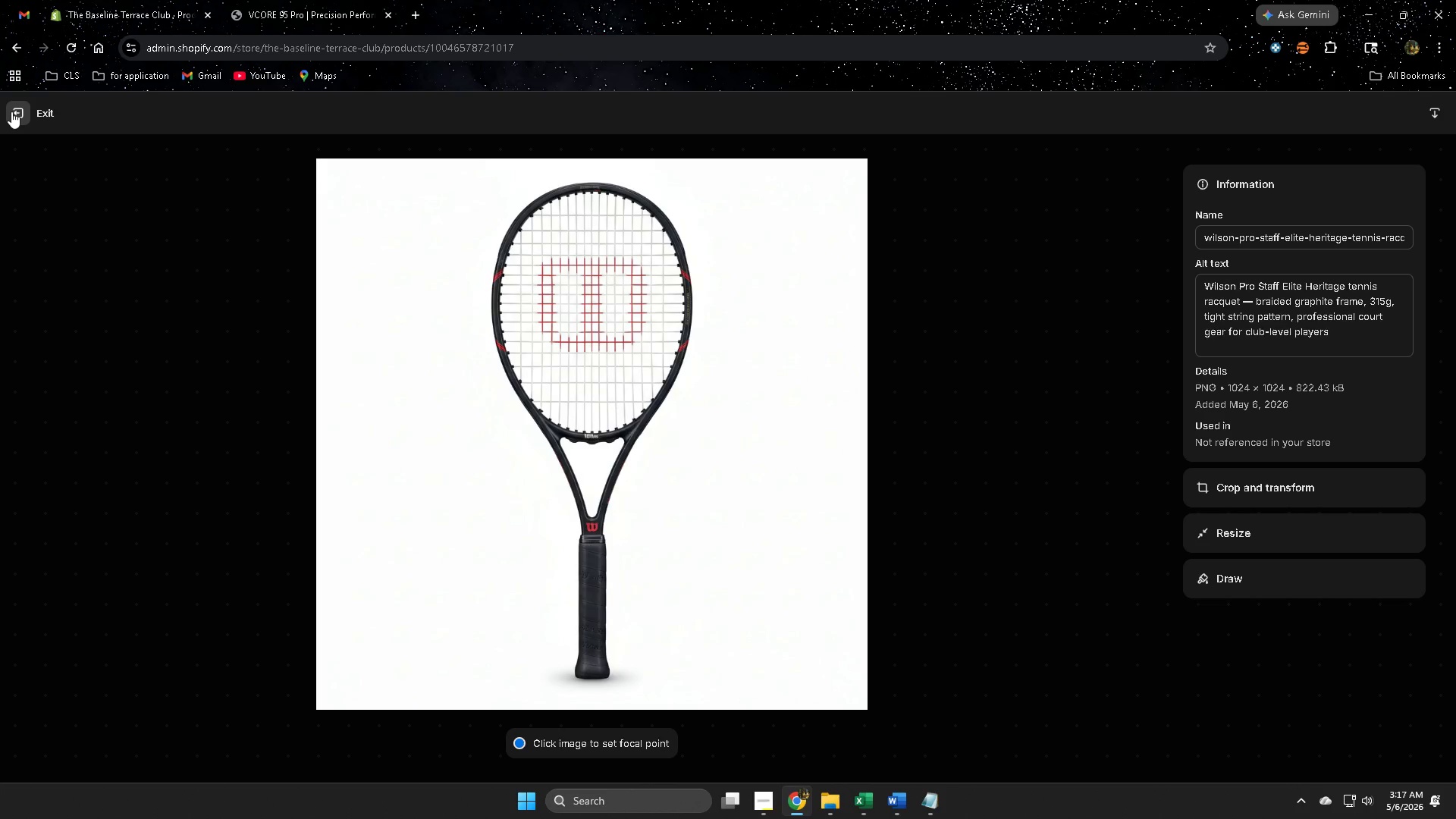 
left_click([11, 111])
 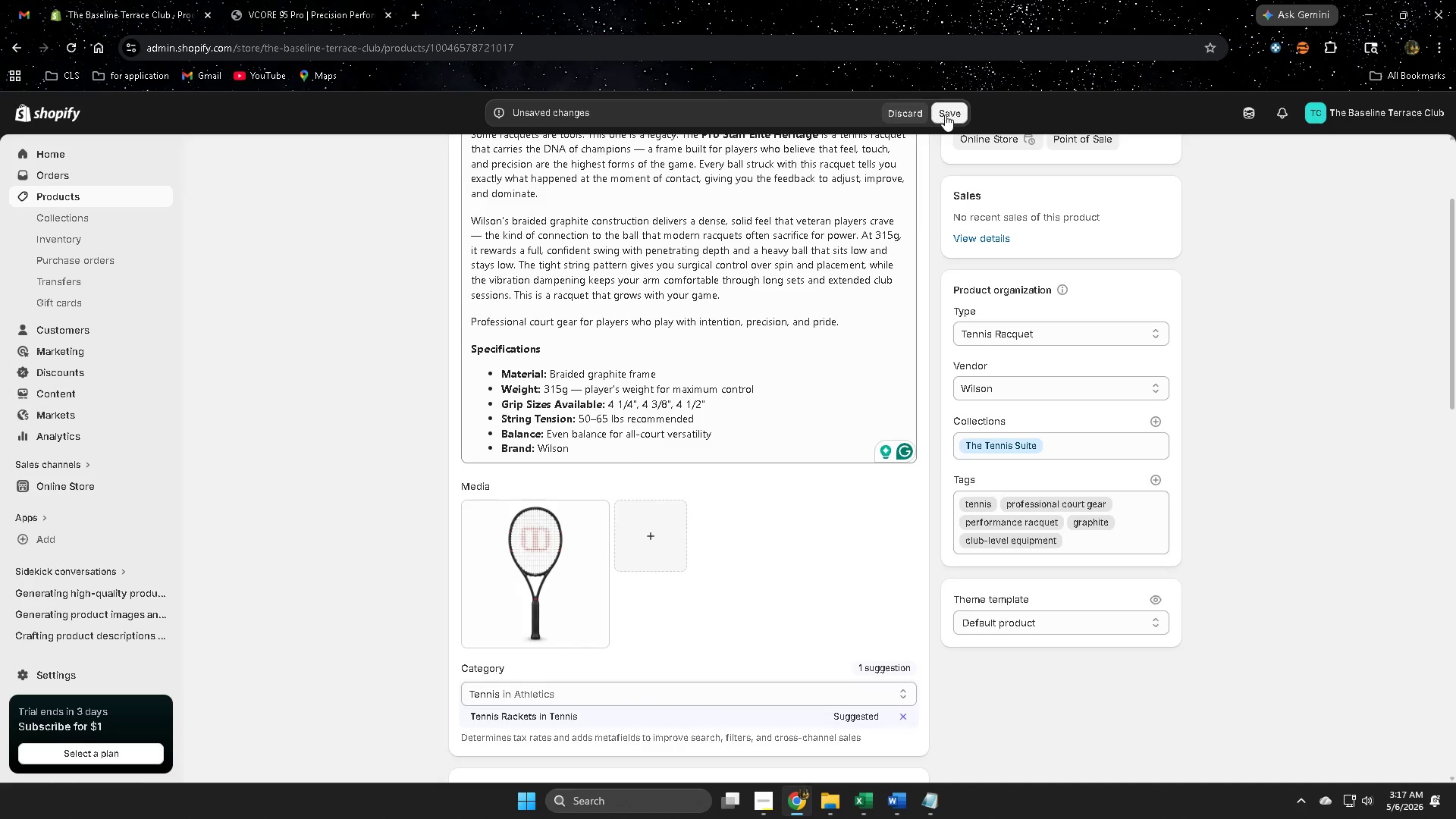 
scroll: coordinate [770, 527], scroll_direction: down, amount: 6.0
 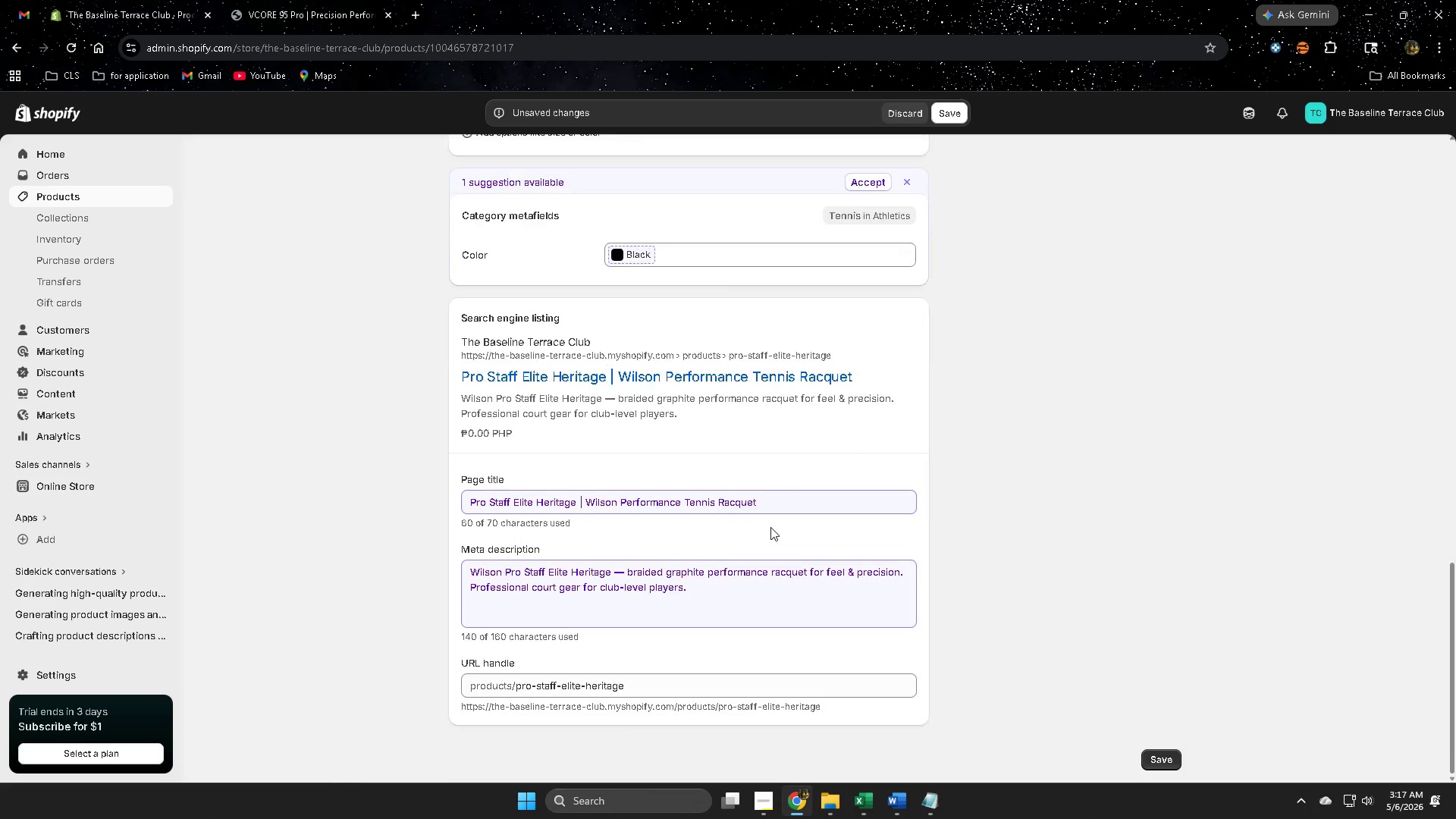 
scroll: coordinate [1050, 600], scroll_direction: up, amount: 12.0
 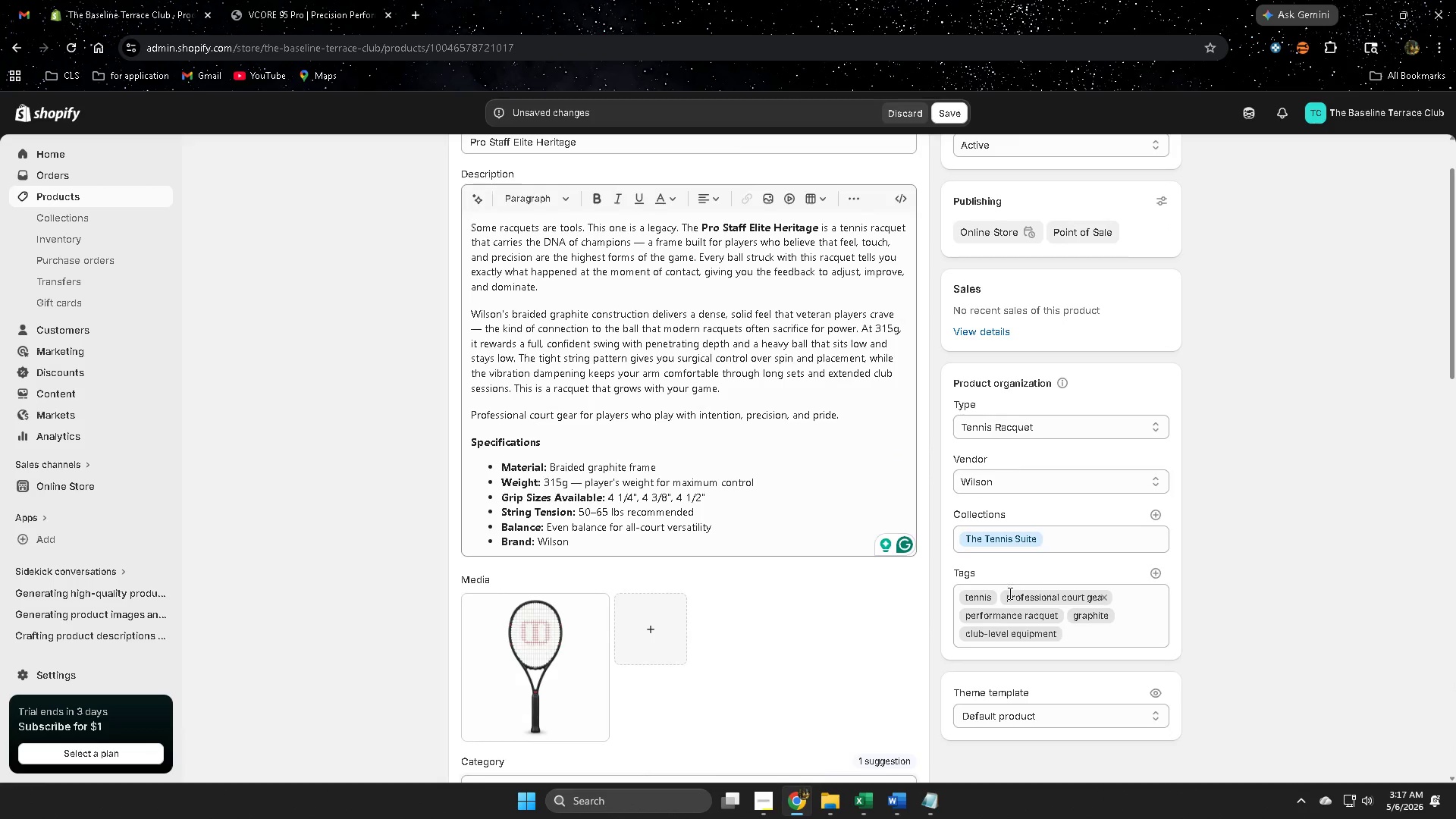 
scroll: coordinate [271, 510], scroll_direction: down, amount: 6.0
 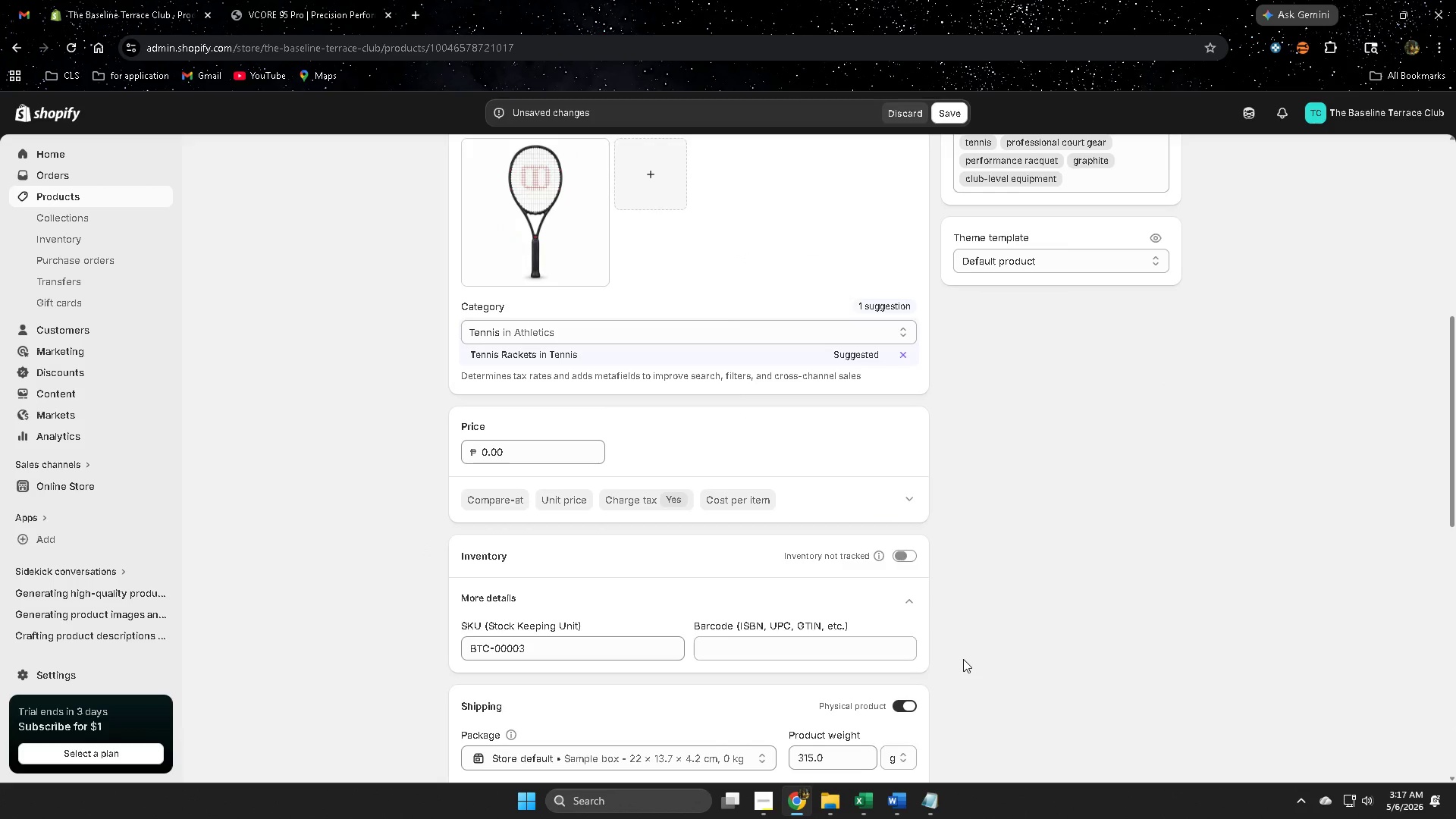 
left_click([529, 356])
 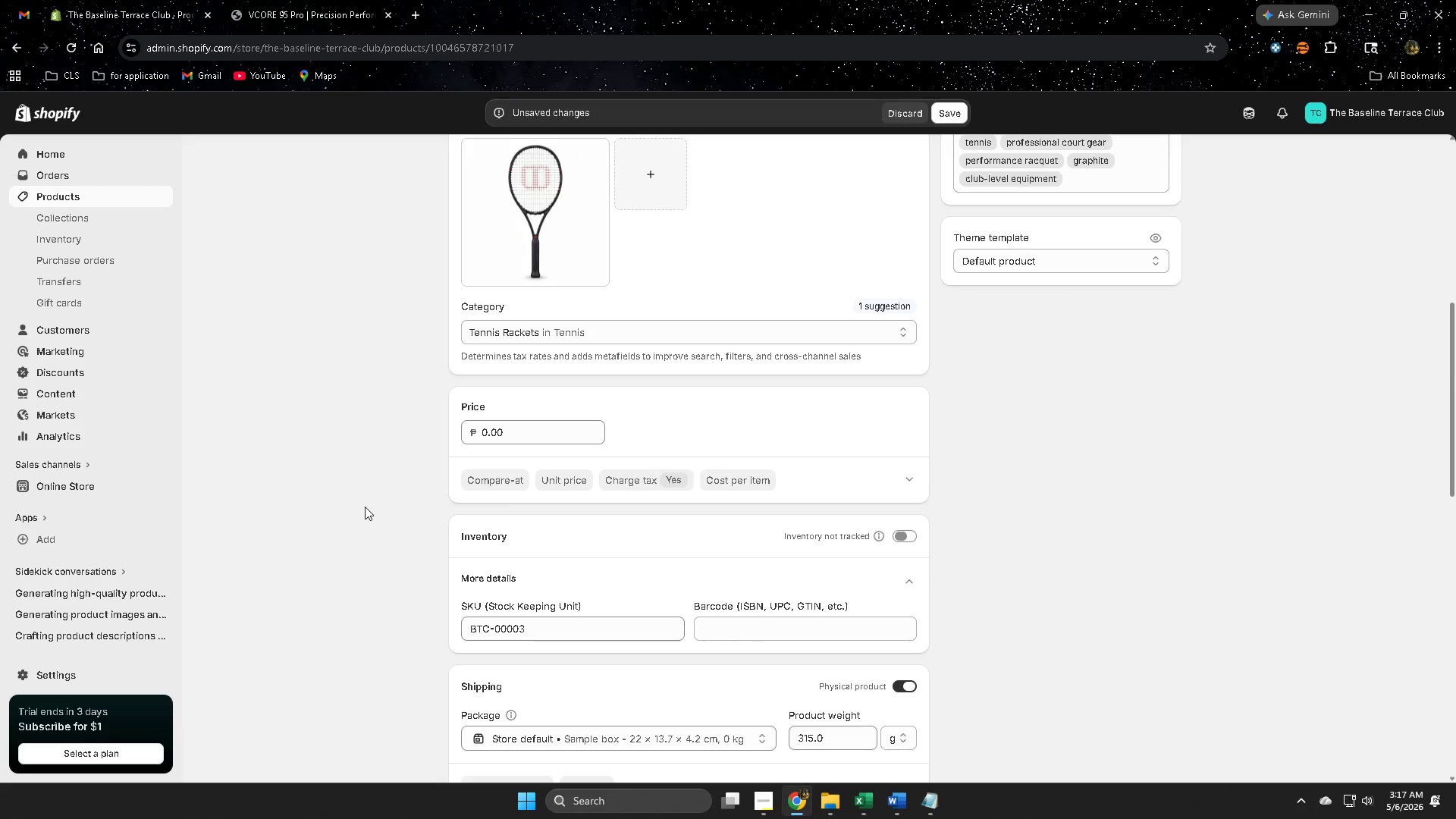 
scroll: coordinate [366, 504], scroll_direction: up, amount: 8.0
 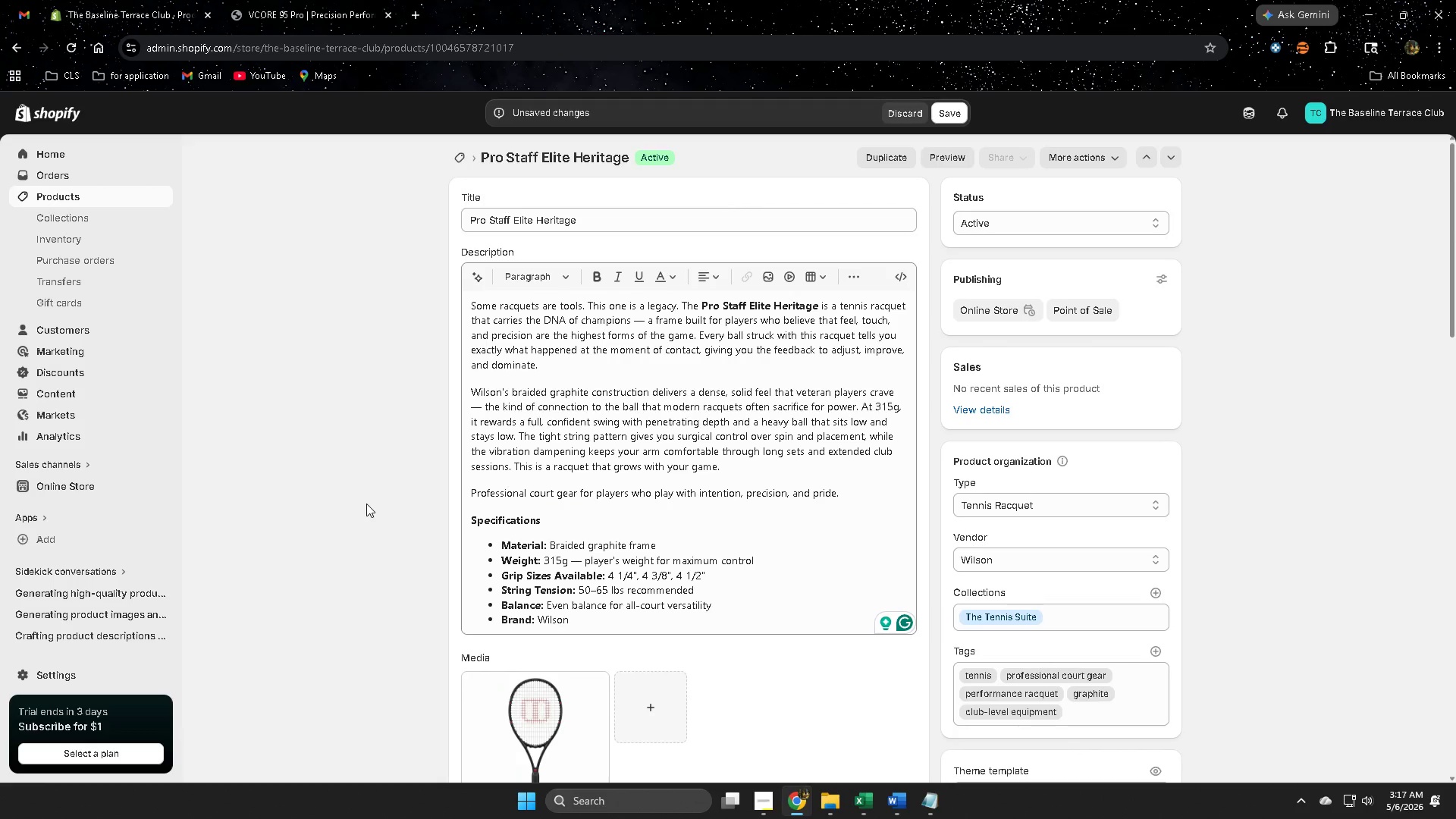 
scroll: coordinate [607, 566], scroll_direction: down, amount: 8.0
 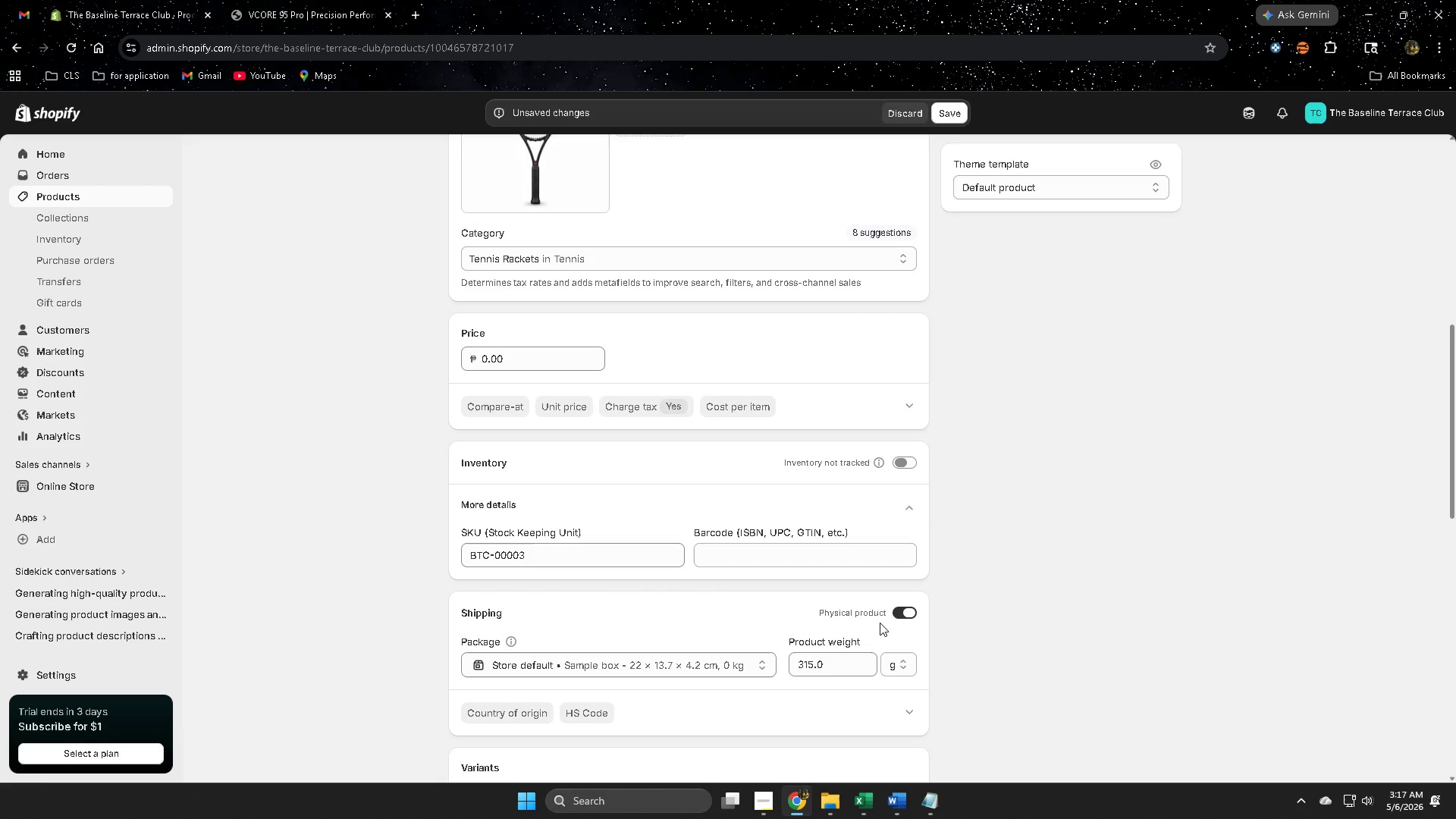 
wait(8.7)
 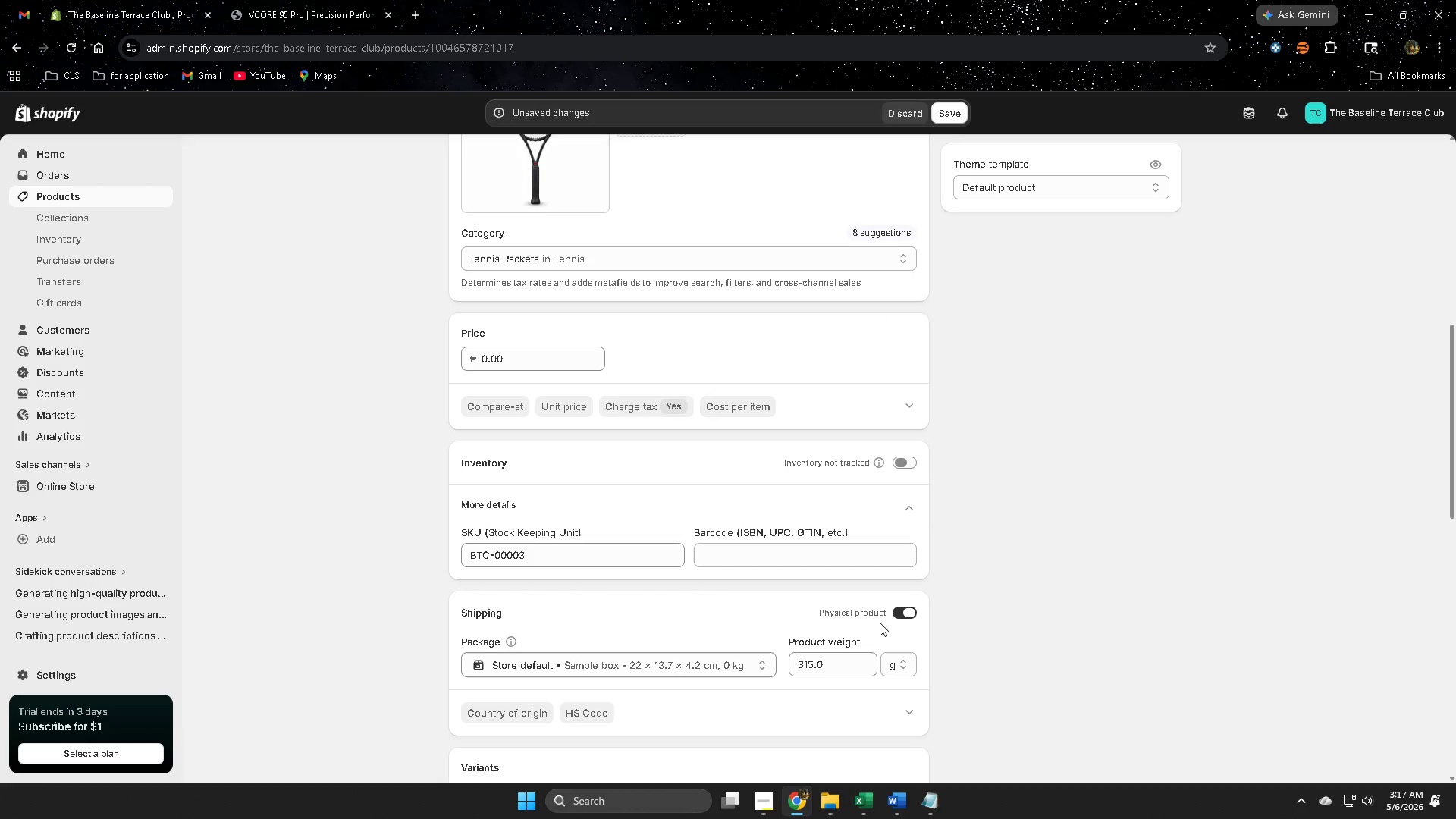 
scroll: coordinate [1092, 554], scroll_direction: down, amount: 3.0
 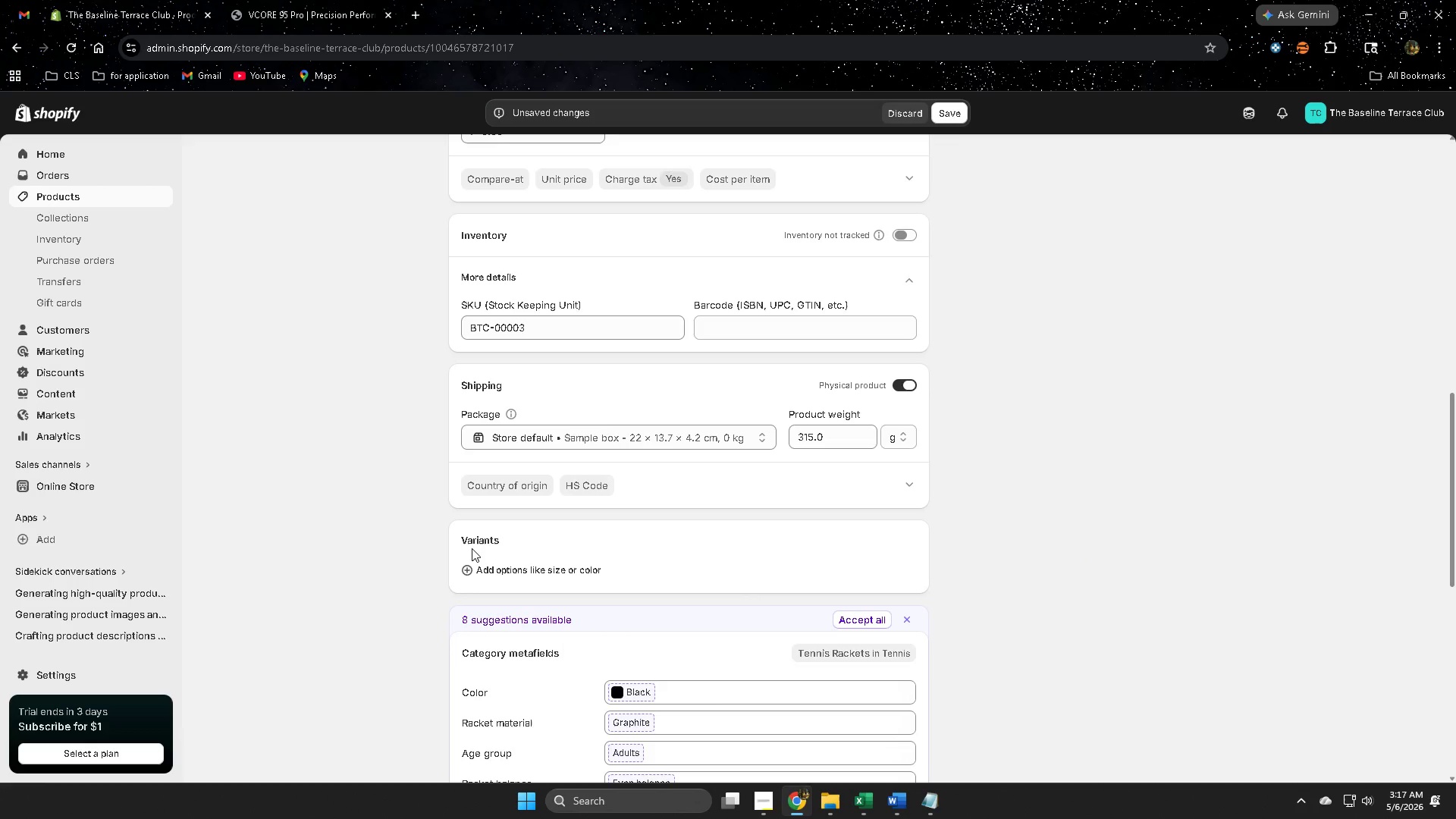 
left_click([513, 567])
 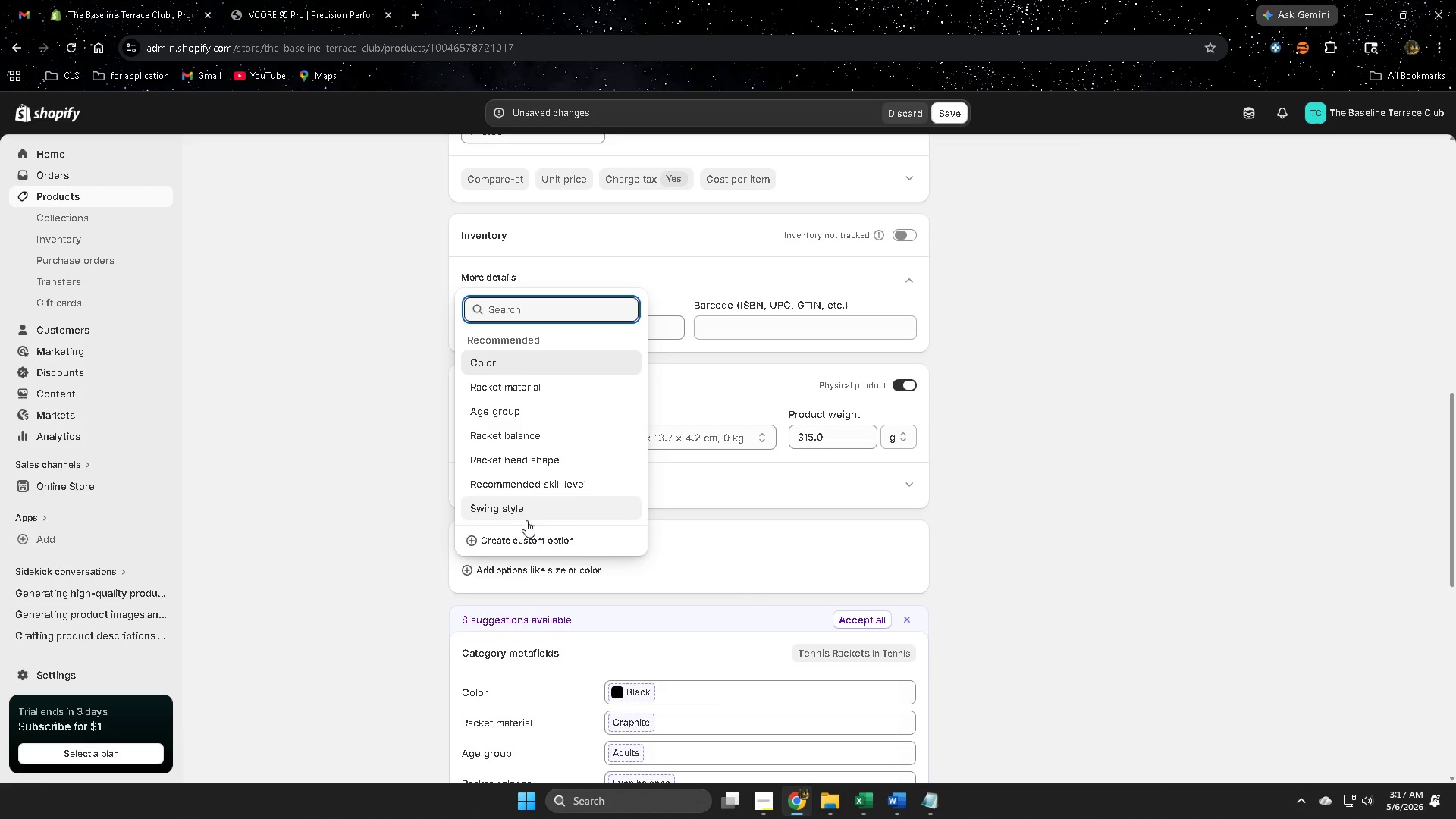 
left_click([532, 534])
 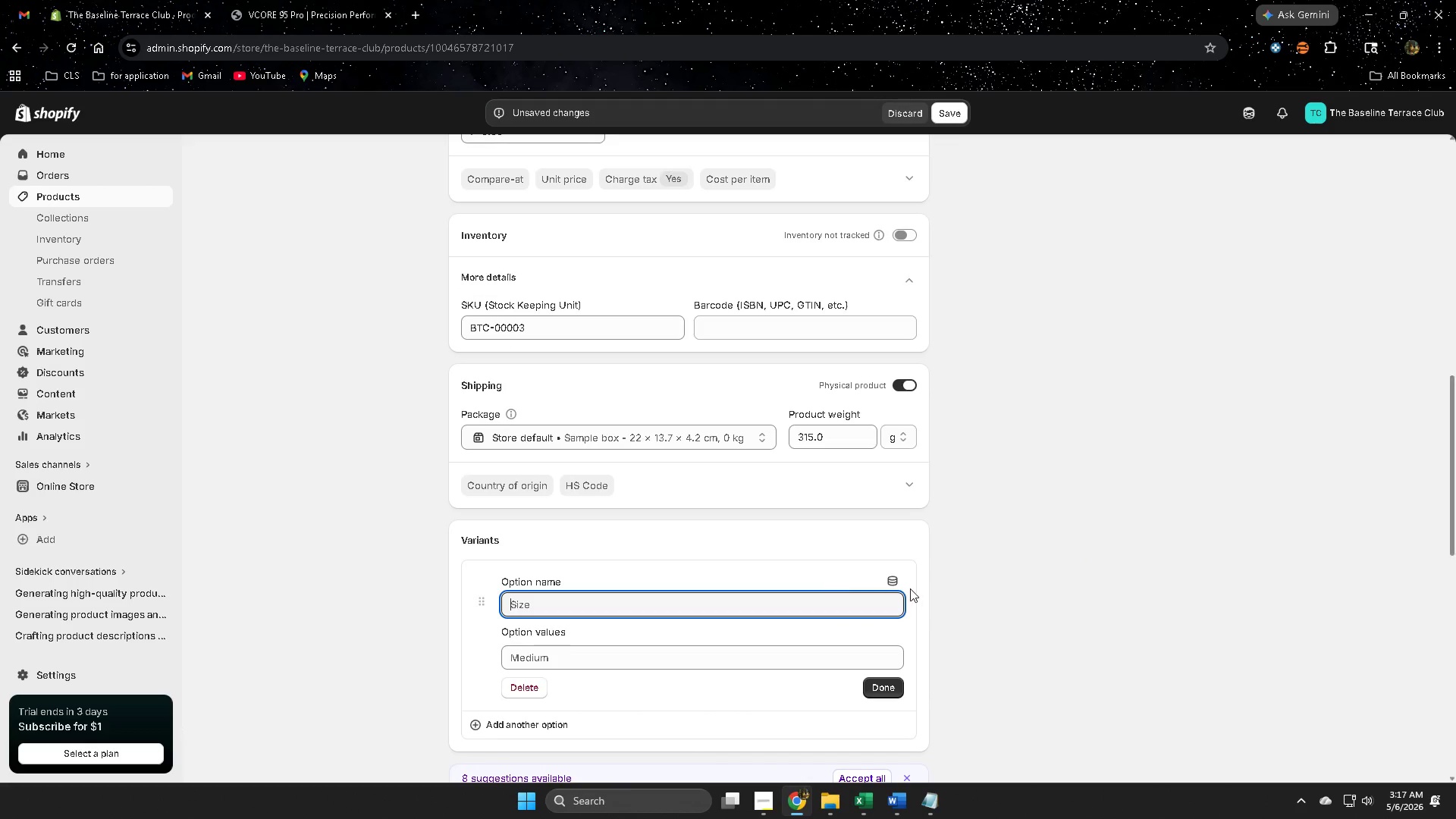 
scroll: coordinate [910, 588], scroll_direction: down, amount: 2.0
 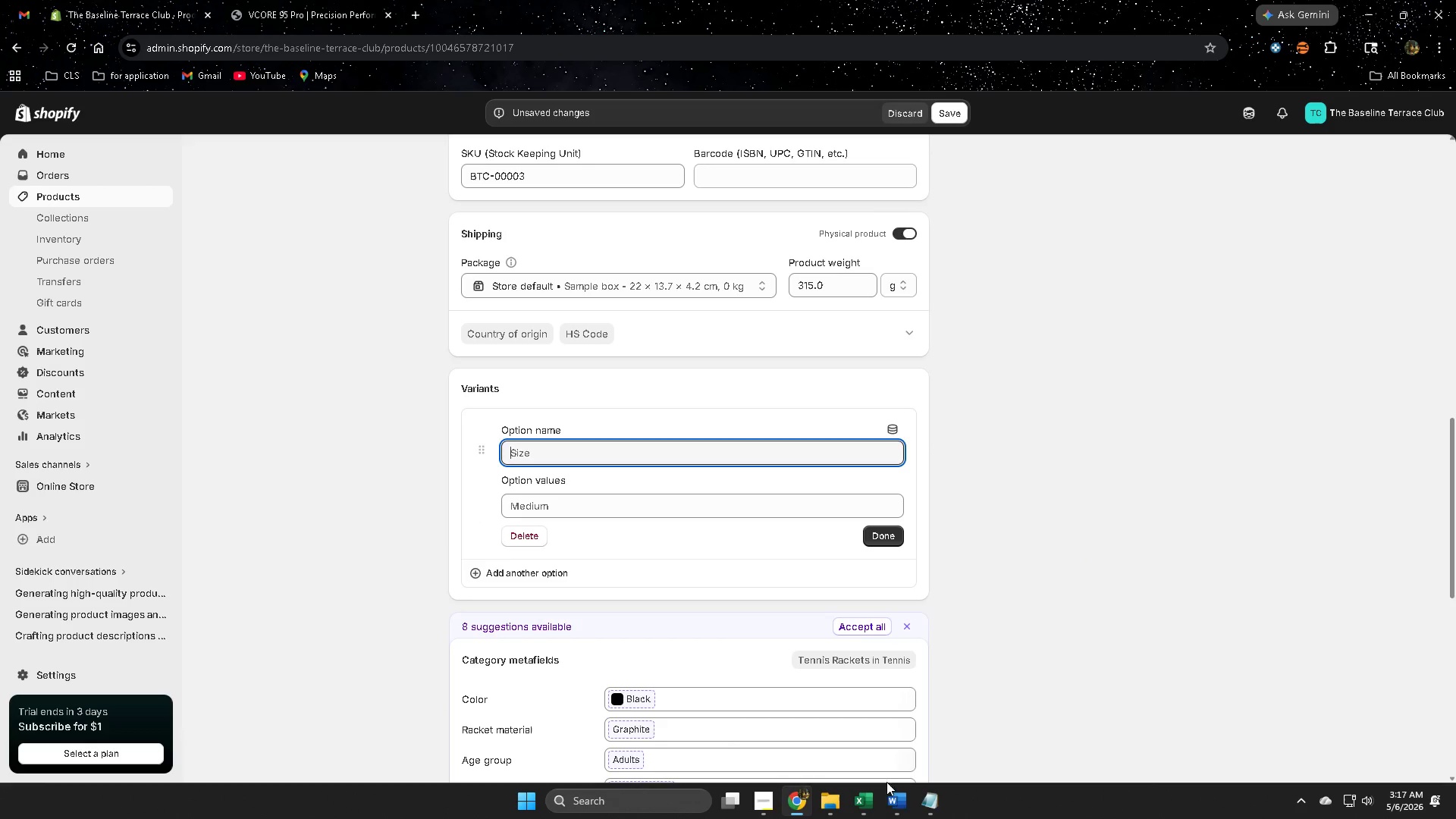 
mouse_move([901, 795])
 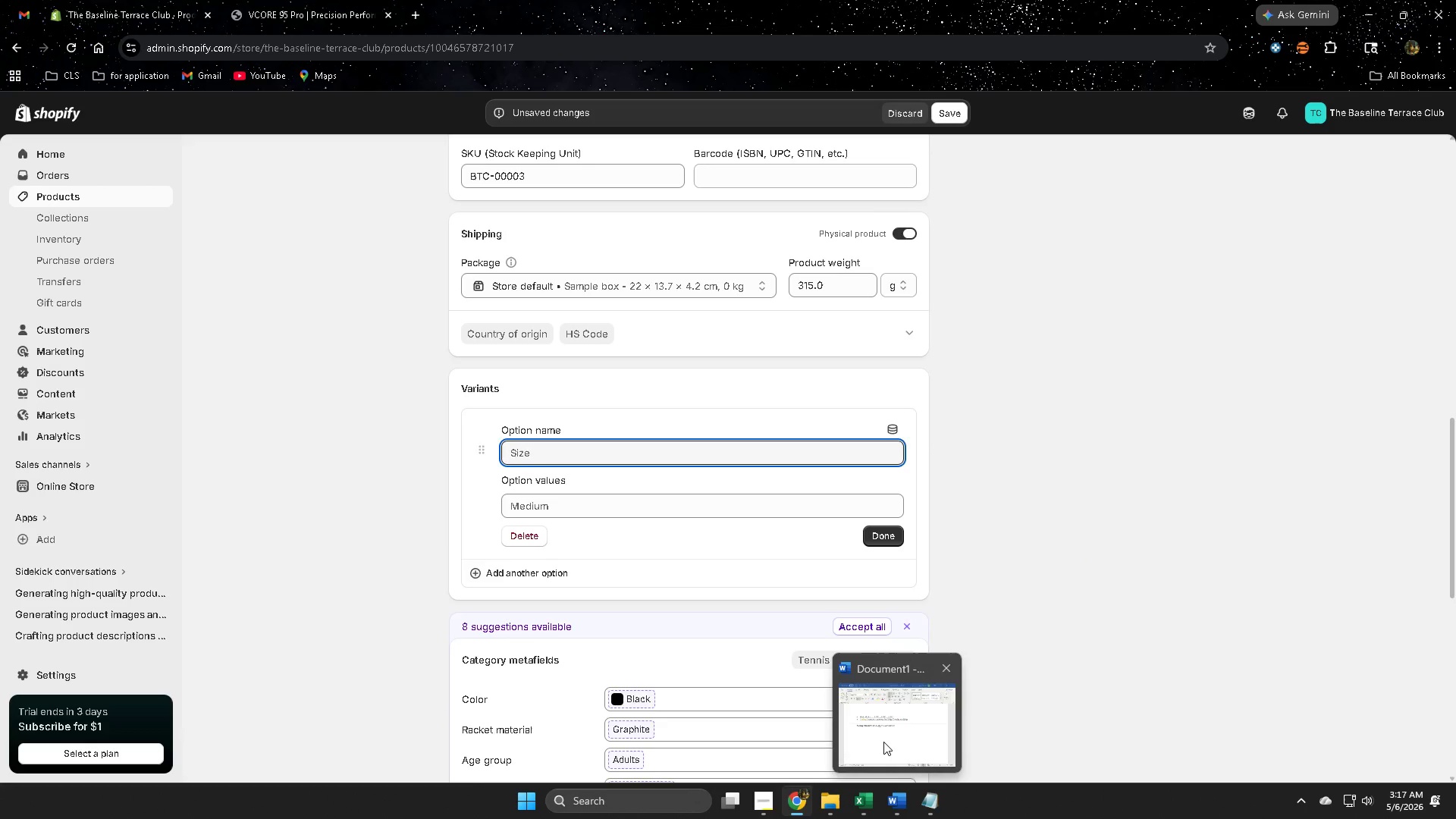 
left_click([883, 740])
 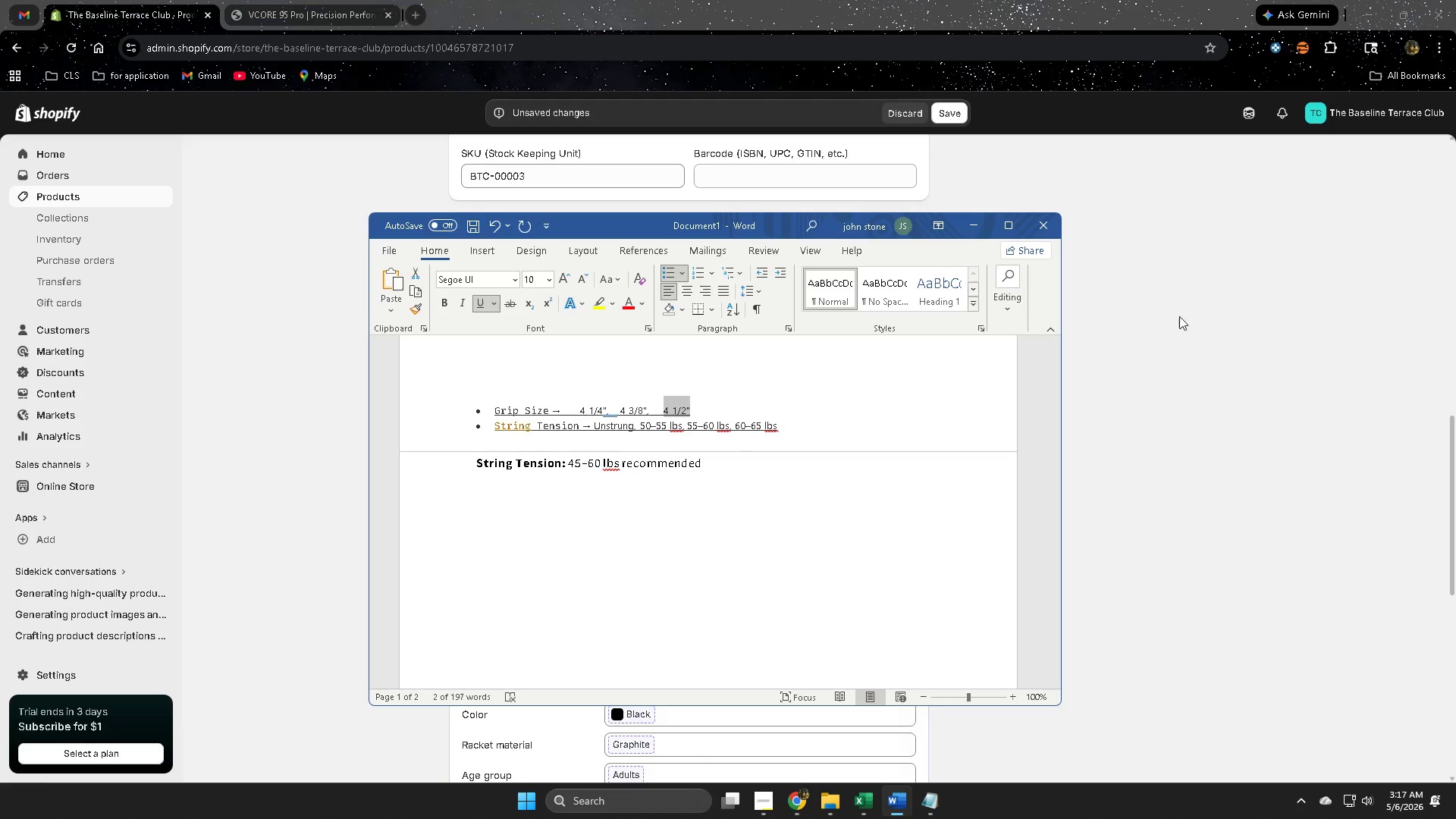 
left_click([1237, 319])
 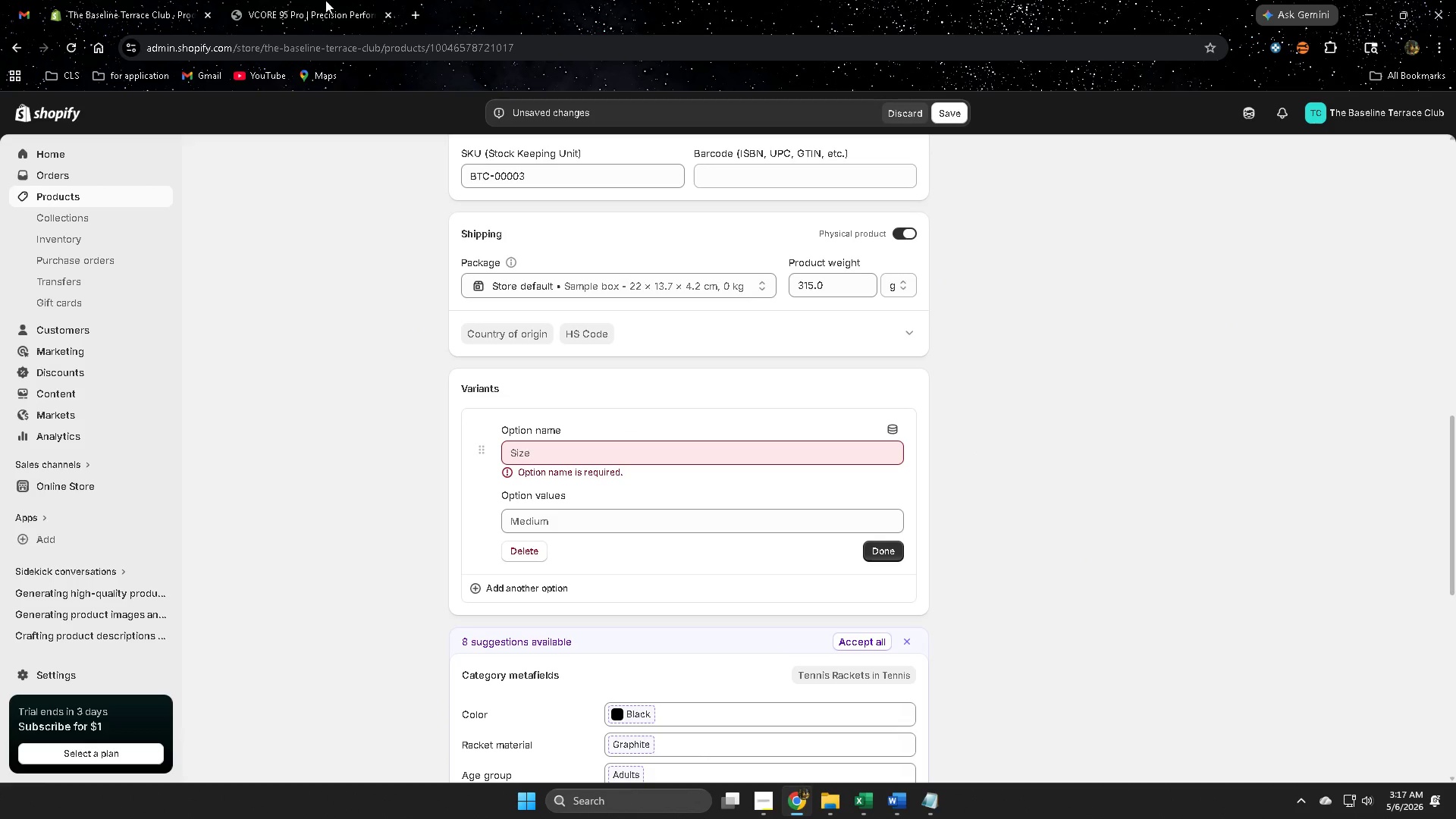 
left_click([262, 0])
 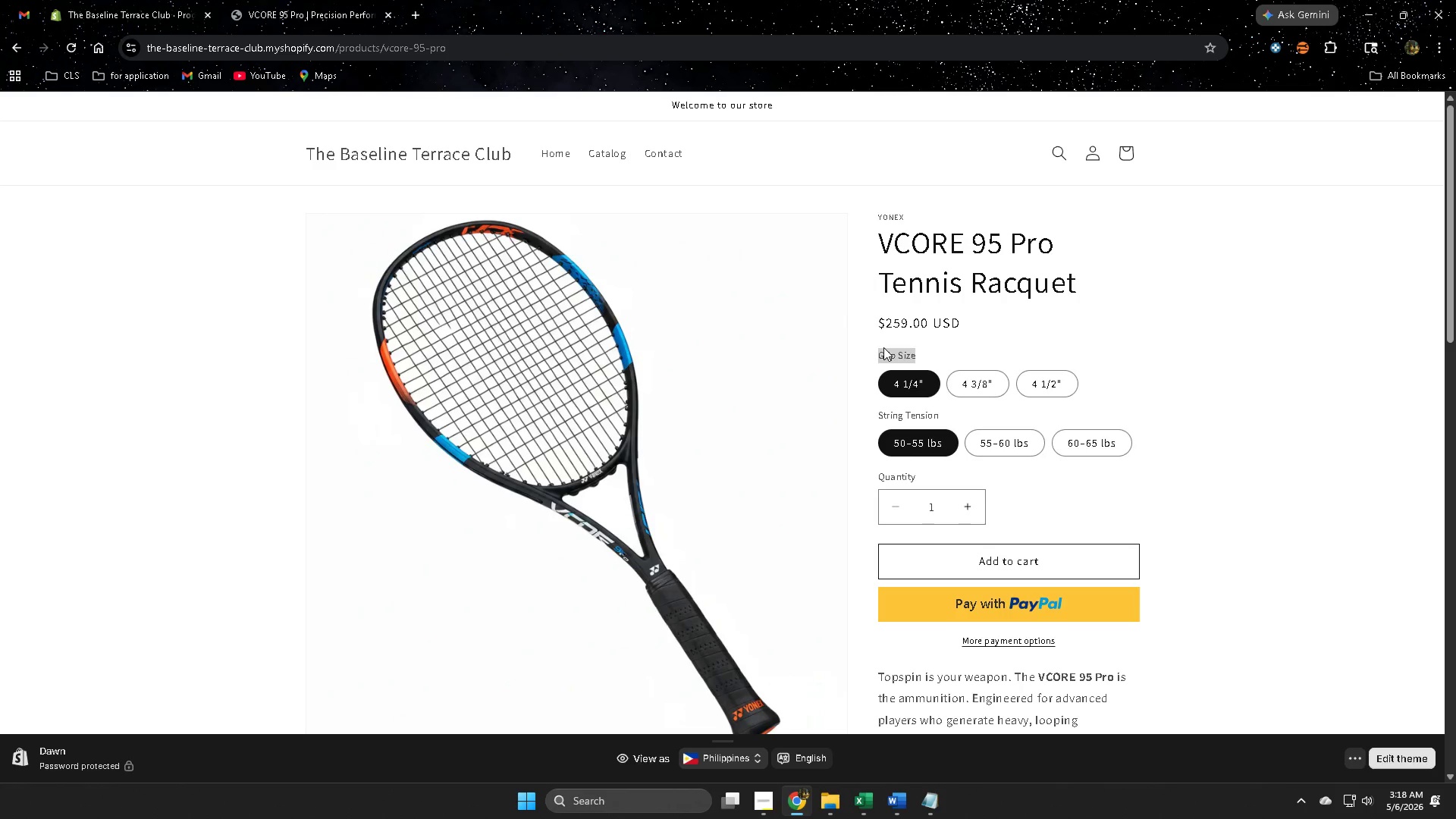 
double_click([886, 356])
 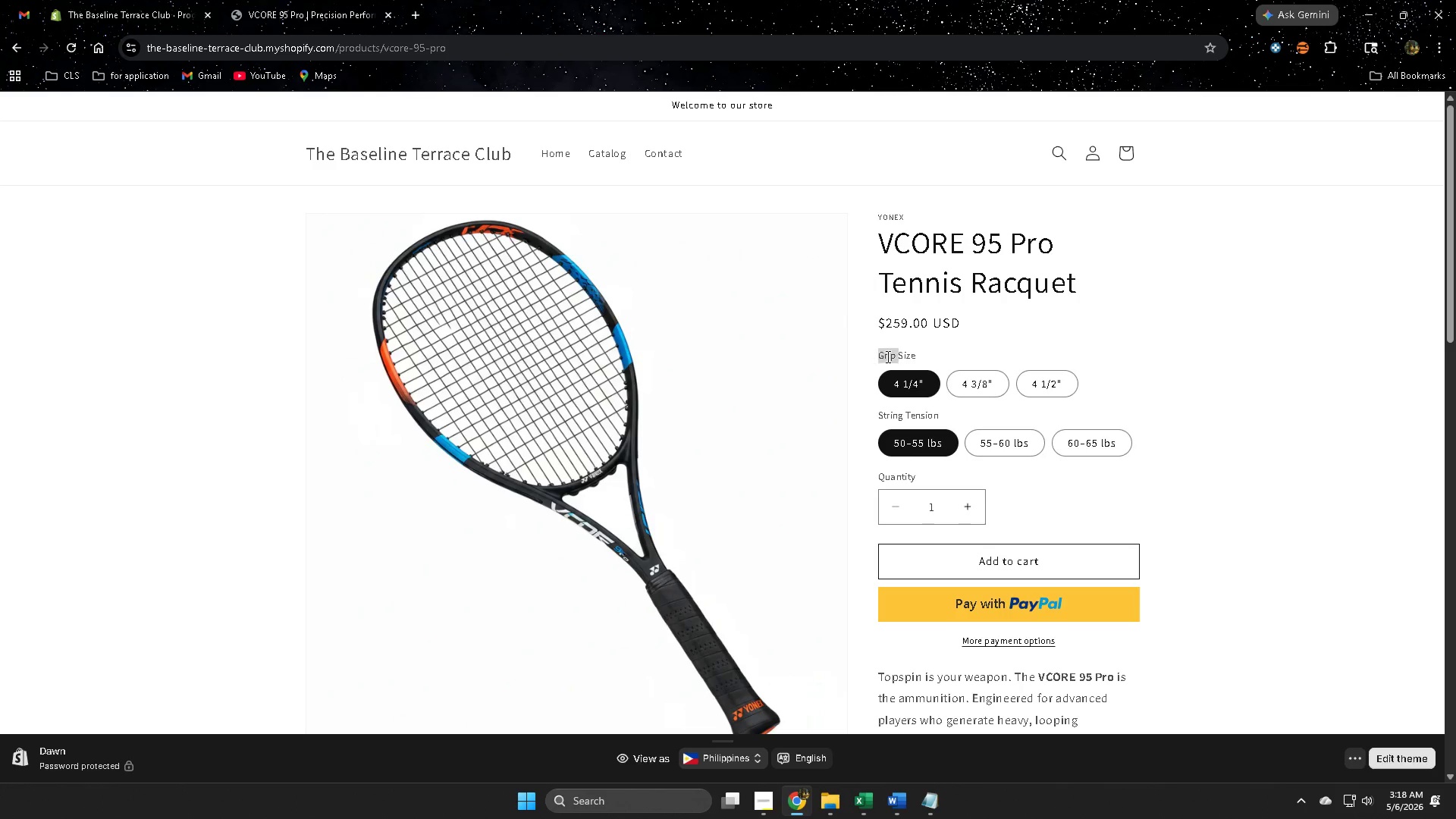 
triple_click([886, 356])
 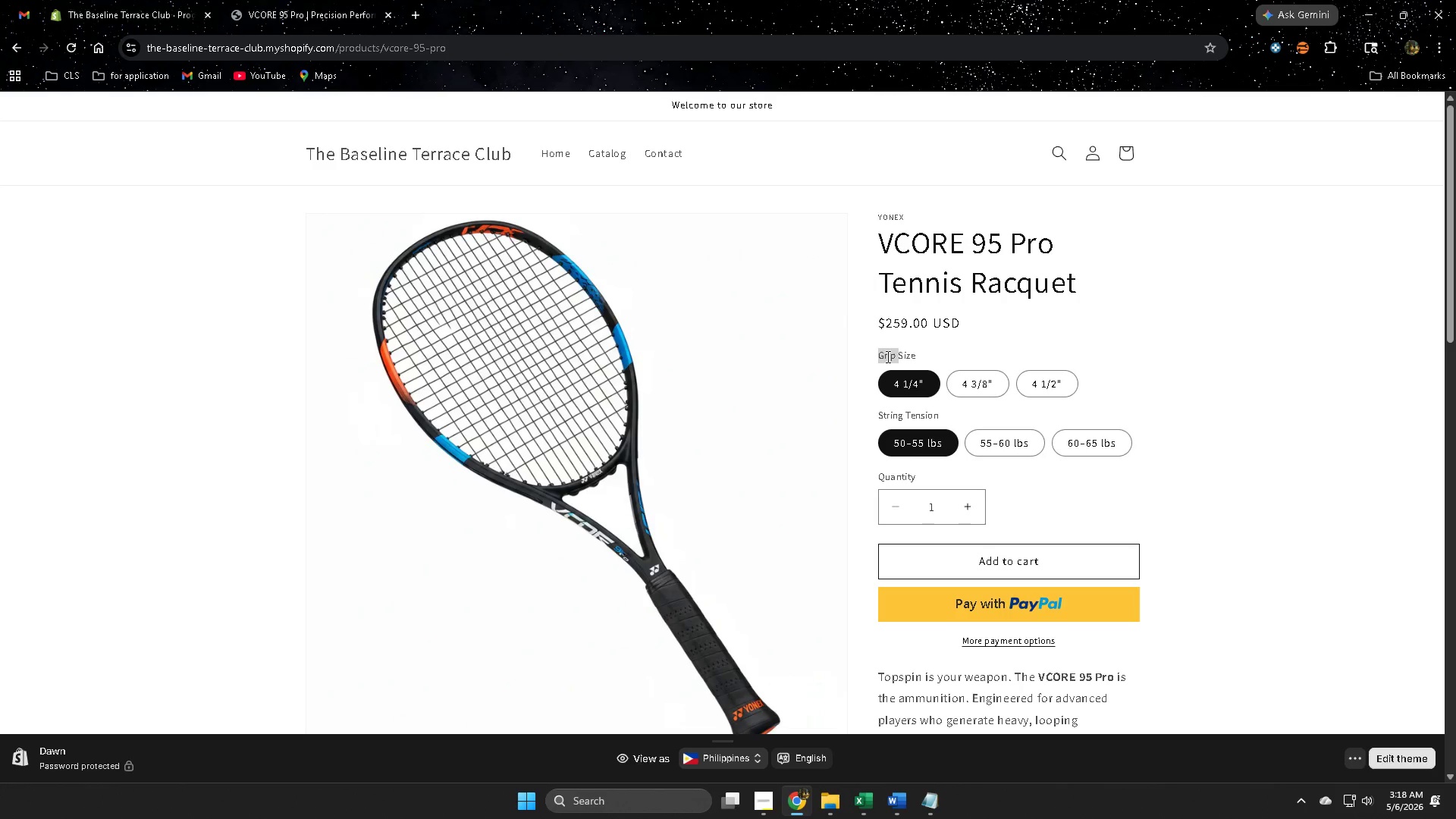 
triple_click([886, 356])
 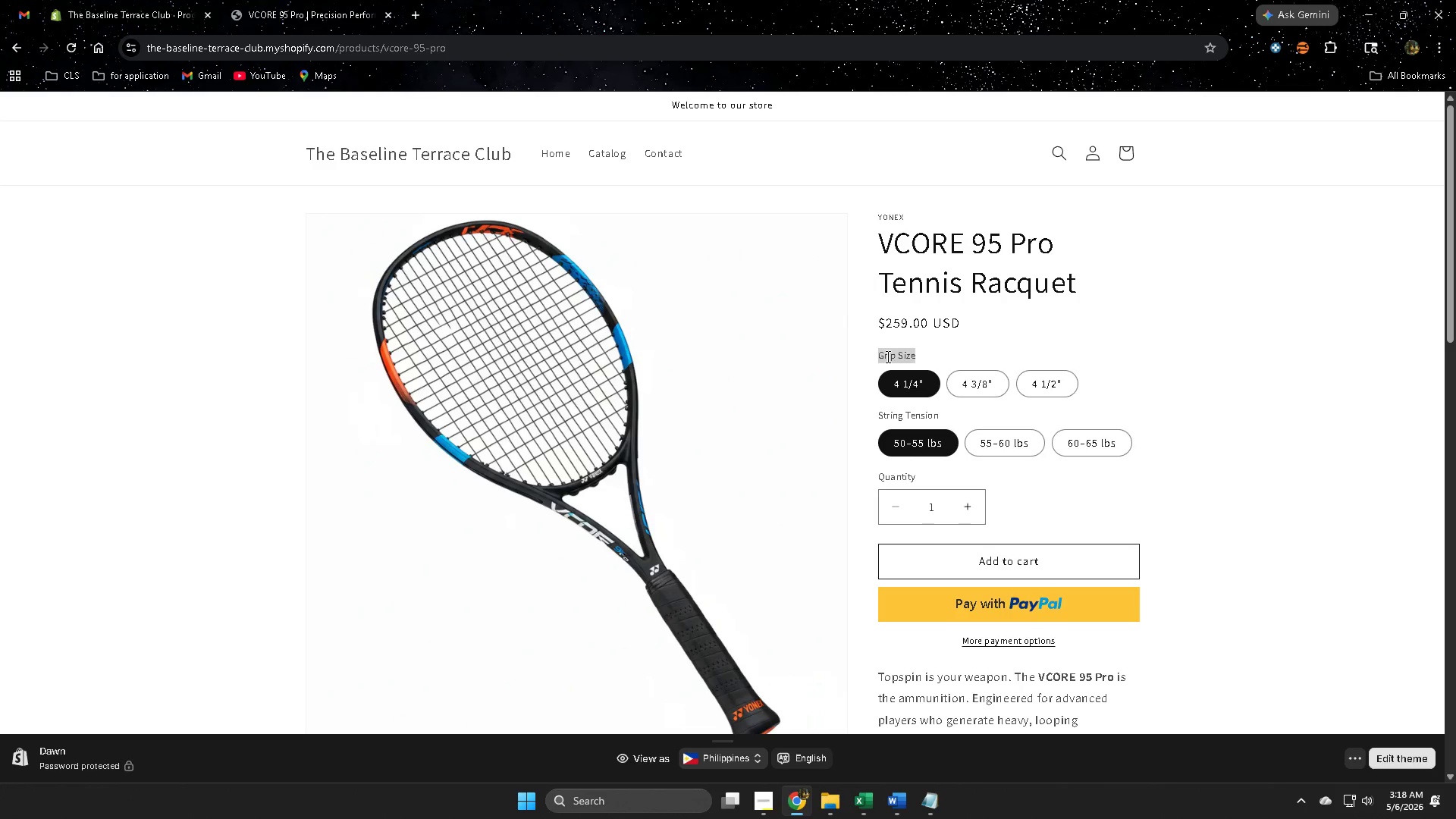 
key(Control+ControlLeft)
 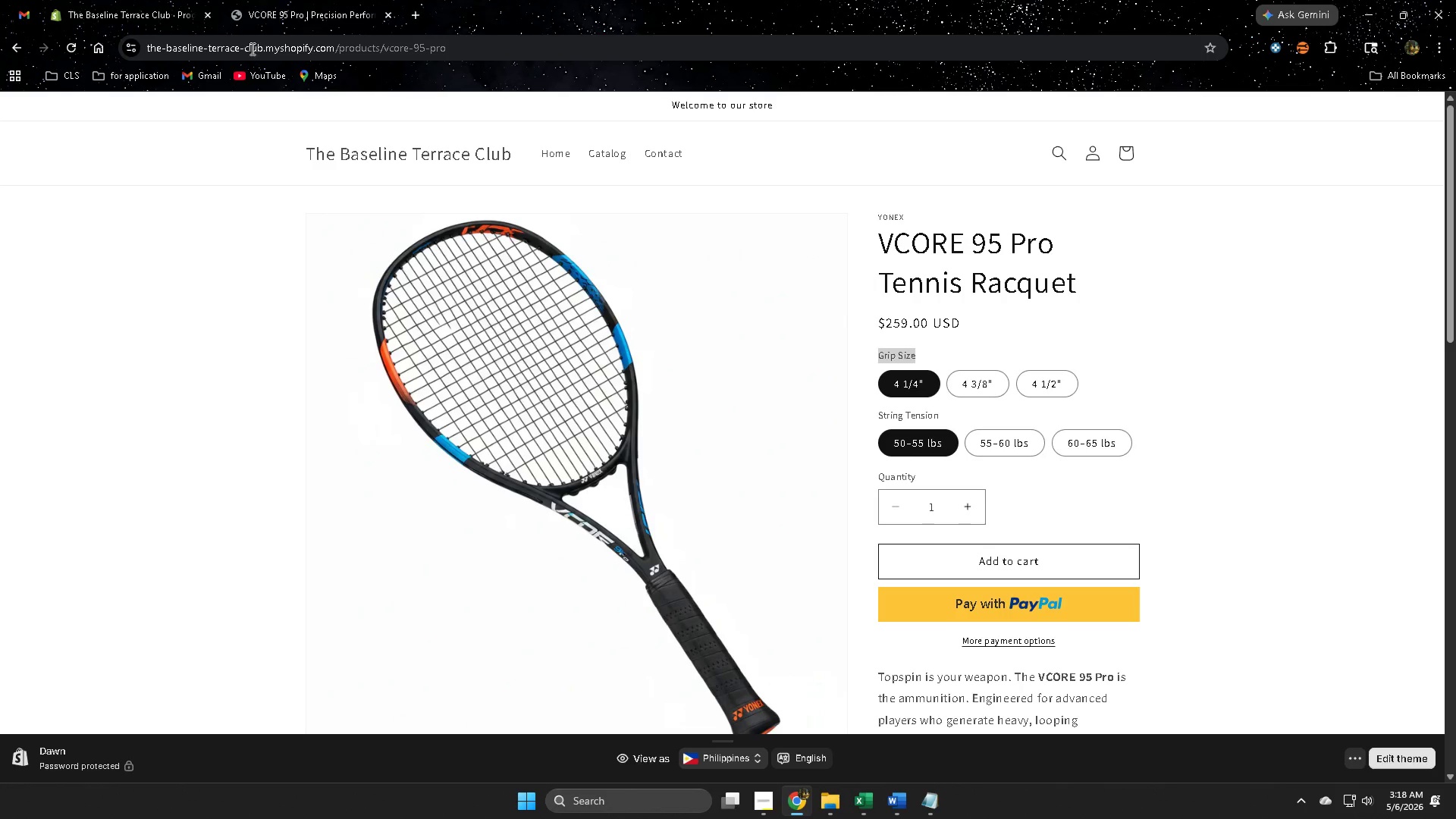 
key(Control+C)
 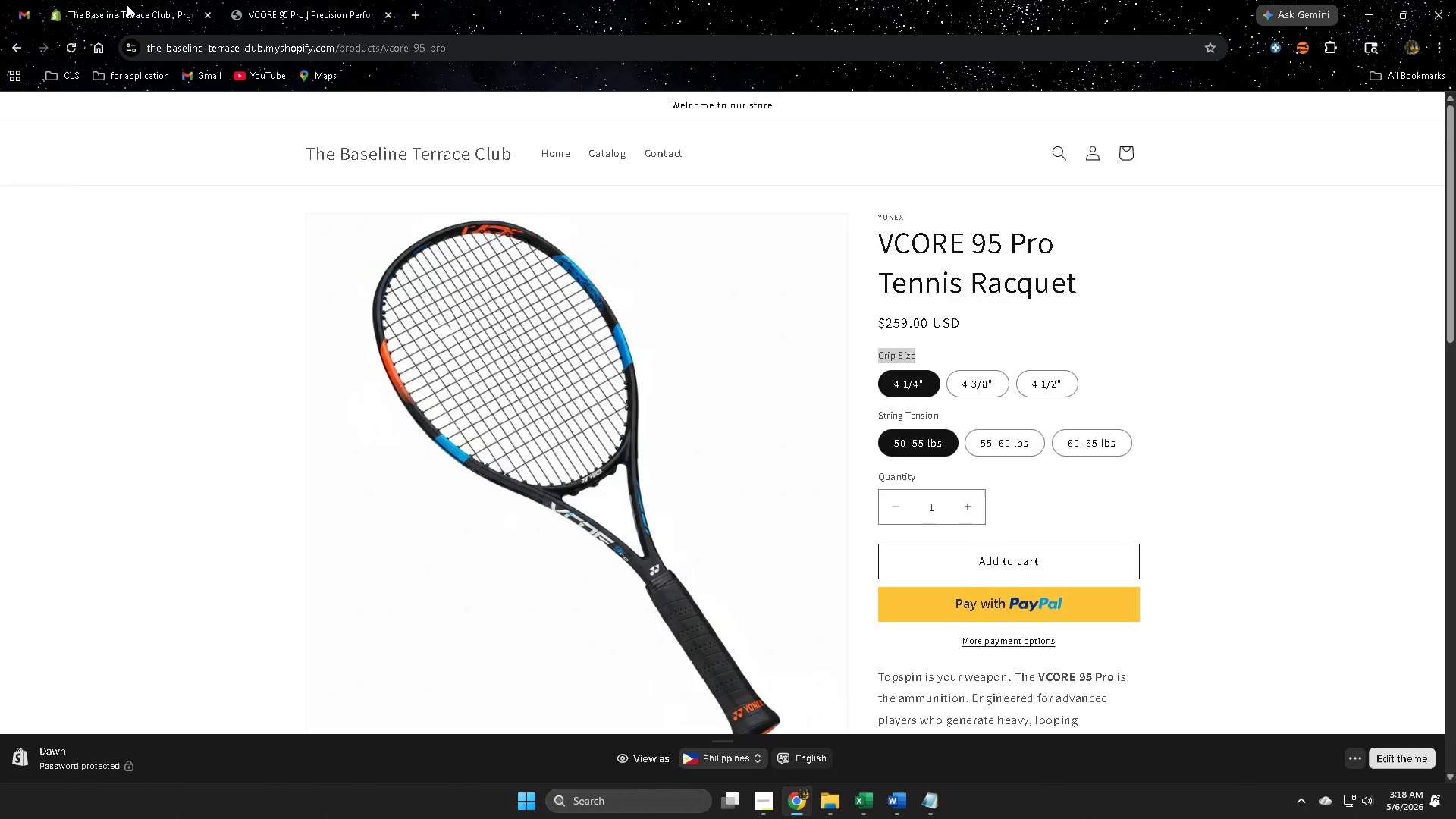 
left_click([122, 3])
 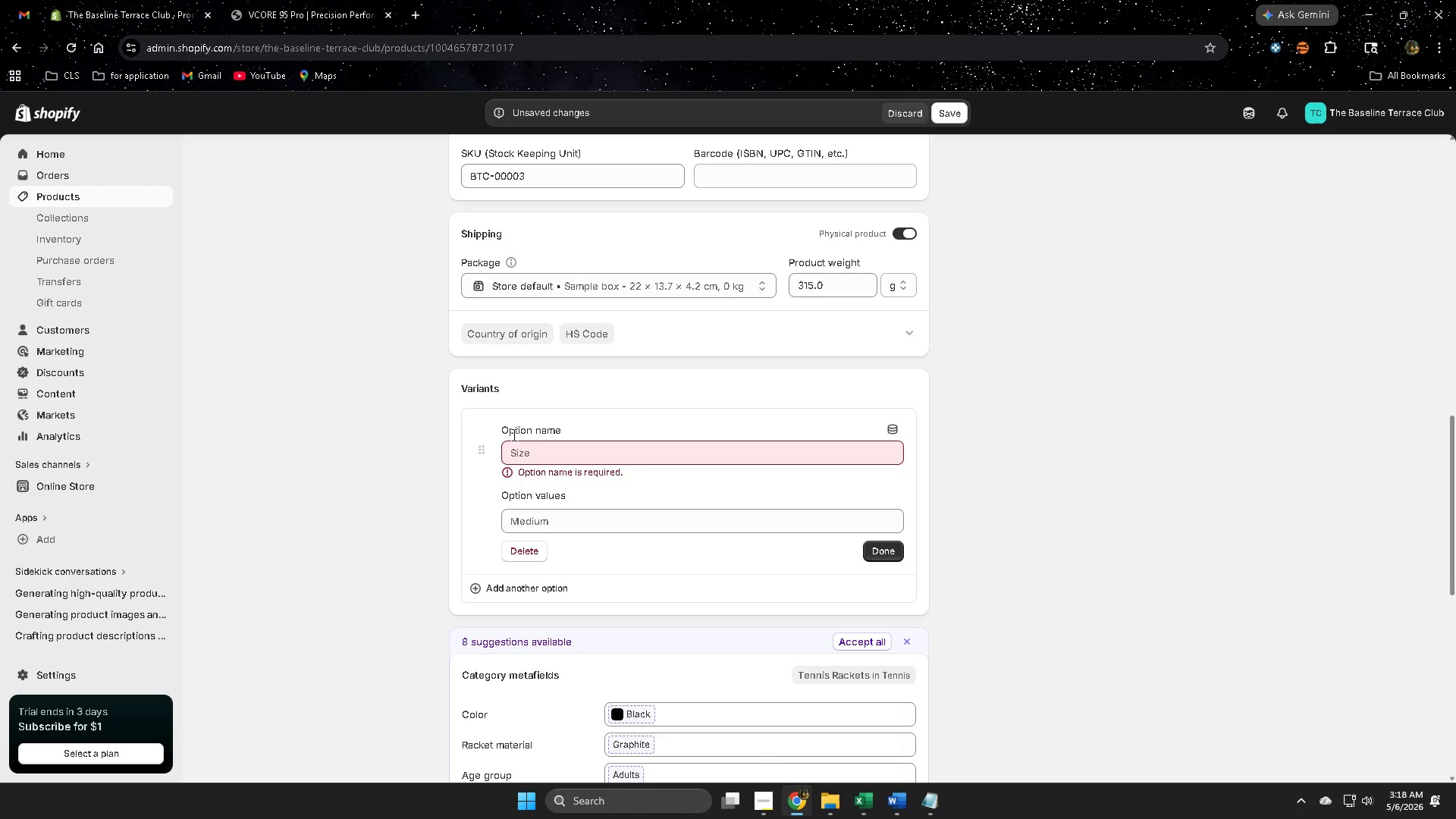 
left_click([547, 441])
 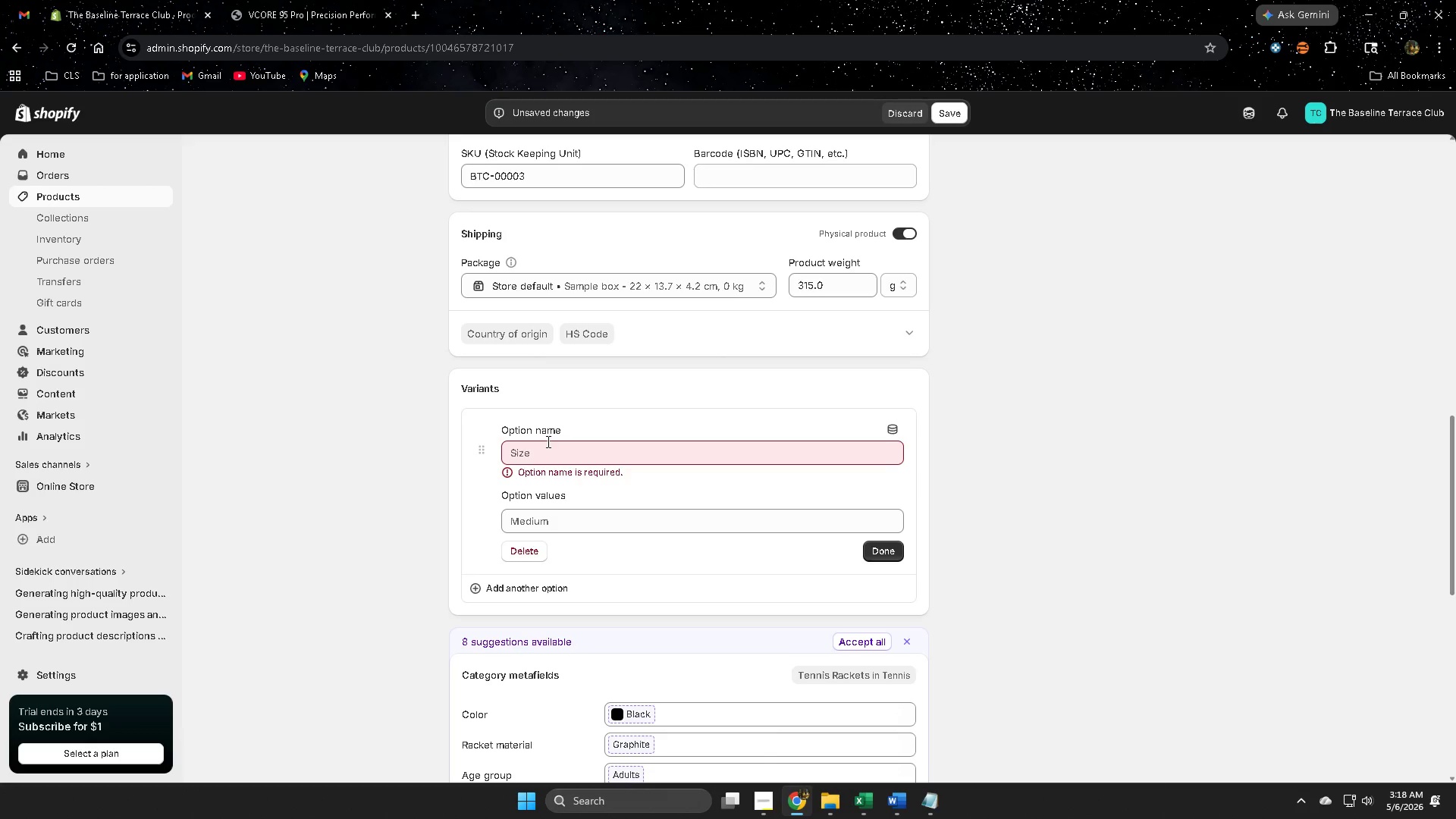 
key(Control+ControlLeft)
 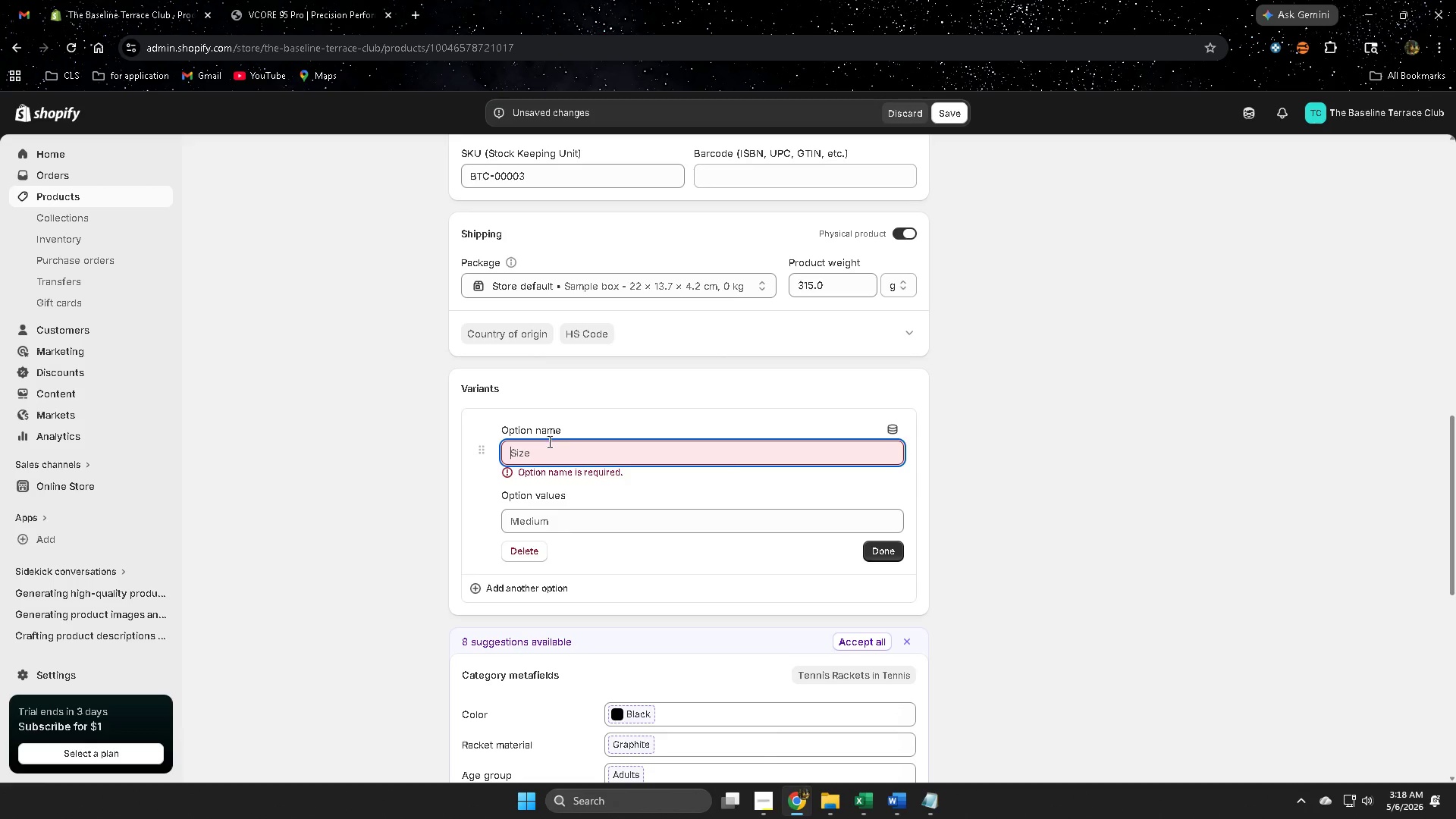 
key(Control+V)
 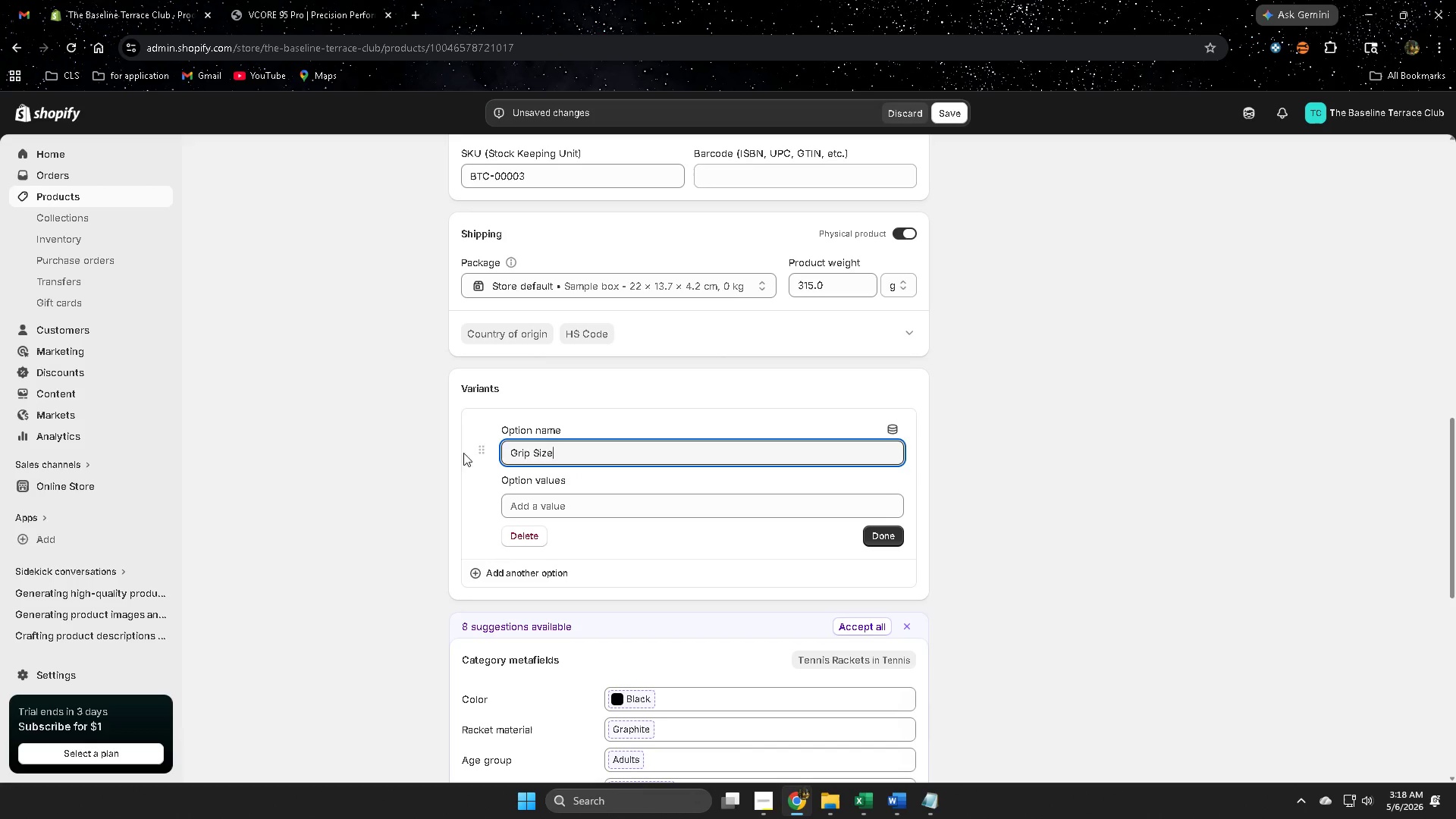 
left_click([384, 453])
 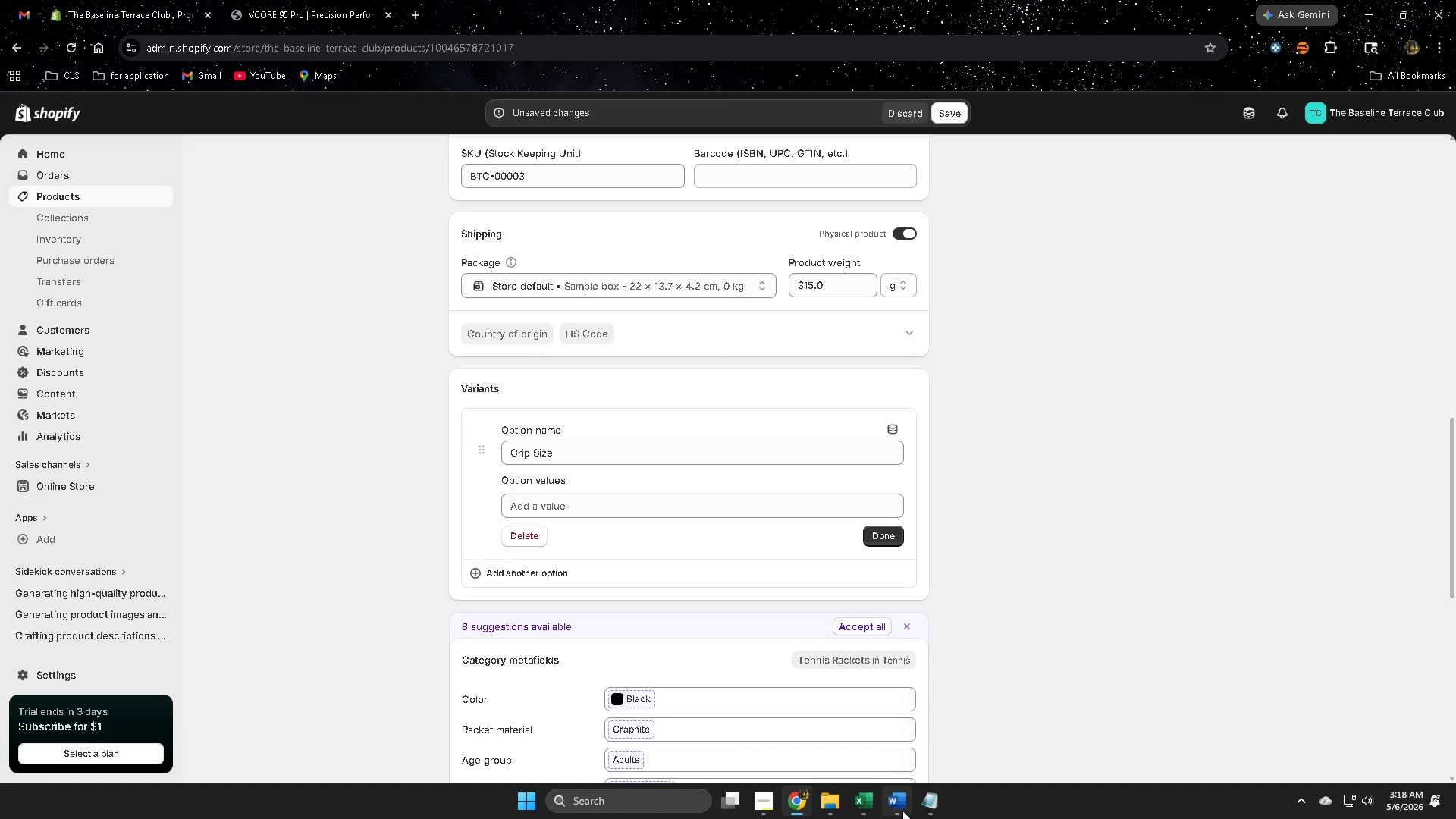 
left_click([878, 726])
 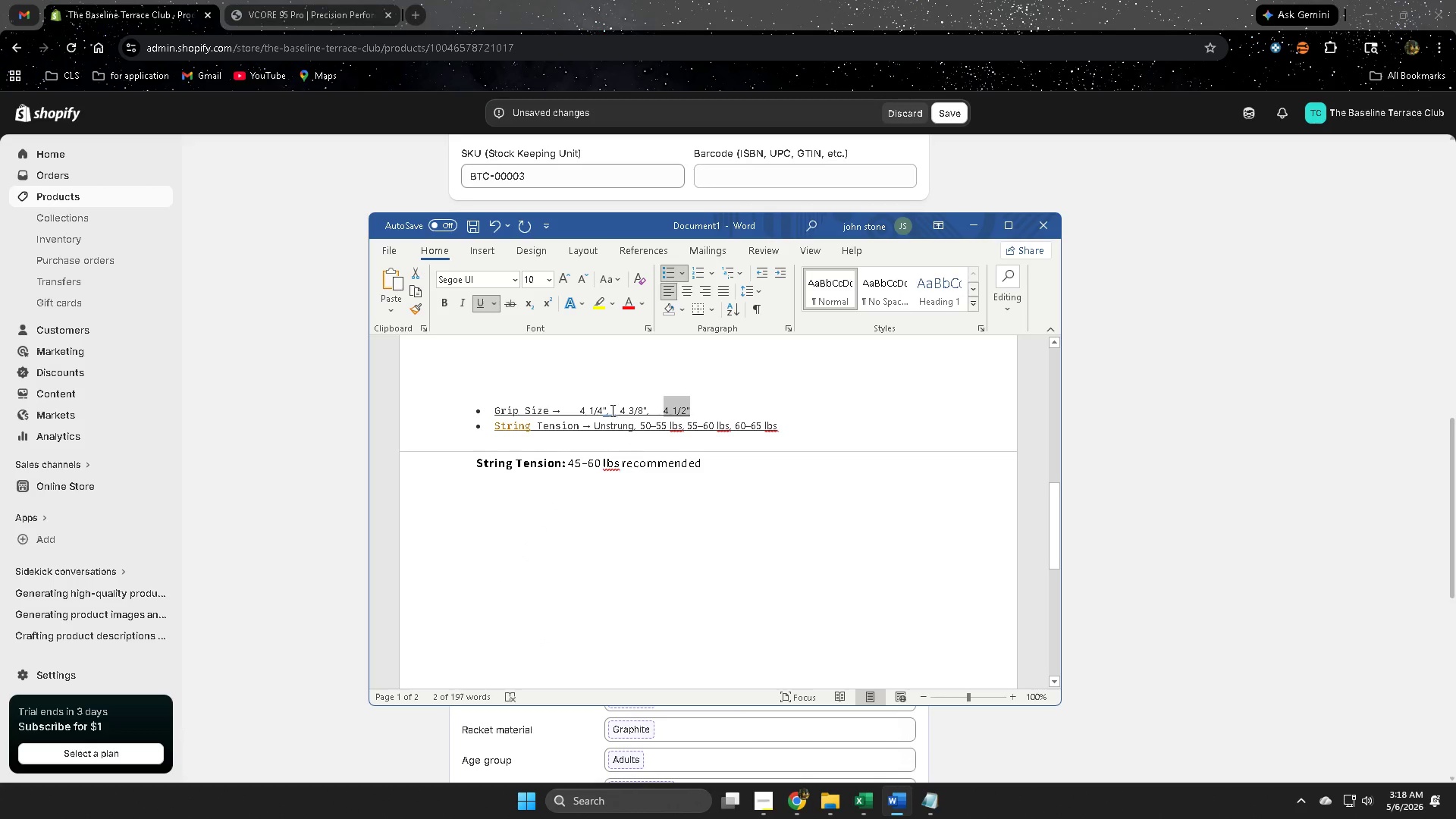 
left_click_drag(start_coordinate=[607, 410], to_coordinate=[585, 408])
 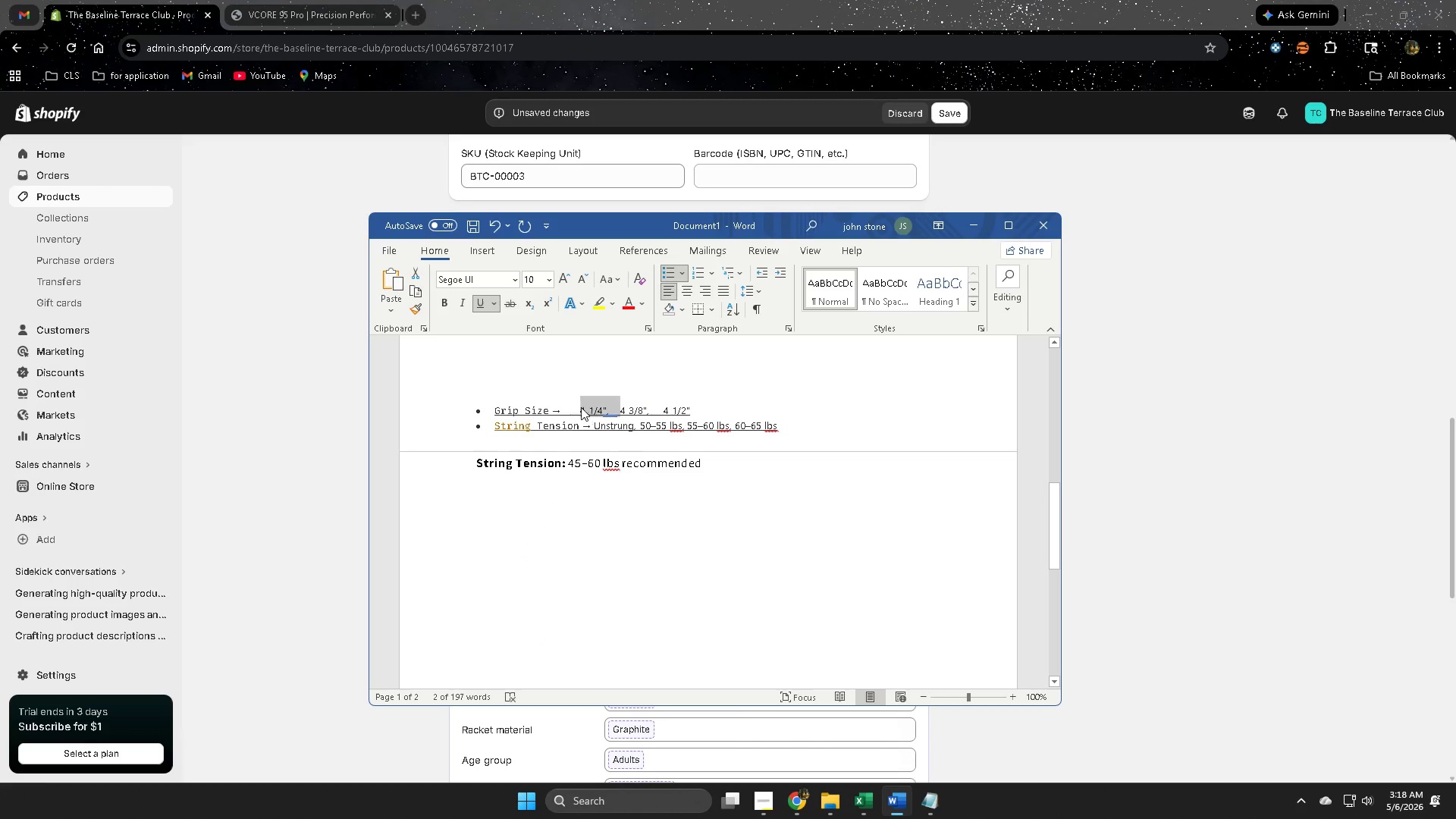 
key(Control+ControlLeft)
 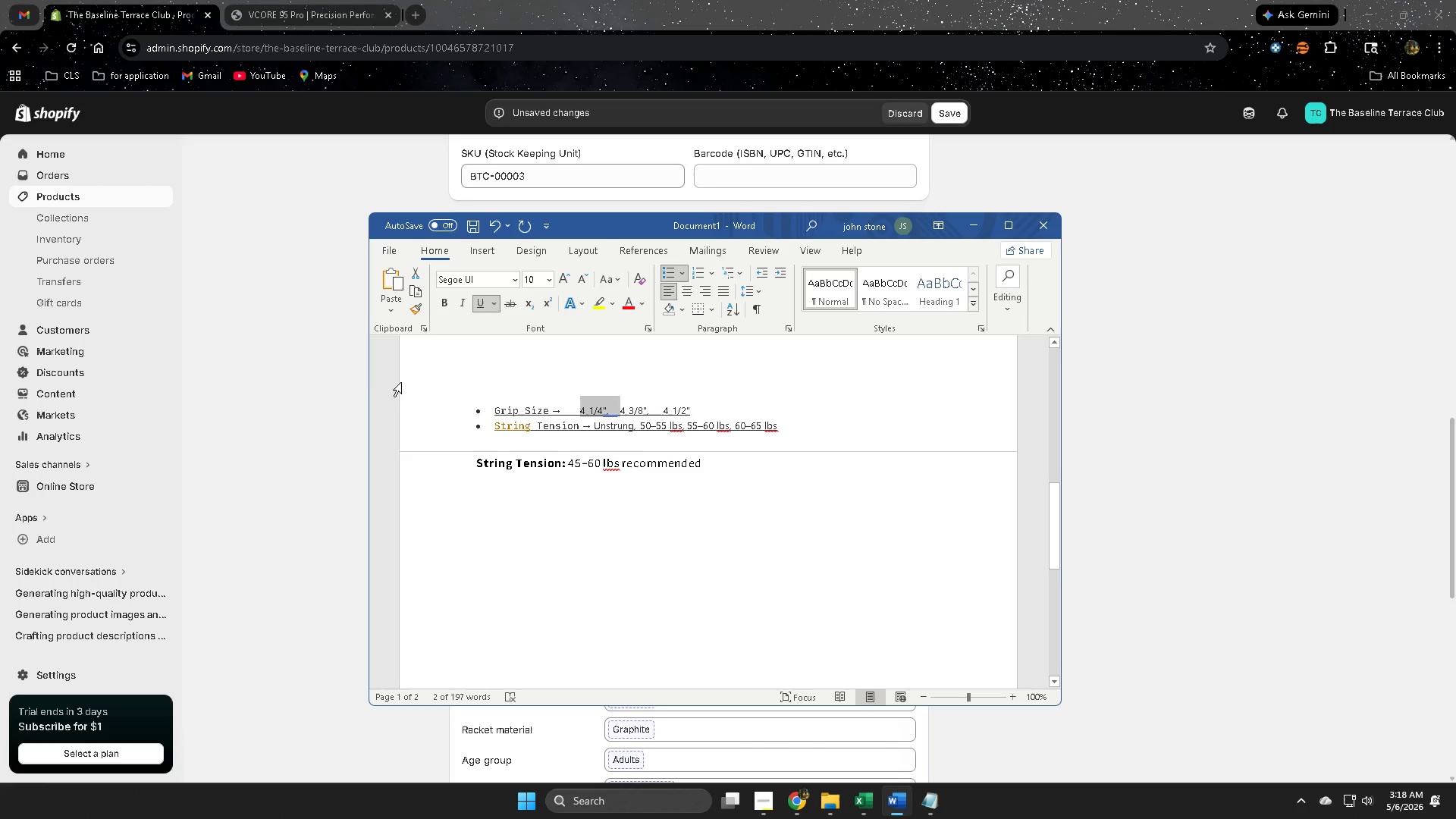 
key(Control+C)
 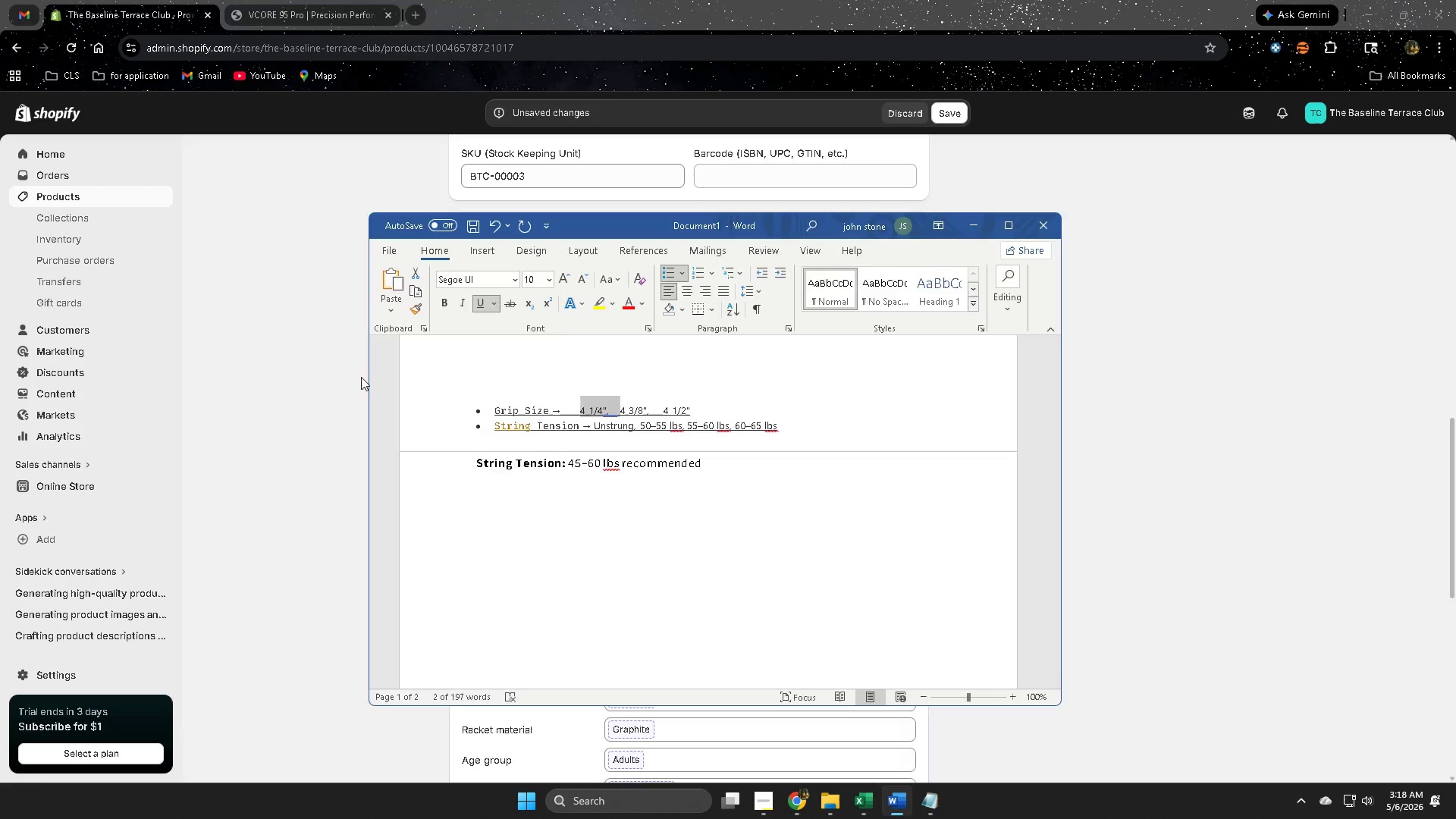 
left_click([361, 377])
 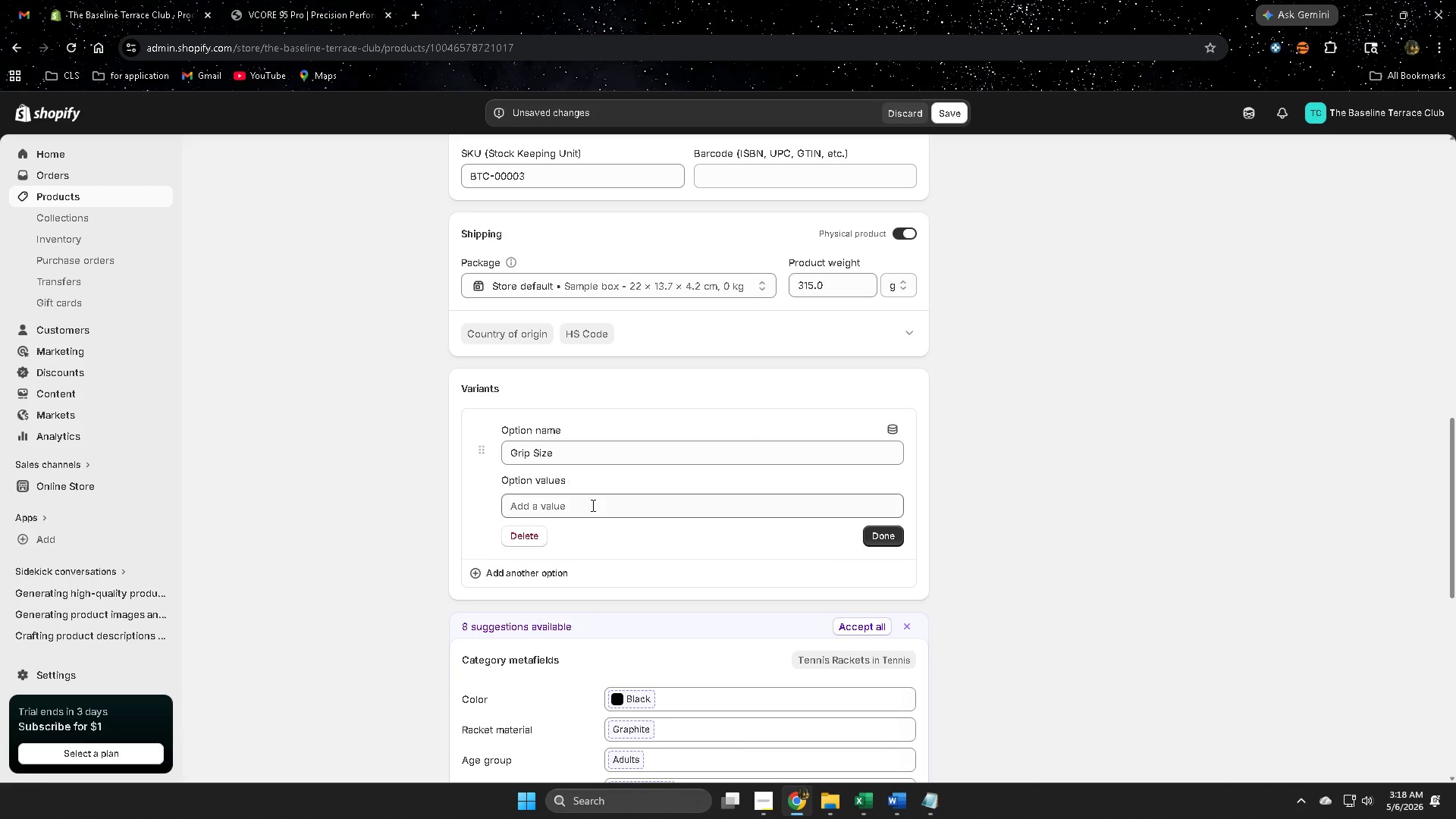 
left_click([588, 514])
 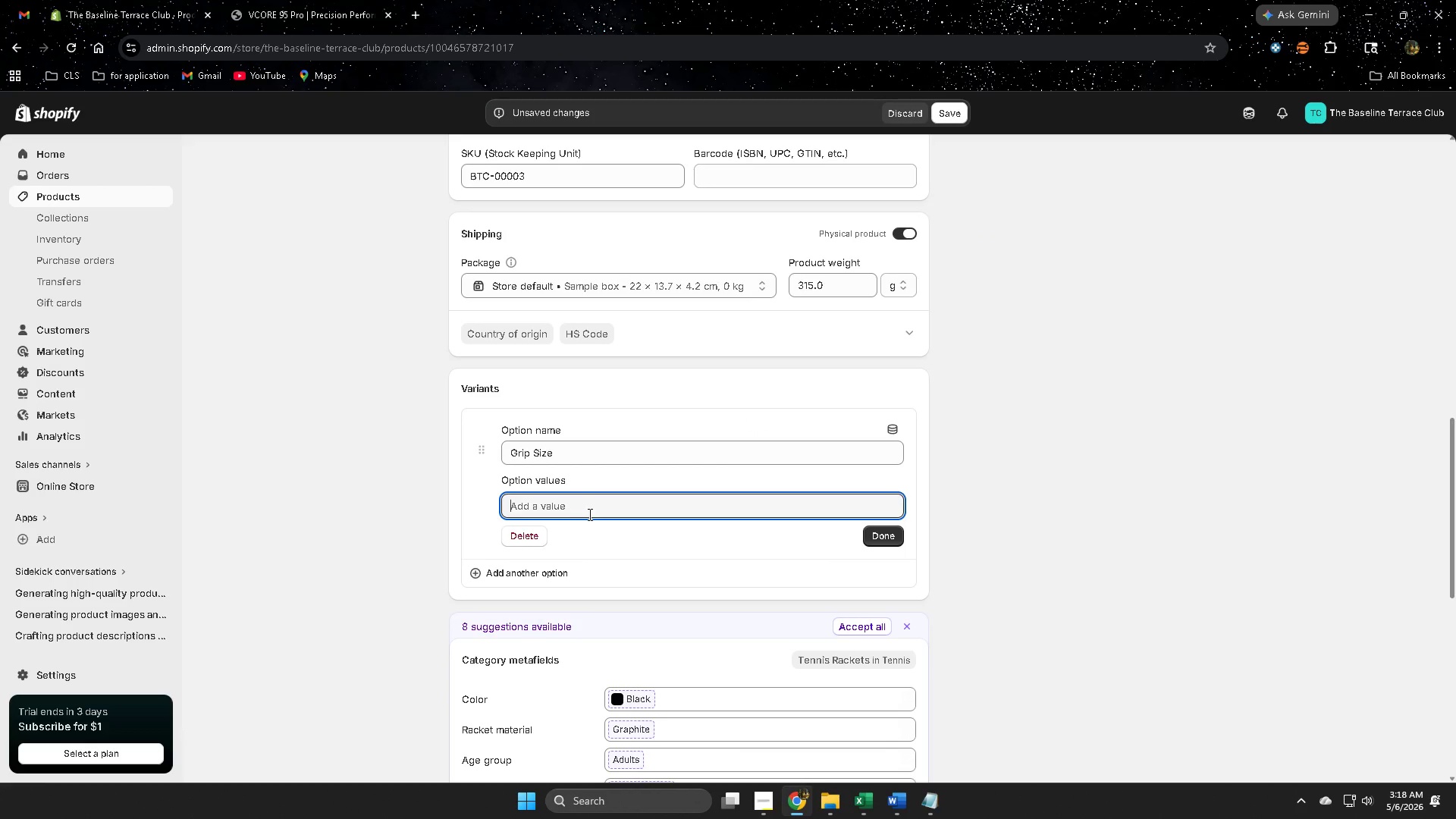 
key(Control+ControlLeft)
 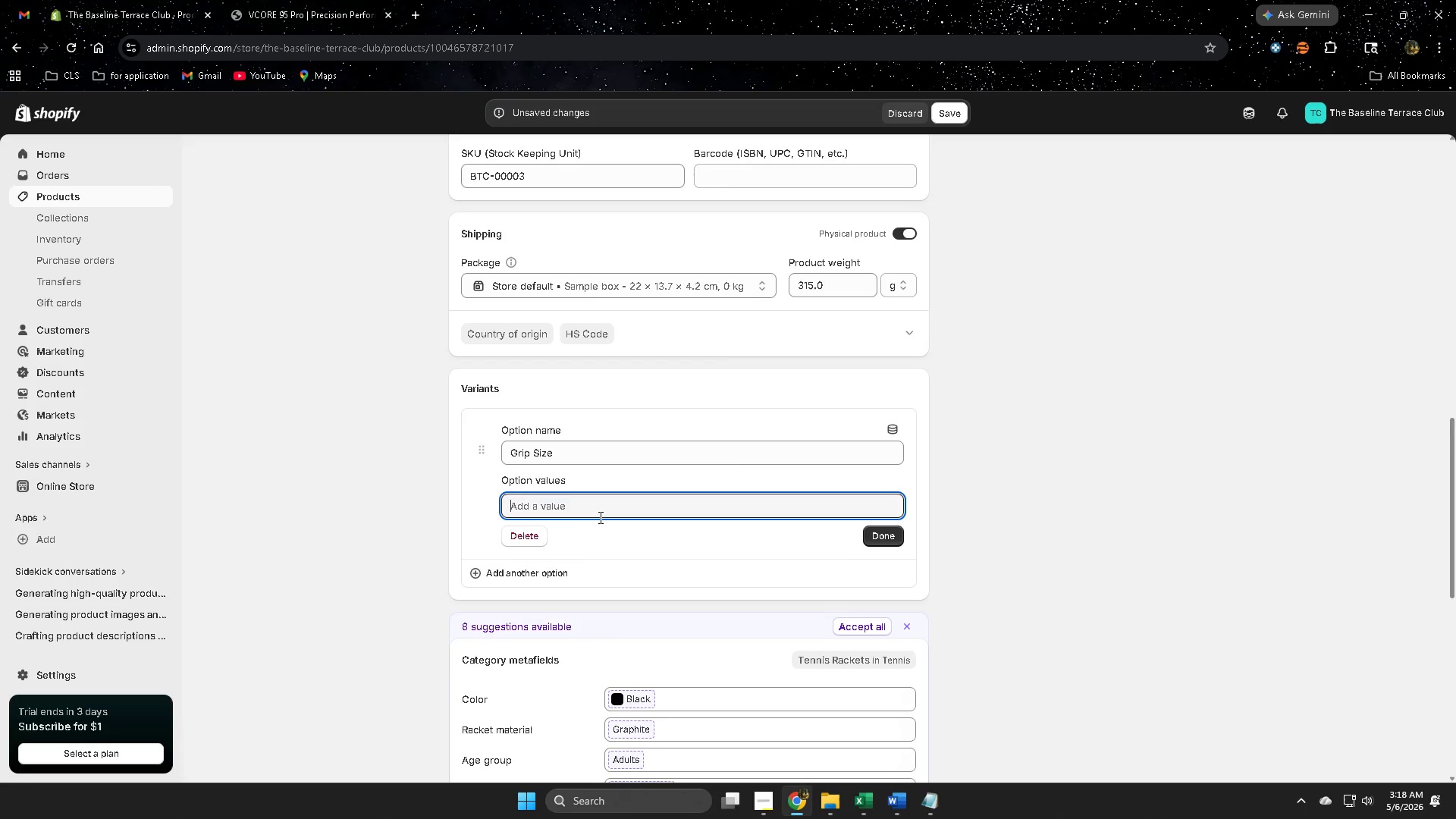 
key(Control+V)
 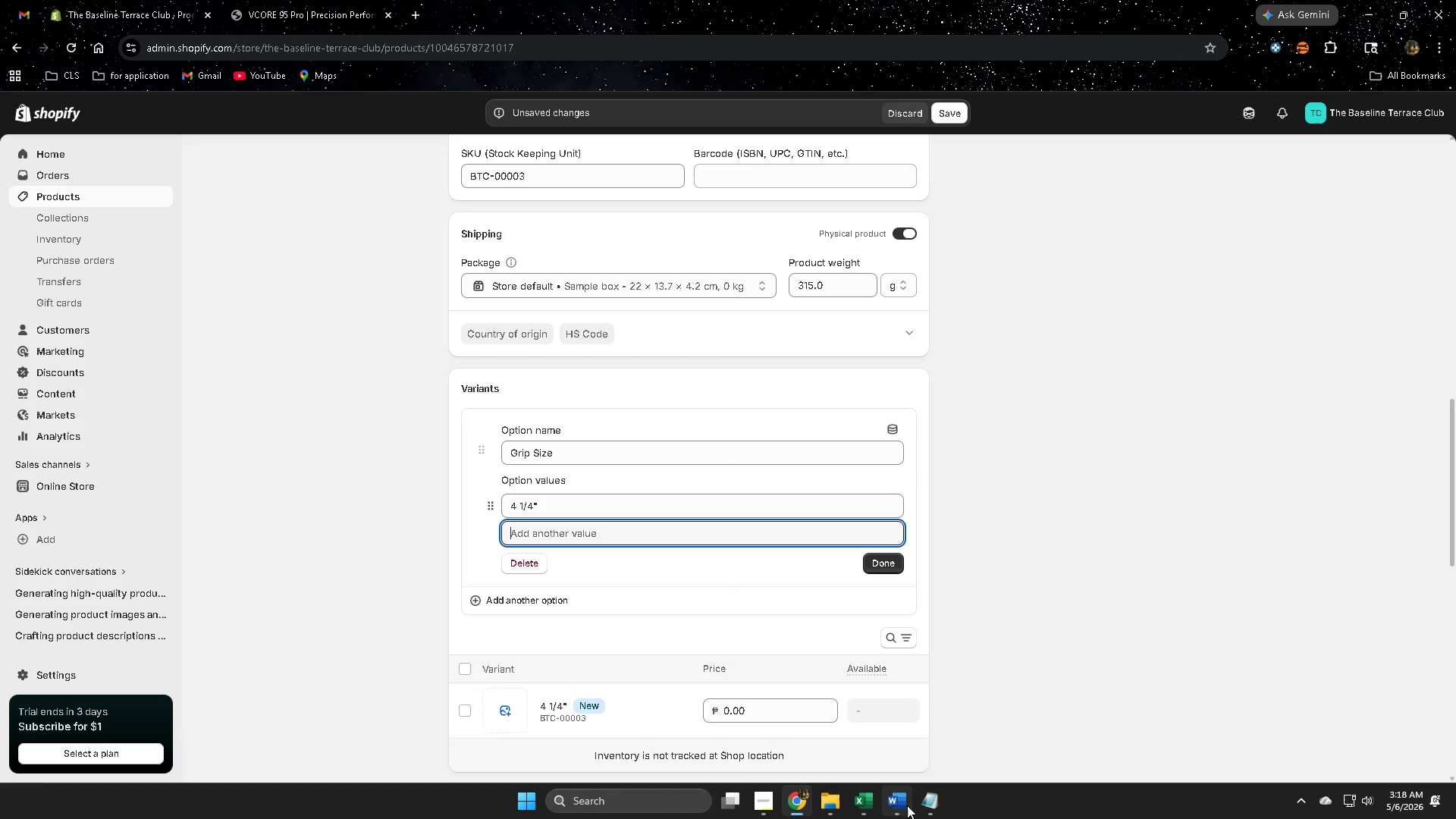 
left_click([908, 740])
 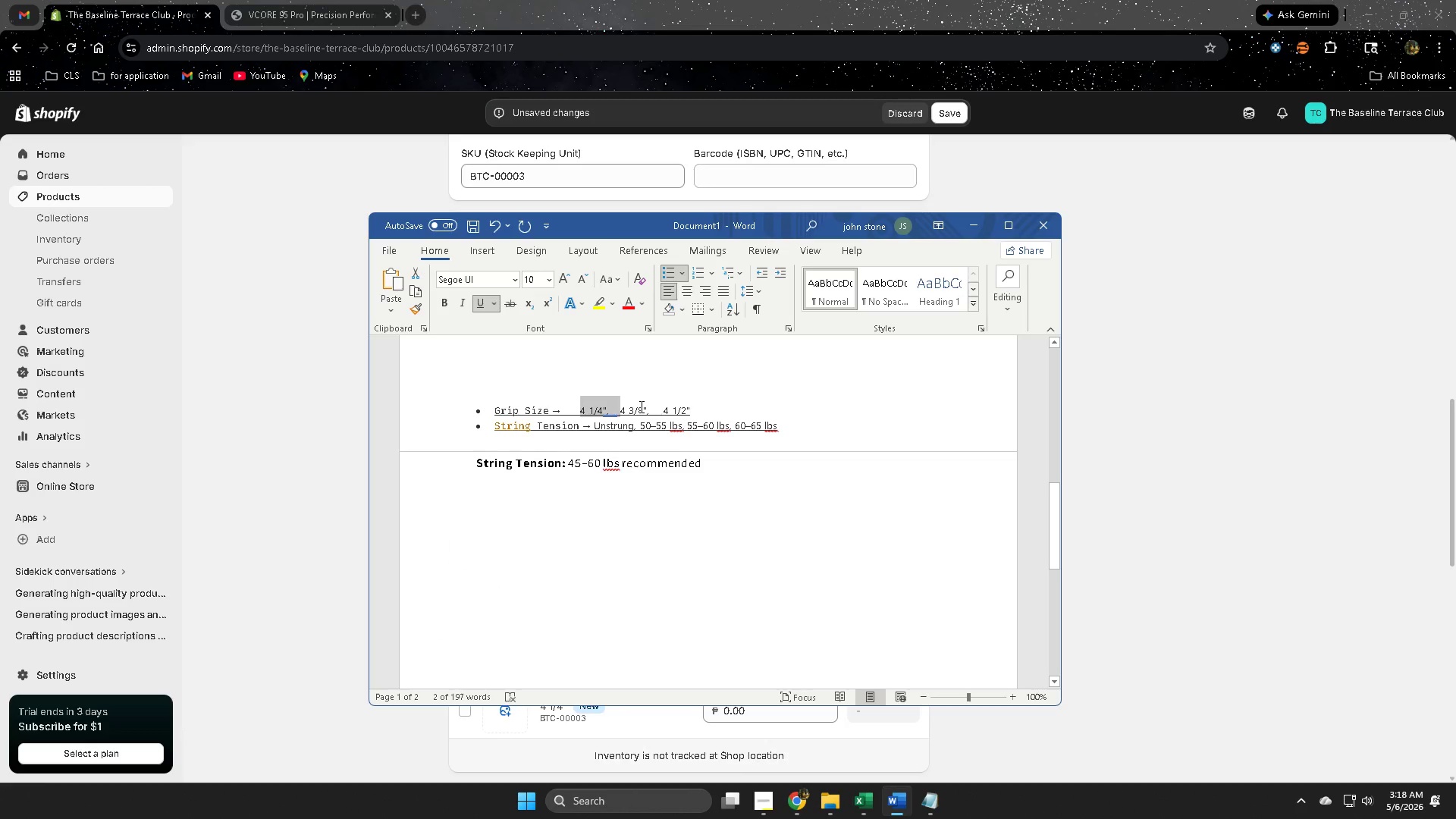 
left_click_drag(start_coordinate=[645, 408], to_coordinate=[620, 406])
 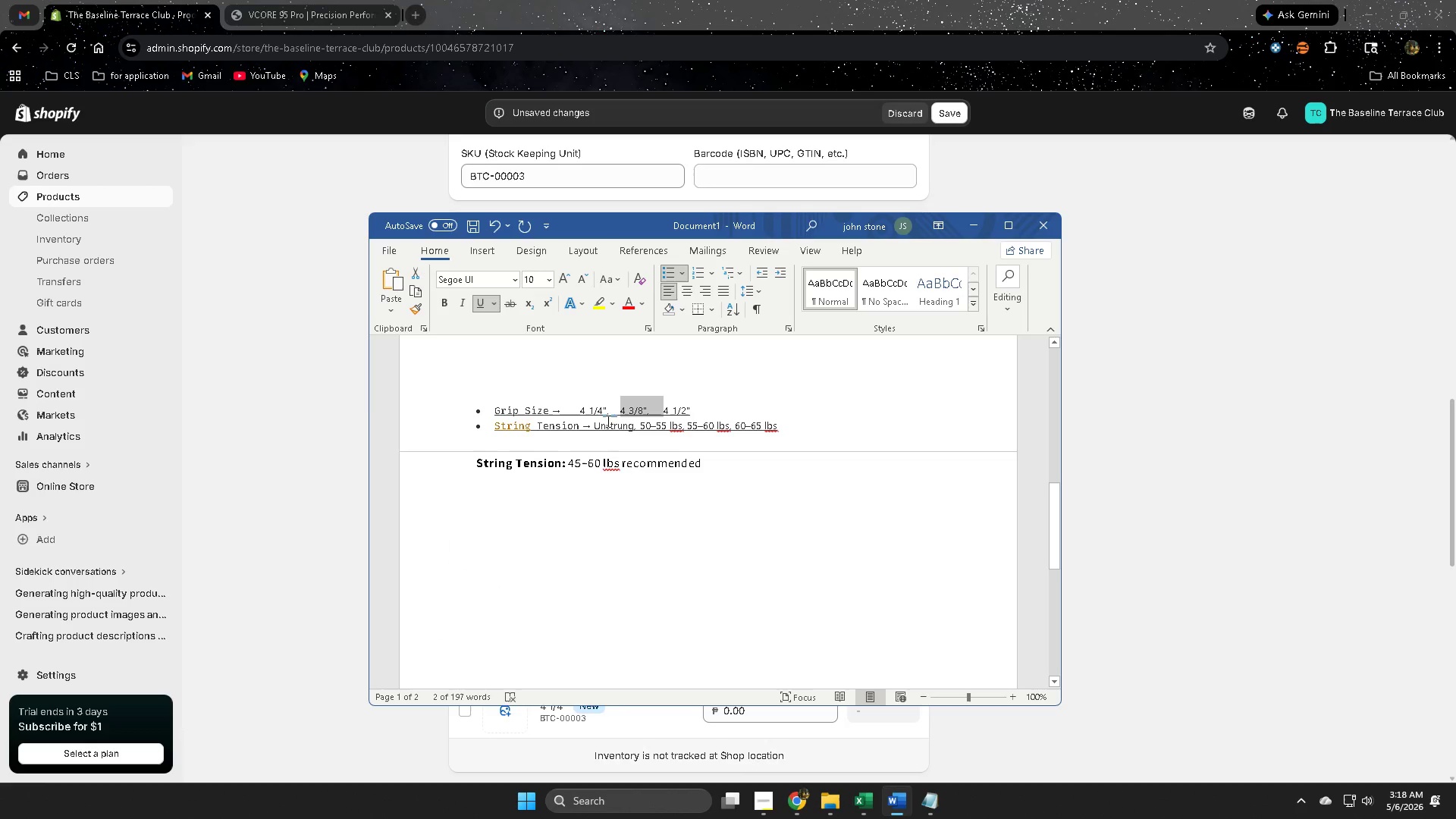 
key(Control+ControlLeft)
 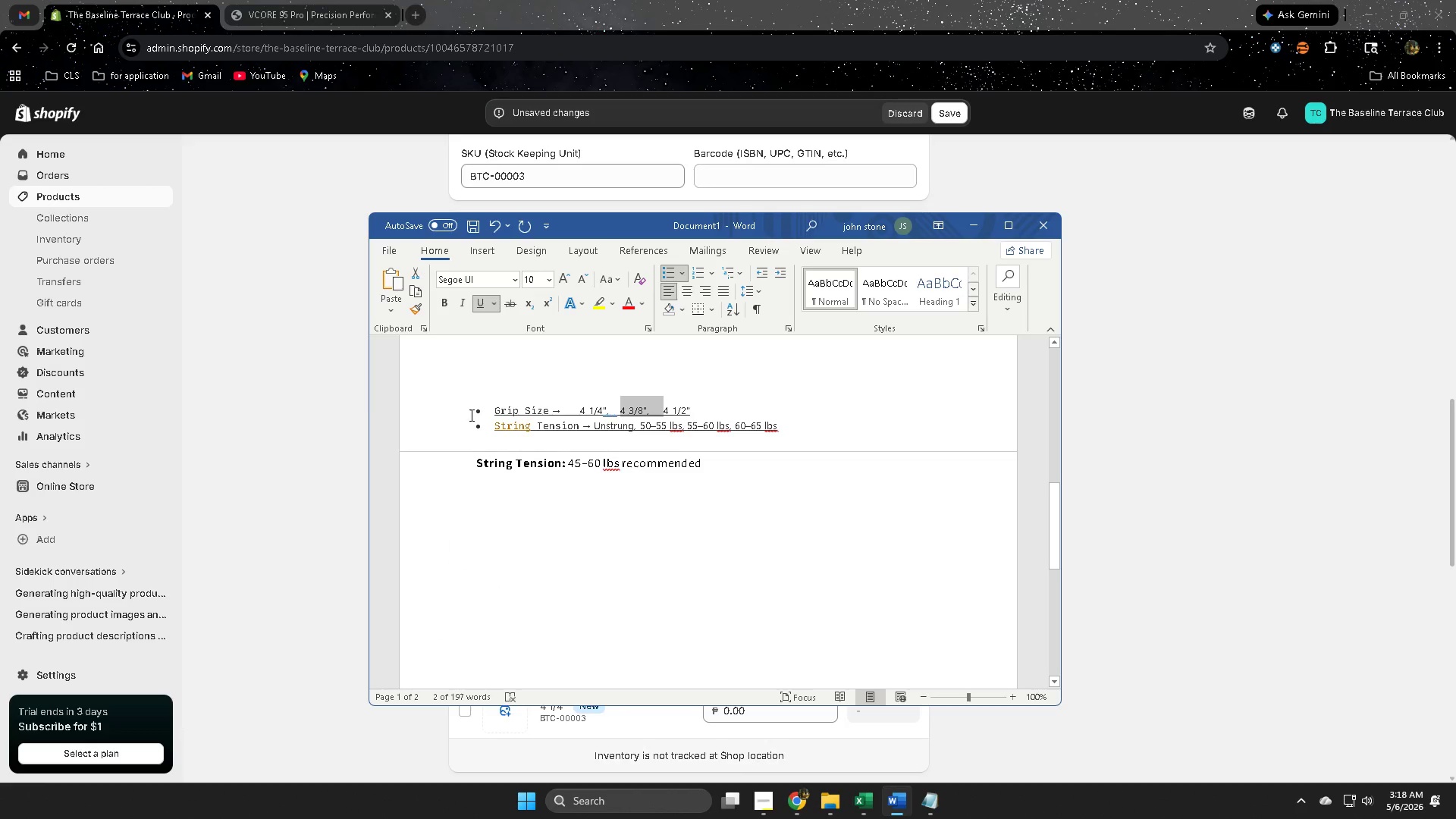 
key(Control+C)
 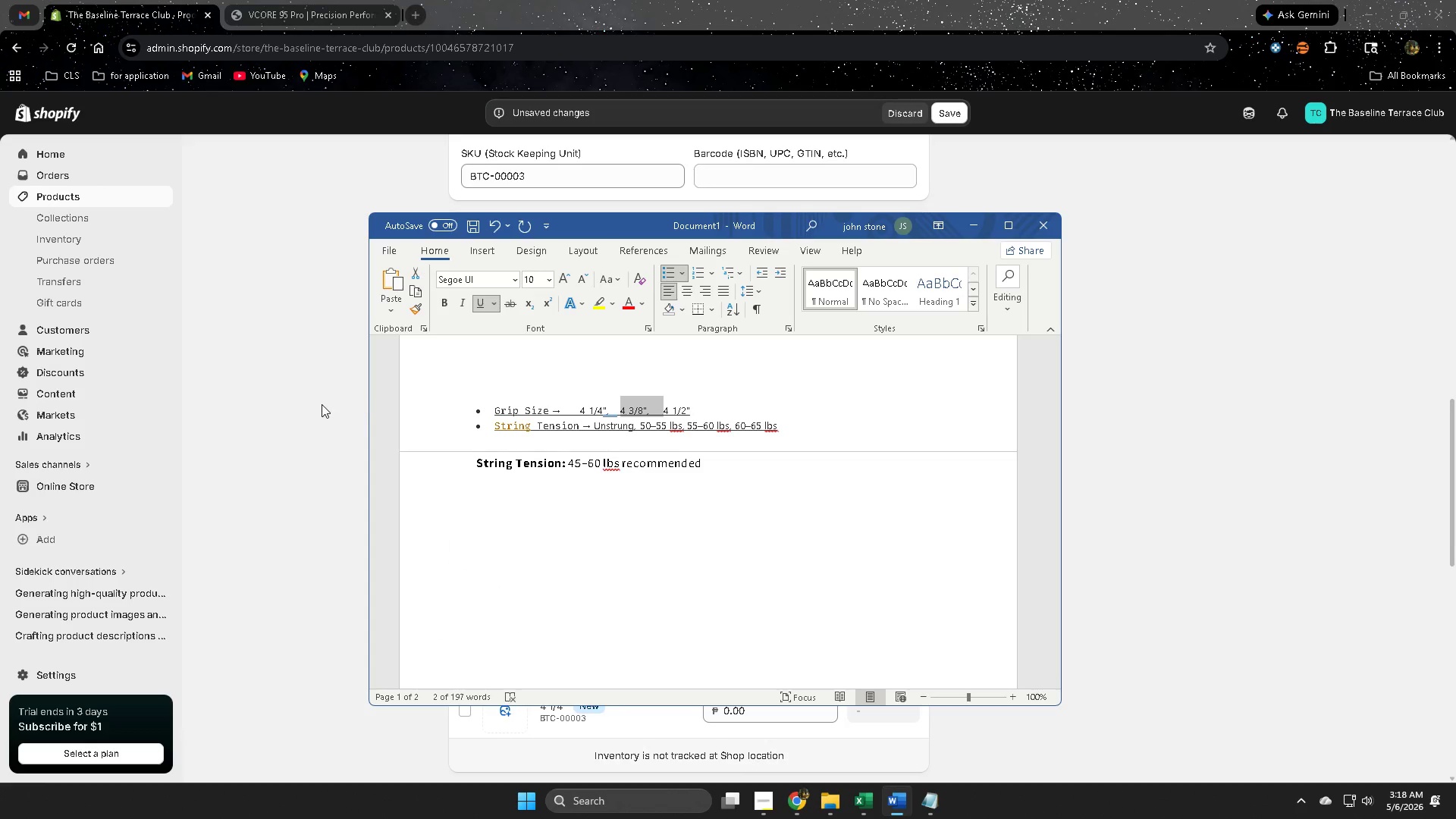 
left_click([322, 404])
 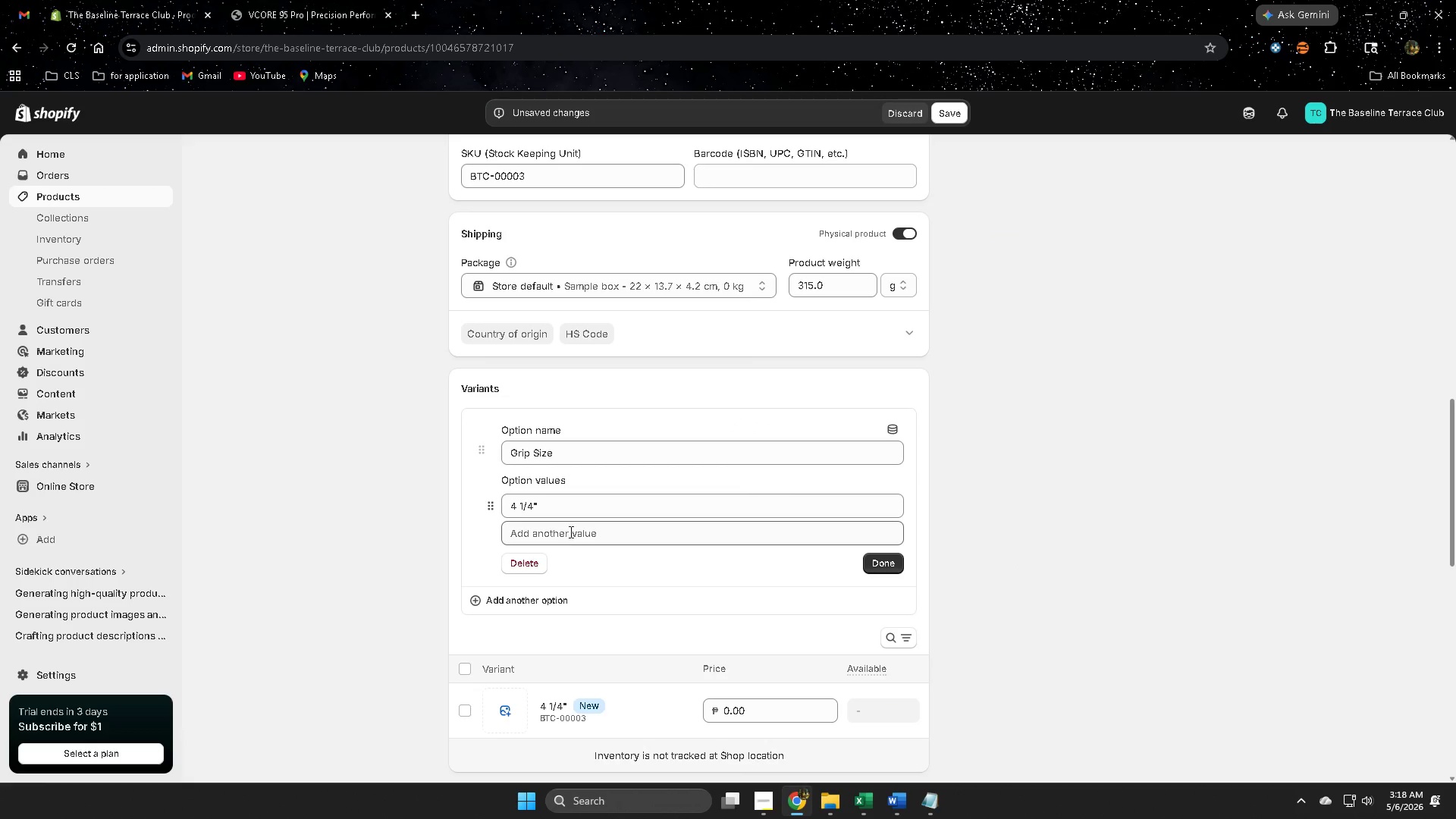 
left_click([570, 532])
 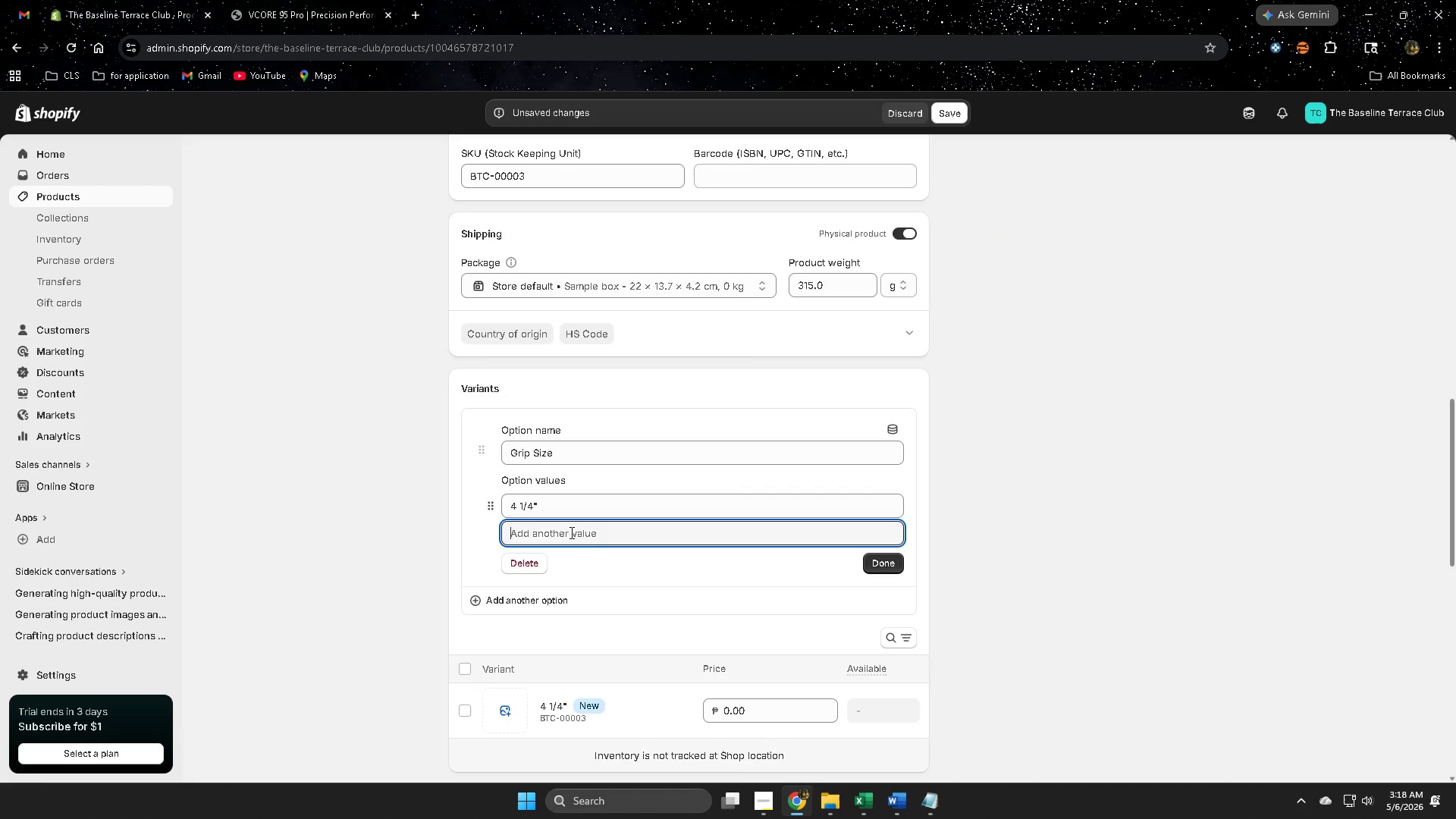 
key(Control+ControlLeft)
 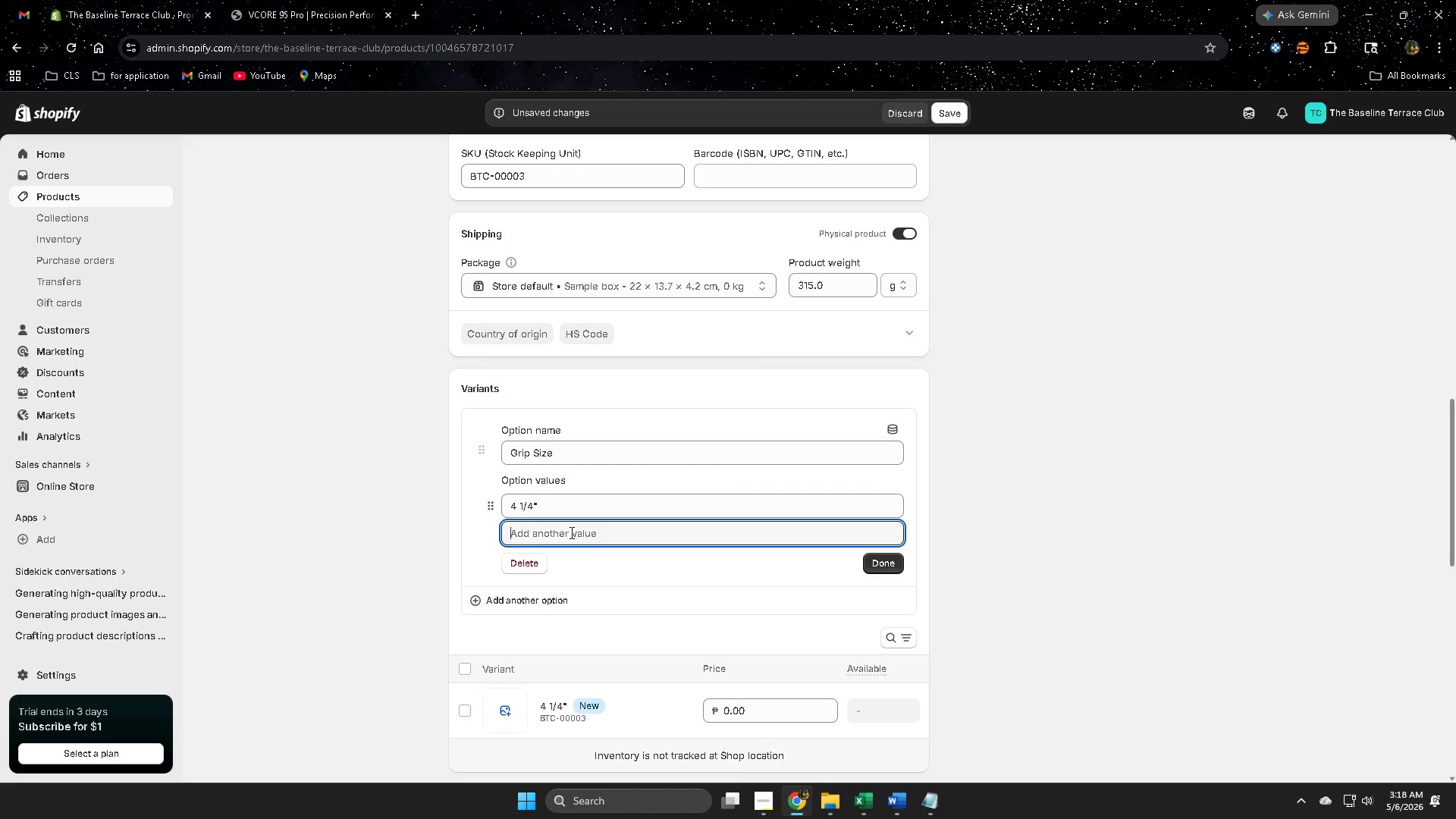 
key(Control+V)
 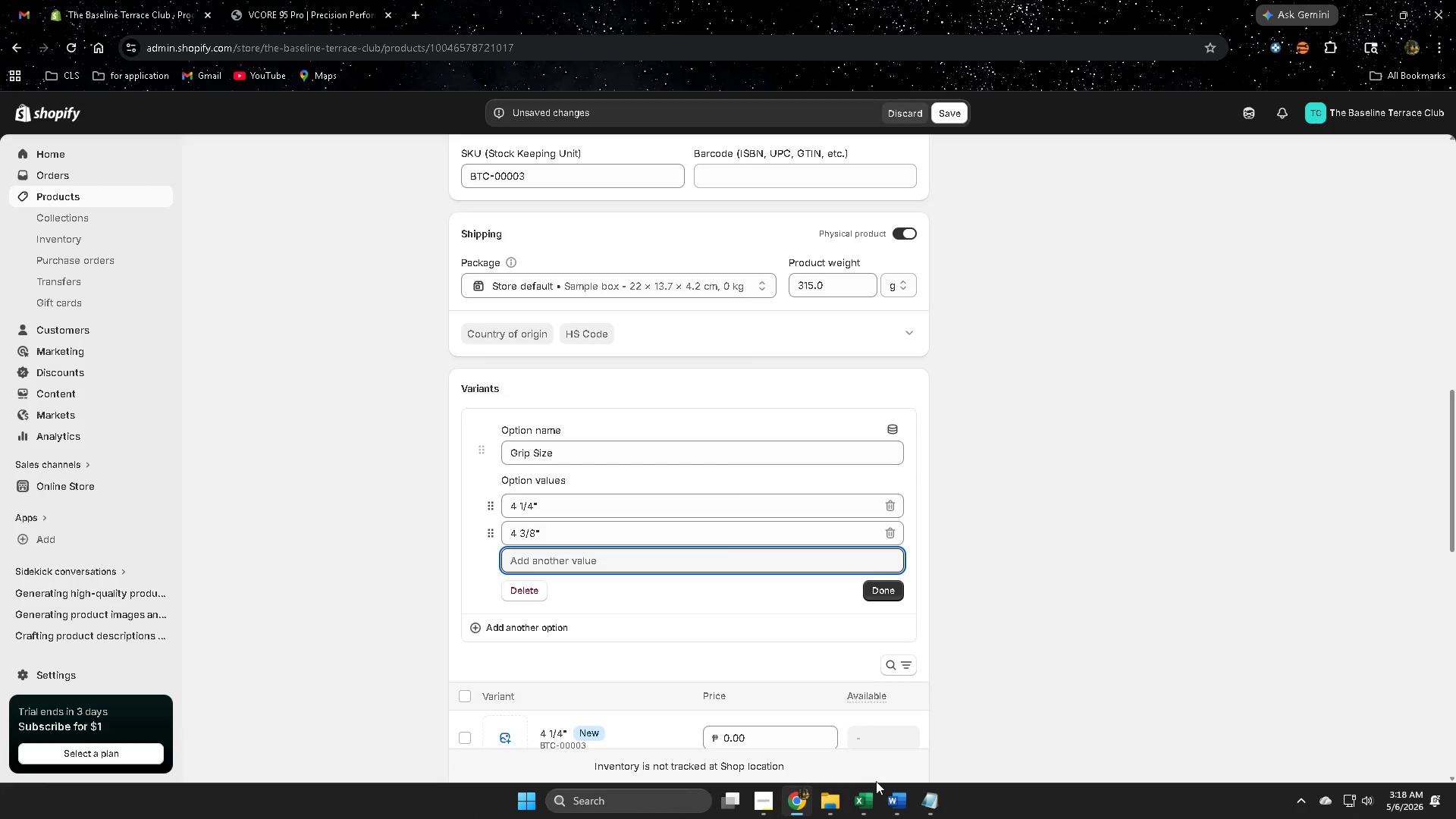 
left_click([902, 800])
 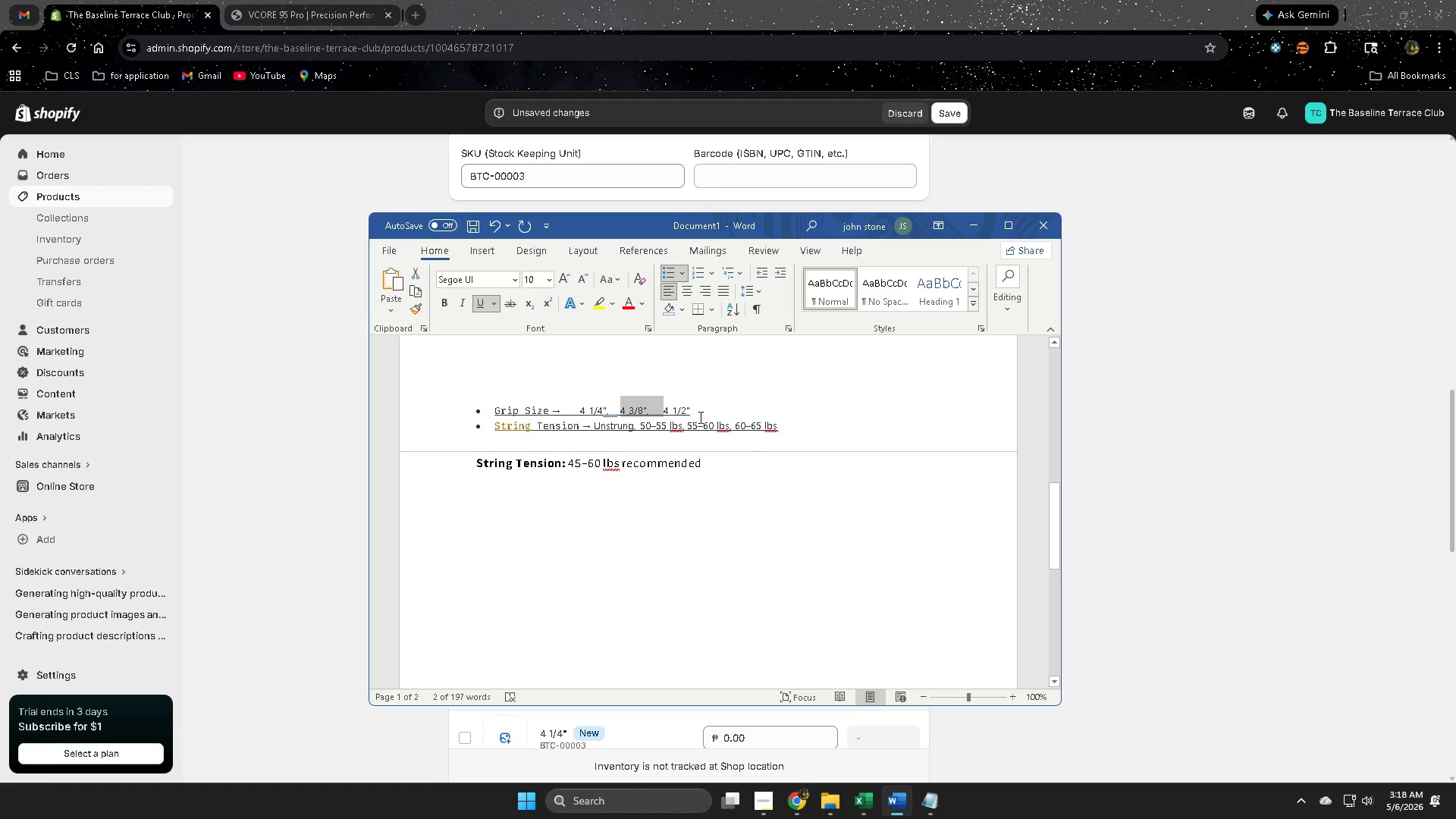 
left_click_drag(start_coordinate=[692, 412], to_coordinate=[668, 412])
 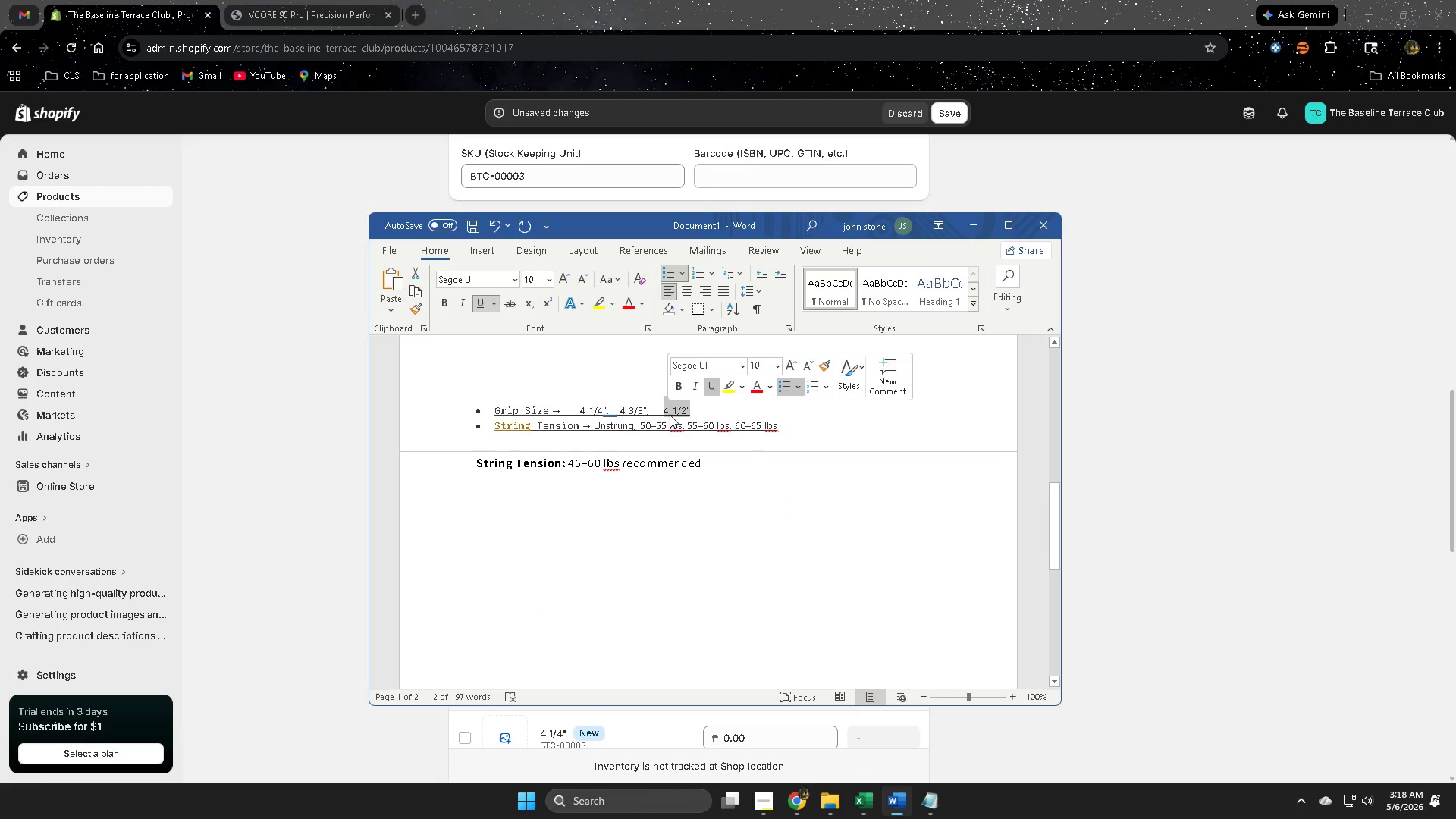 
key(Control+ControlLeft)
 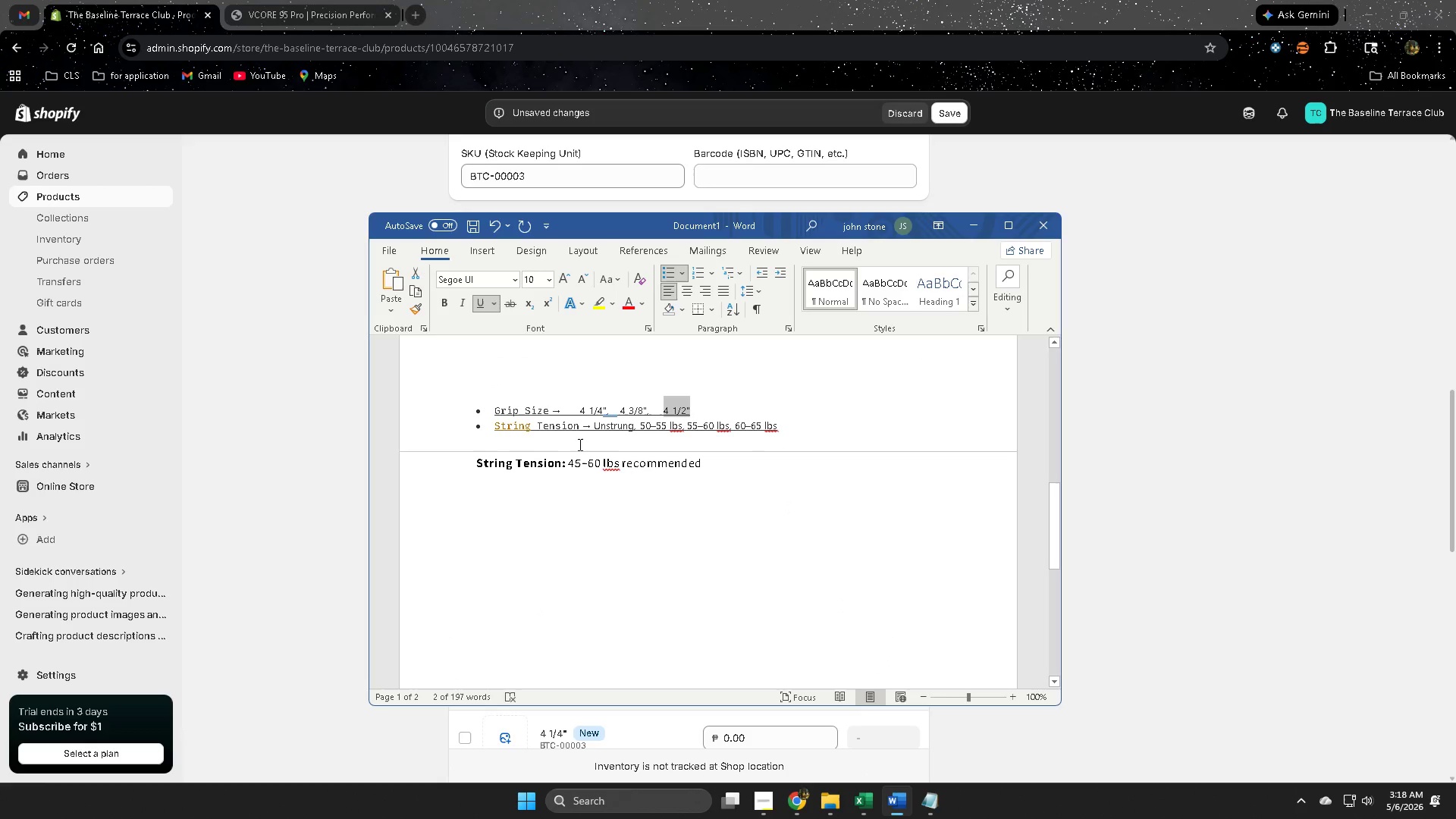 
key(Control+C)
 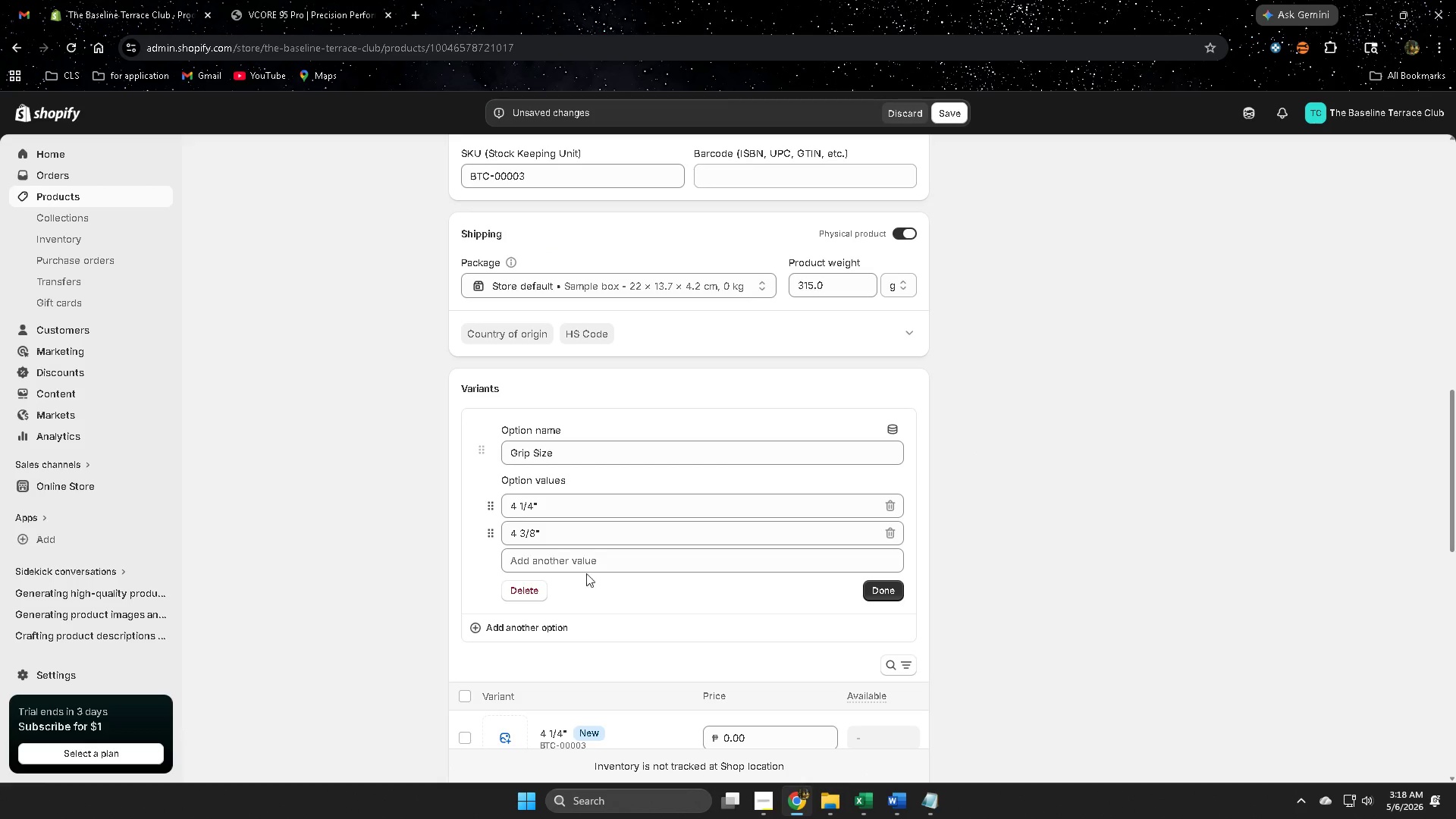 
left_click([589, 560])
 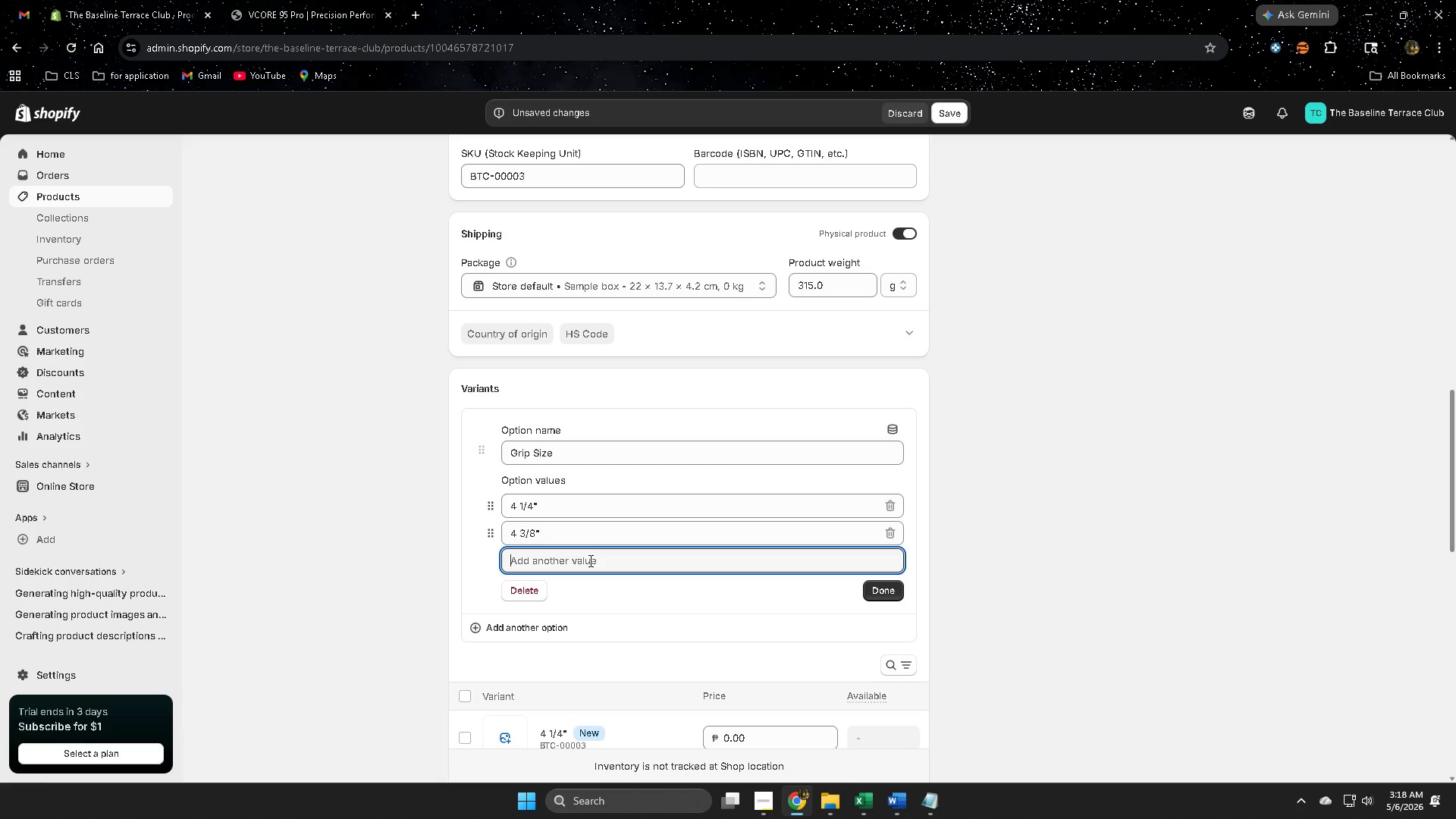 
key(Control+ControlLeft)
 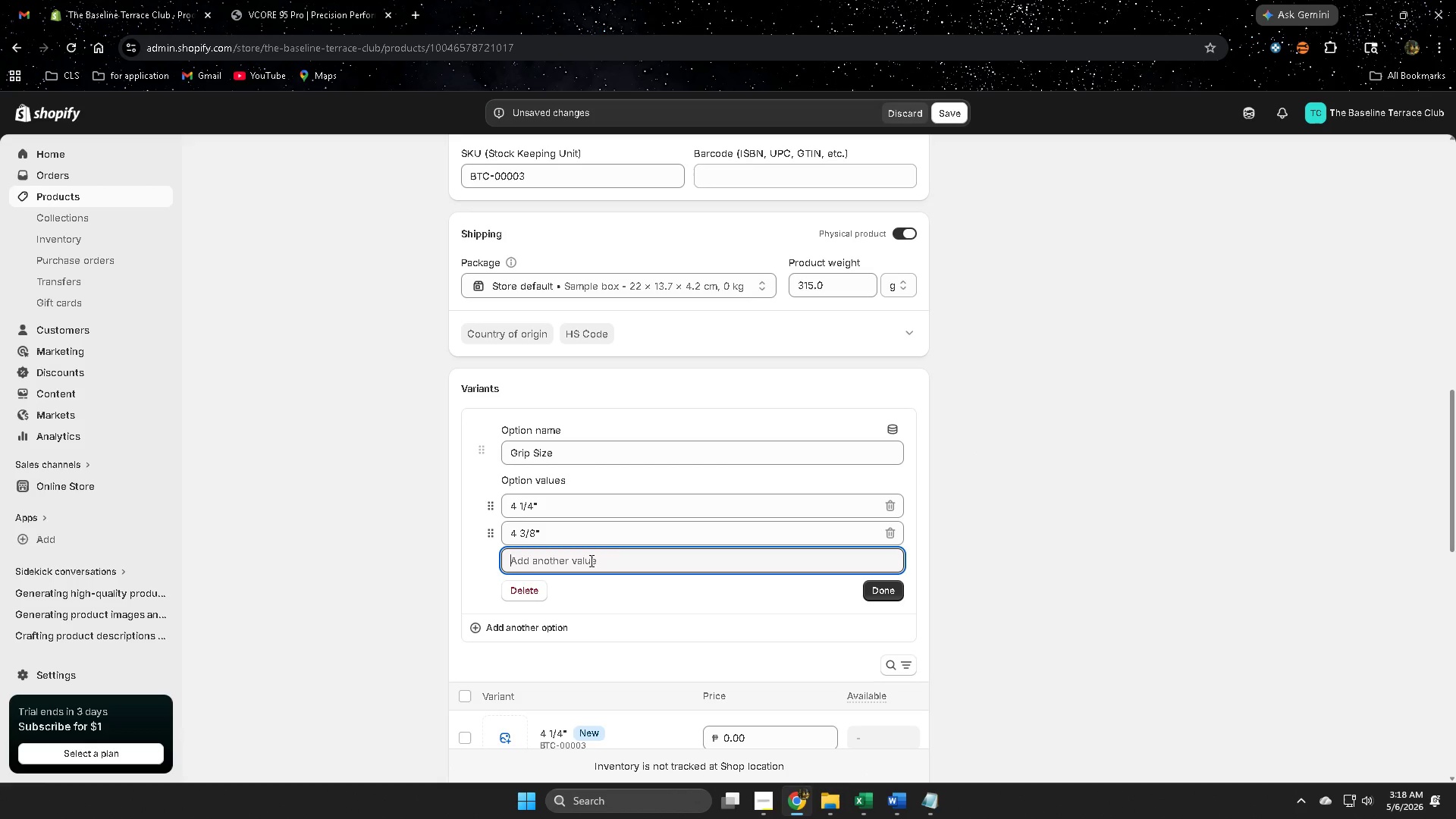 
key(Control+V)
 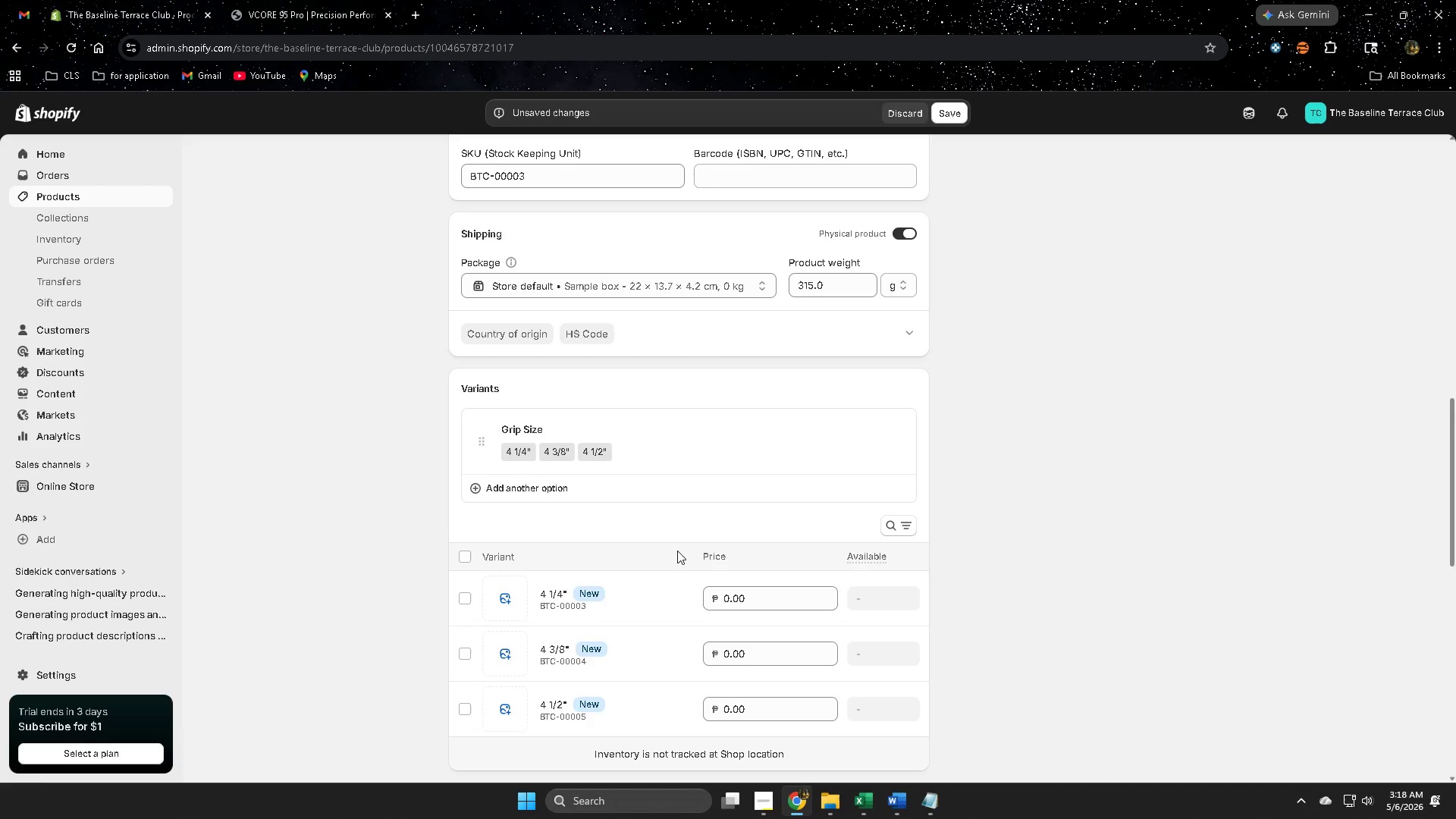 
left_click([526, 486])
 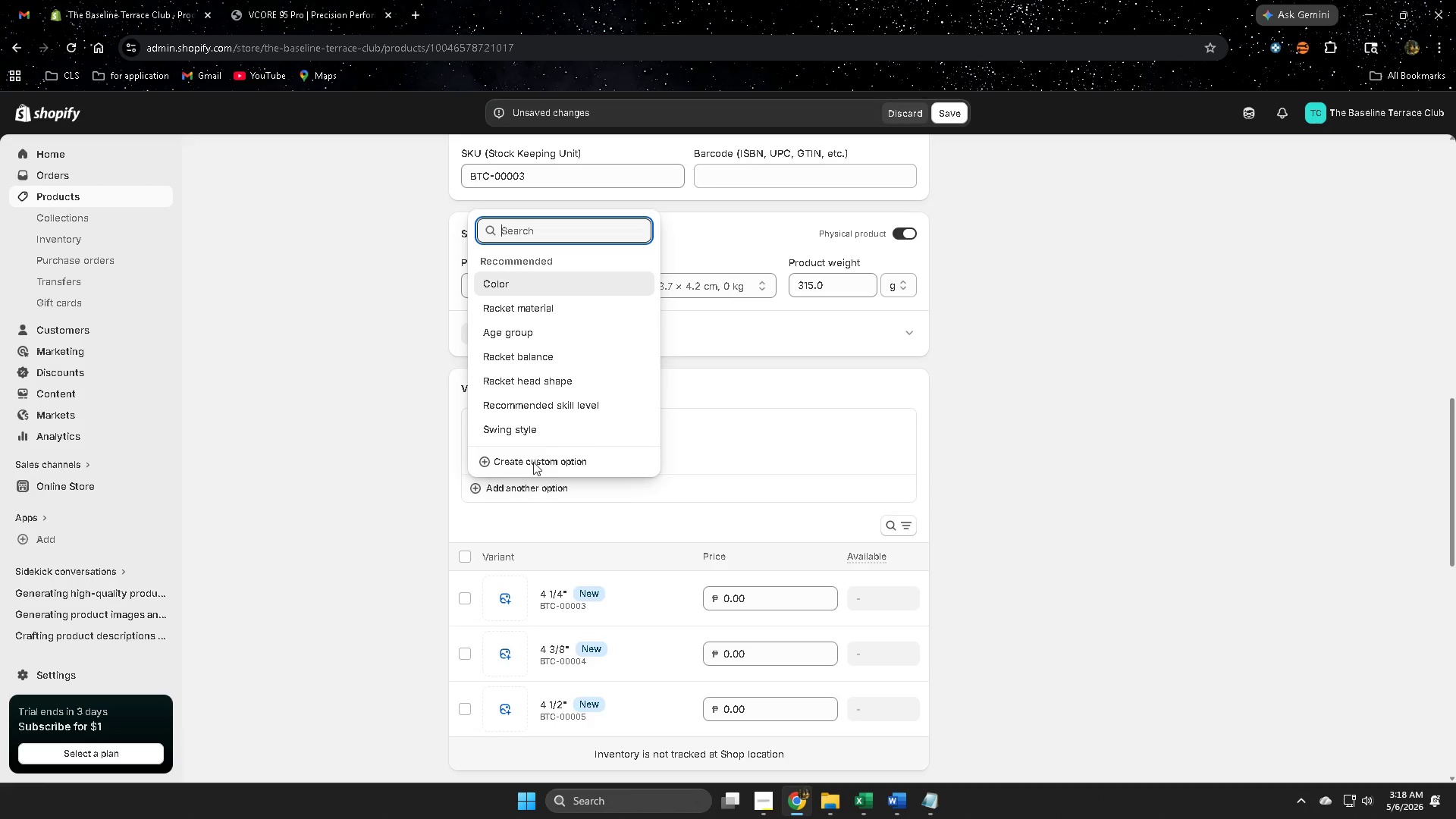 
left_click([532, 459])
 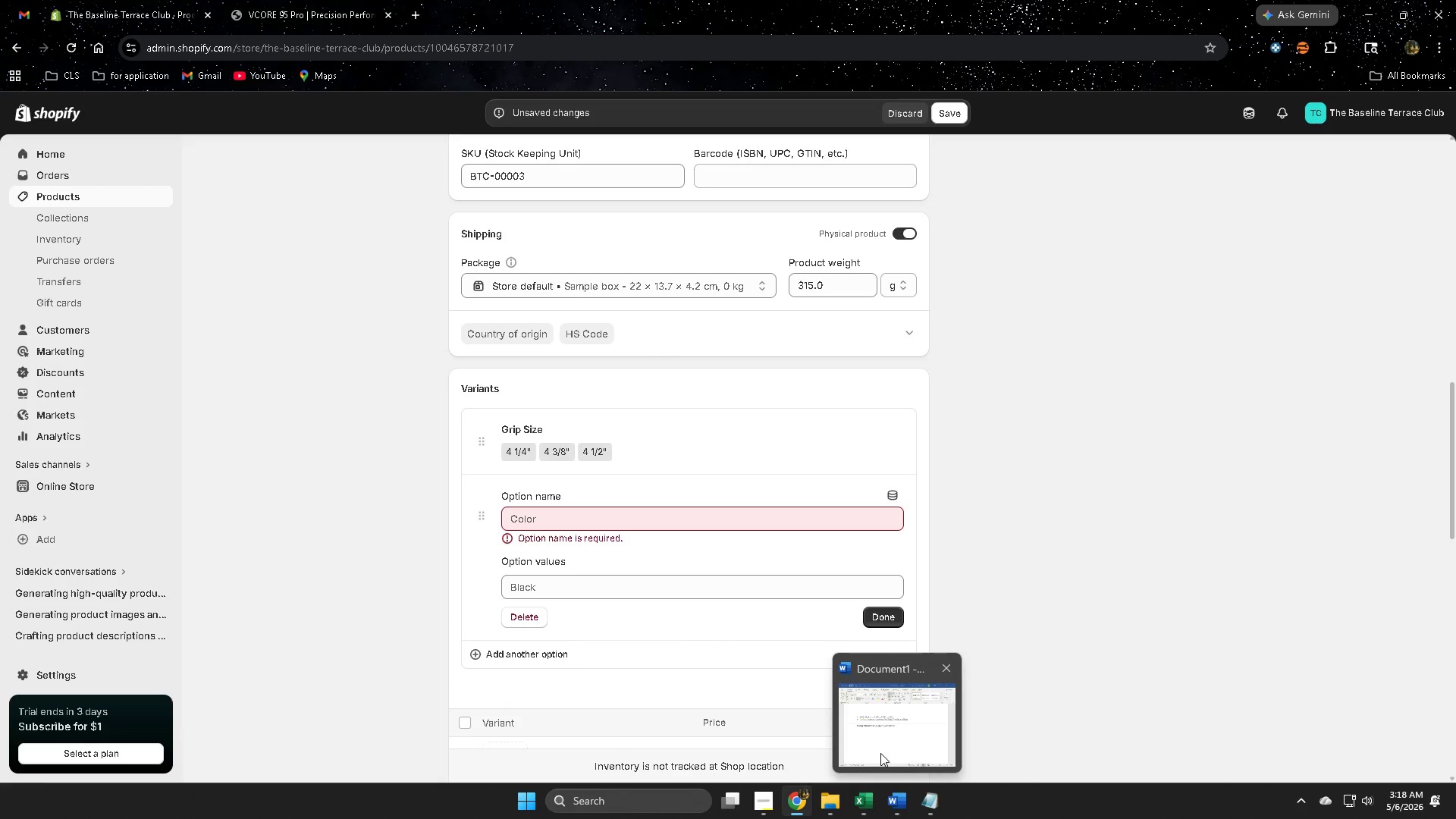 
left_click([340, 3])
 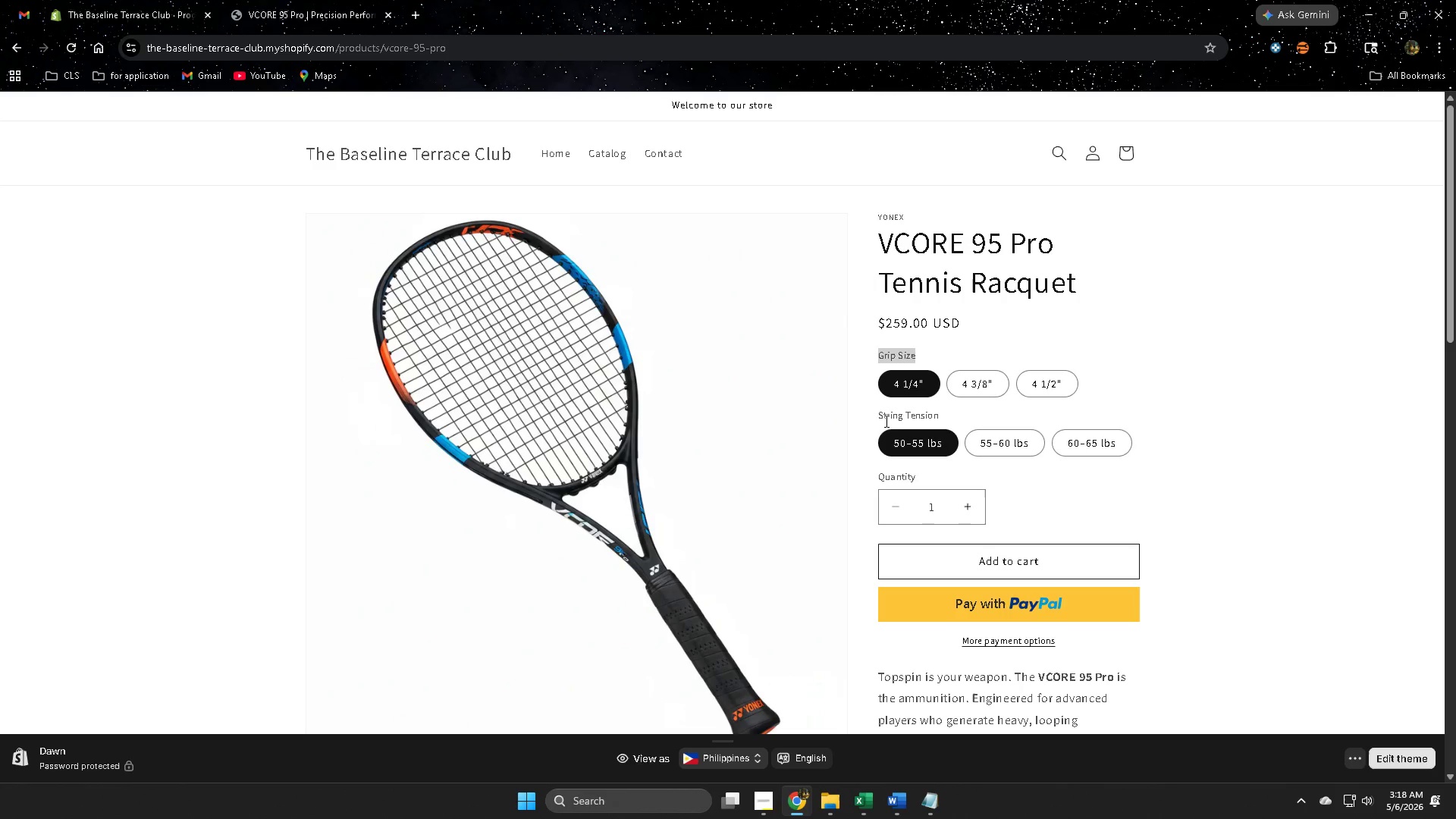 
left_click([884, 414])
 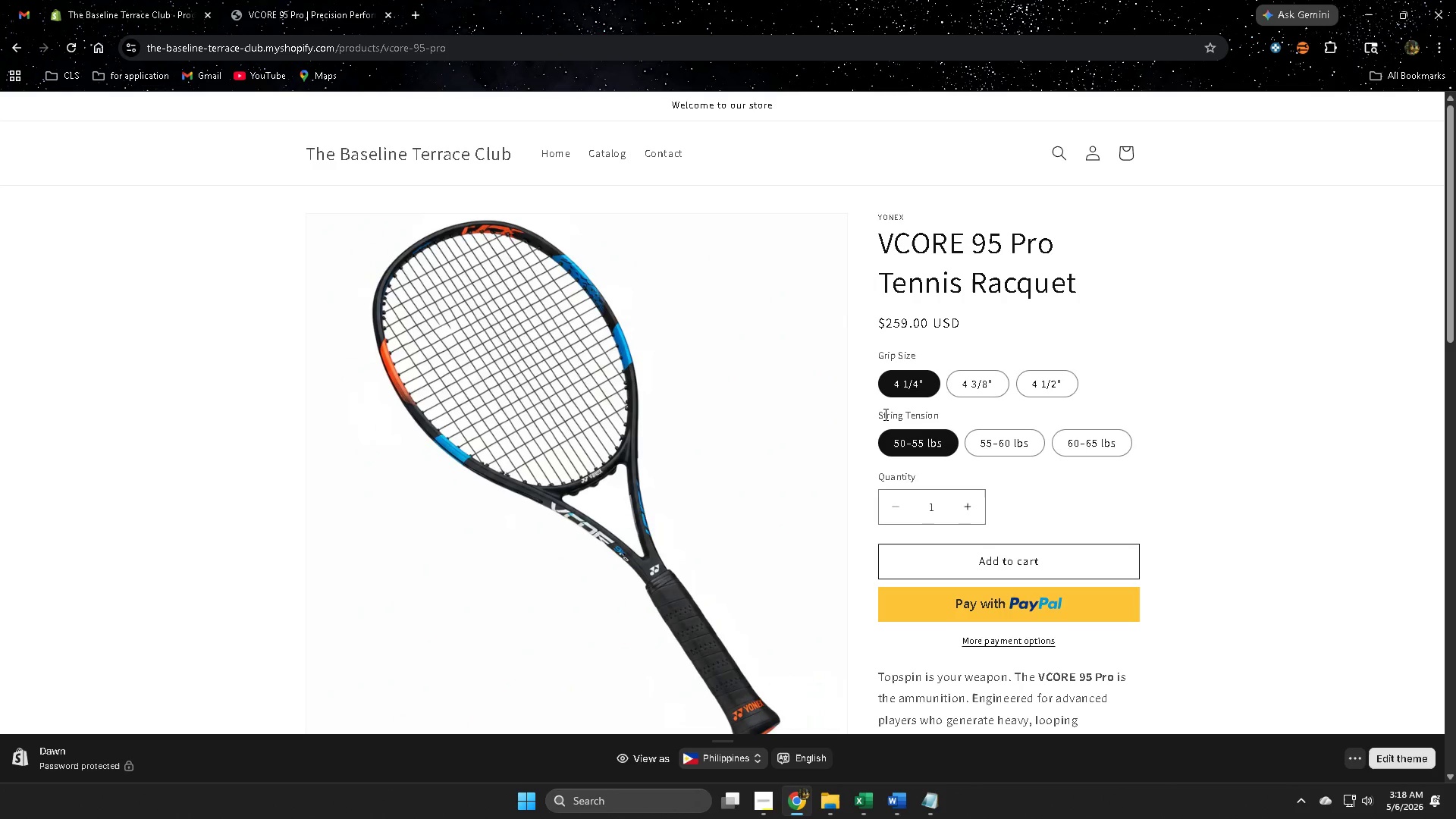 
left_click_drag(start_coordinate=[884, 414], to_coordinate=[919, 414])
 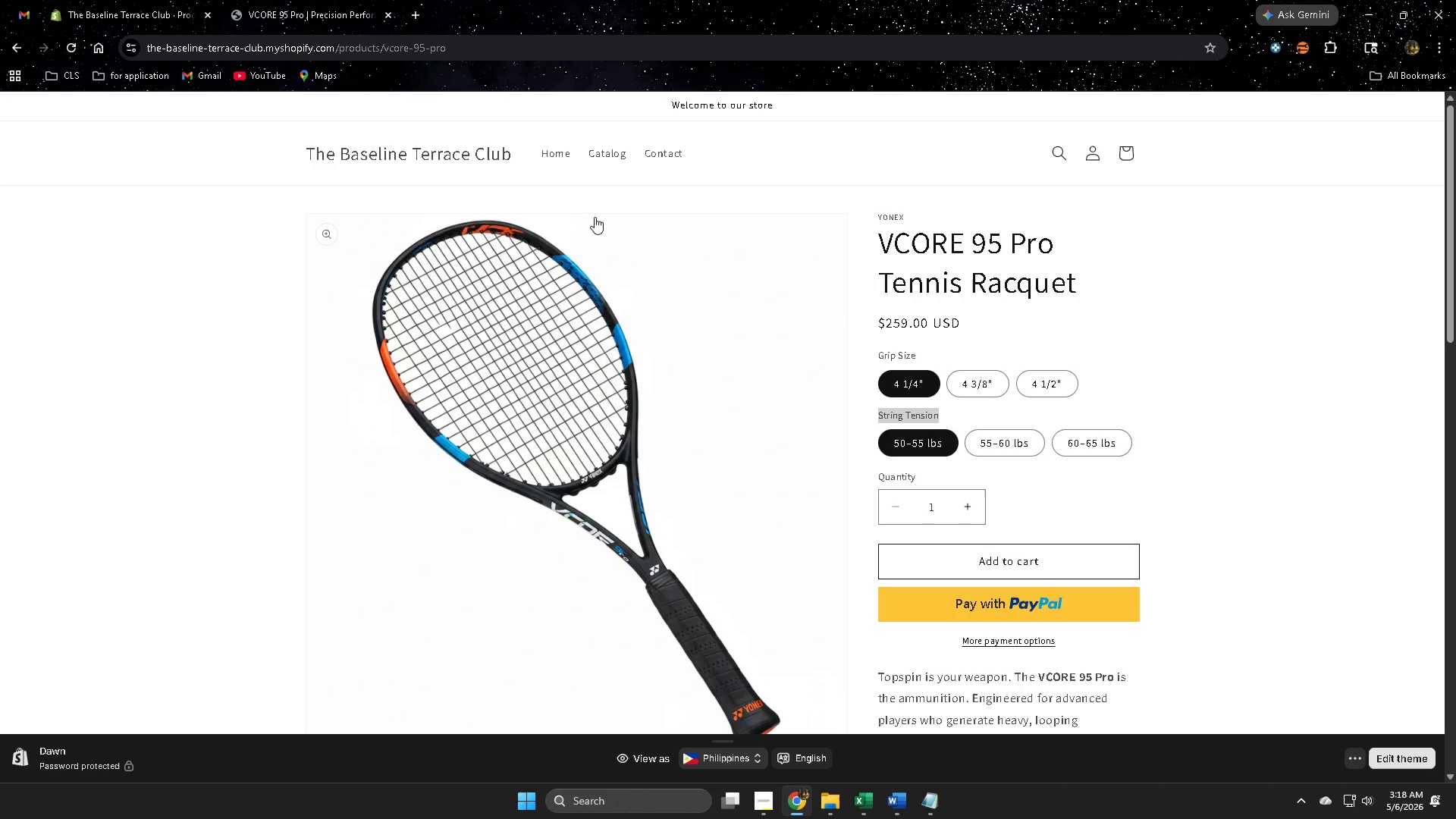 
key(Control+ControlLeft)
 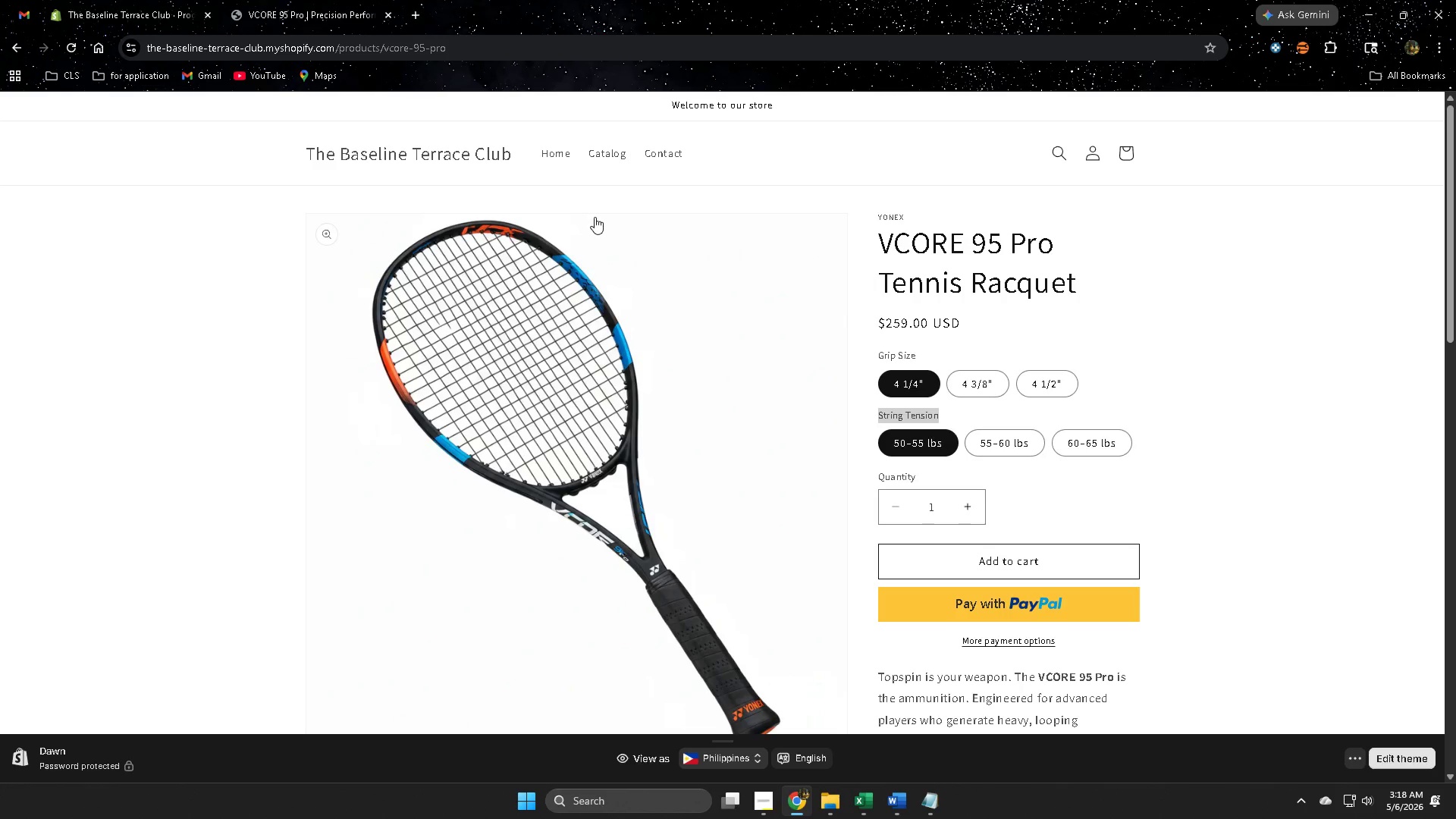 
key(Control+C)
 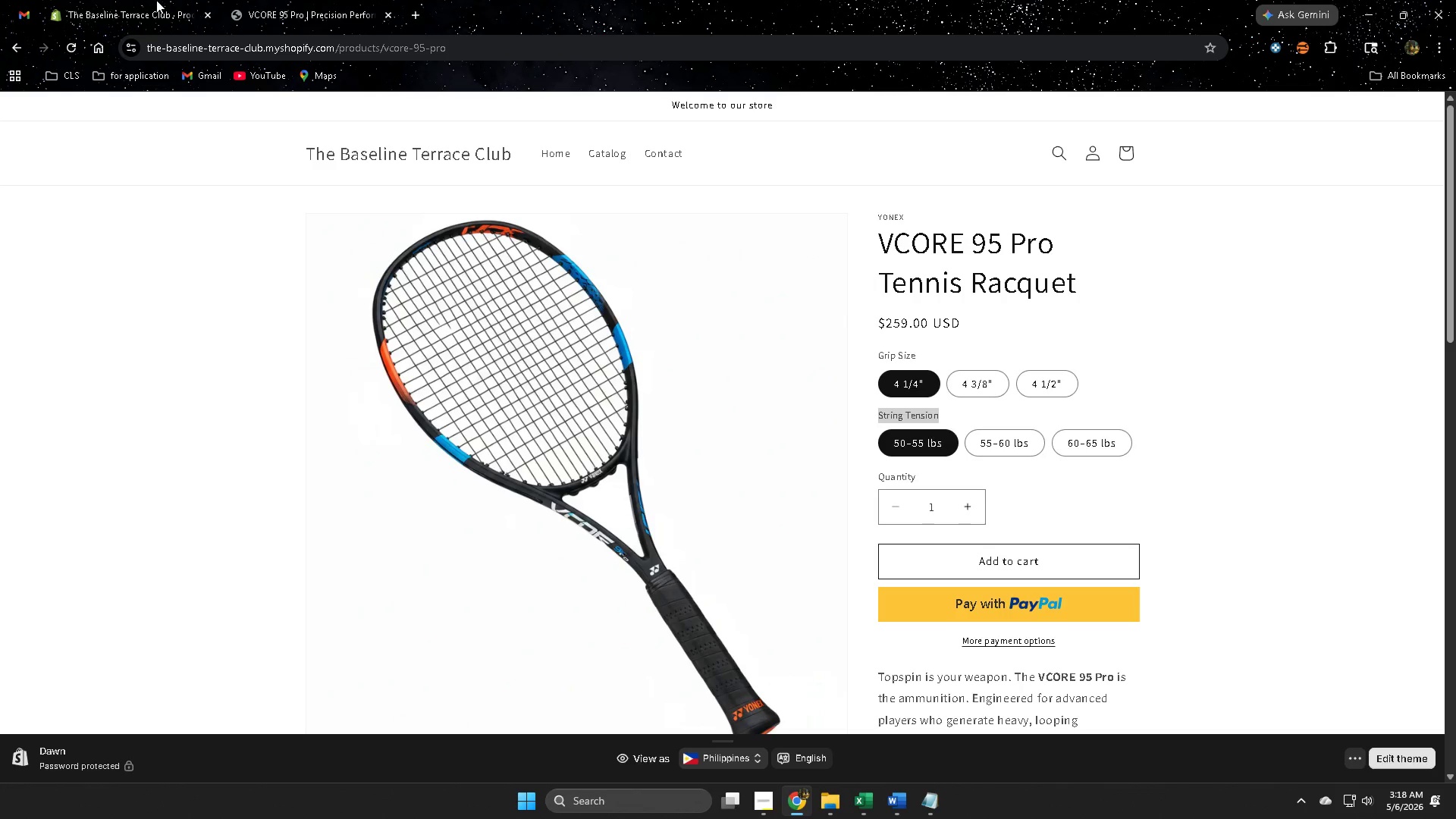 
left_click([155, 0])
 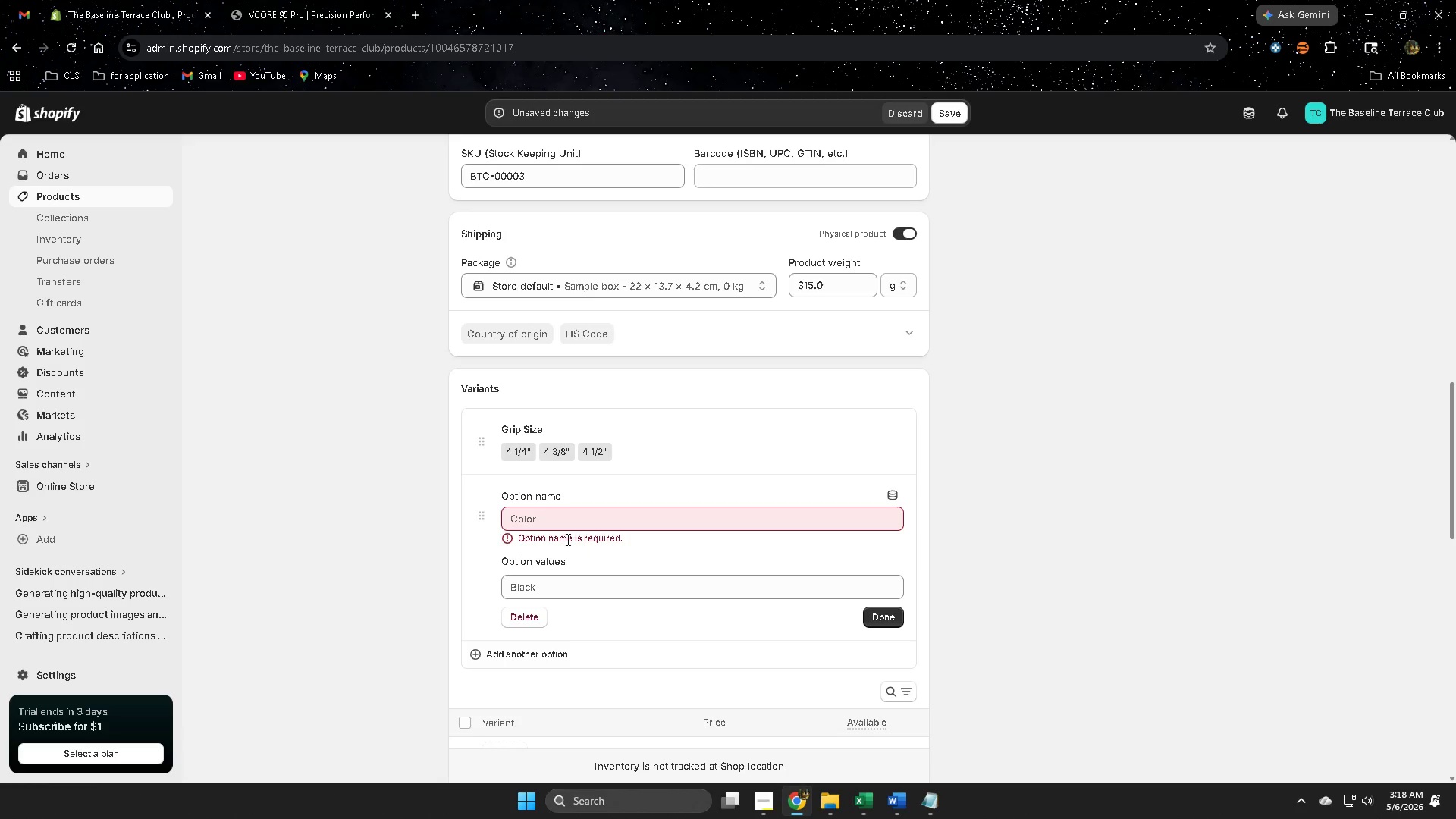 
left_click([552, 520])
 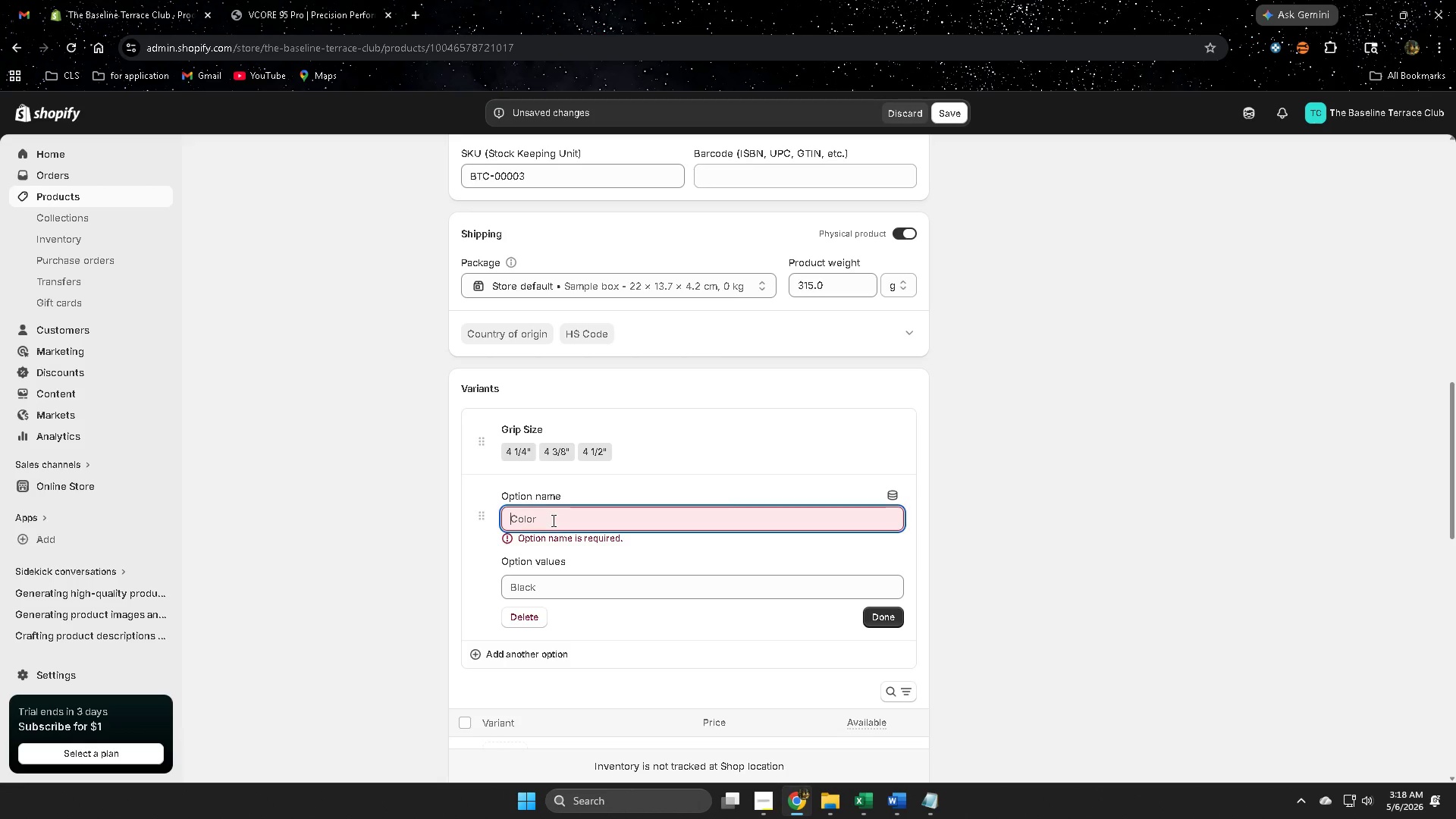 
key(Control+ControlLeft)
 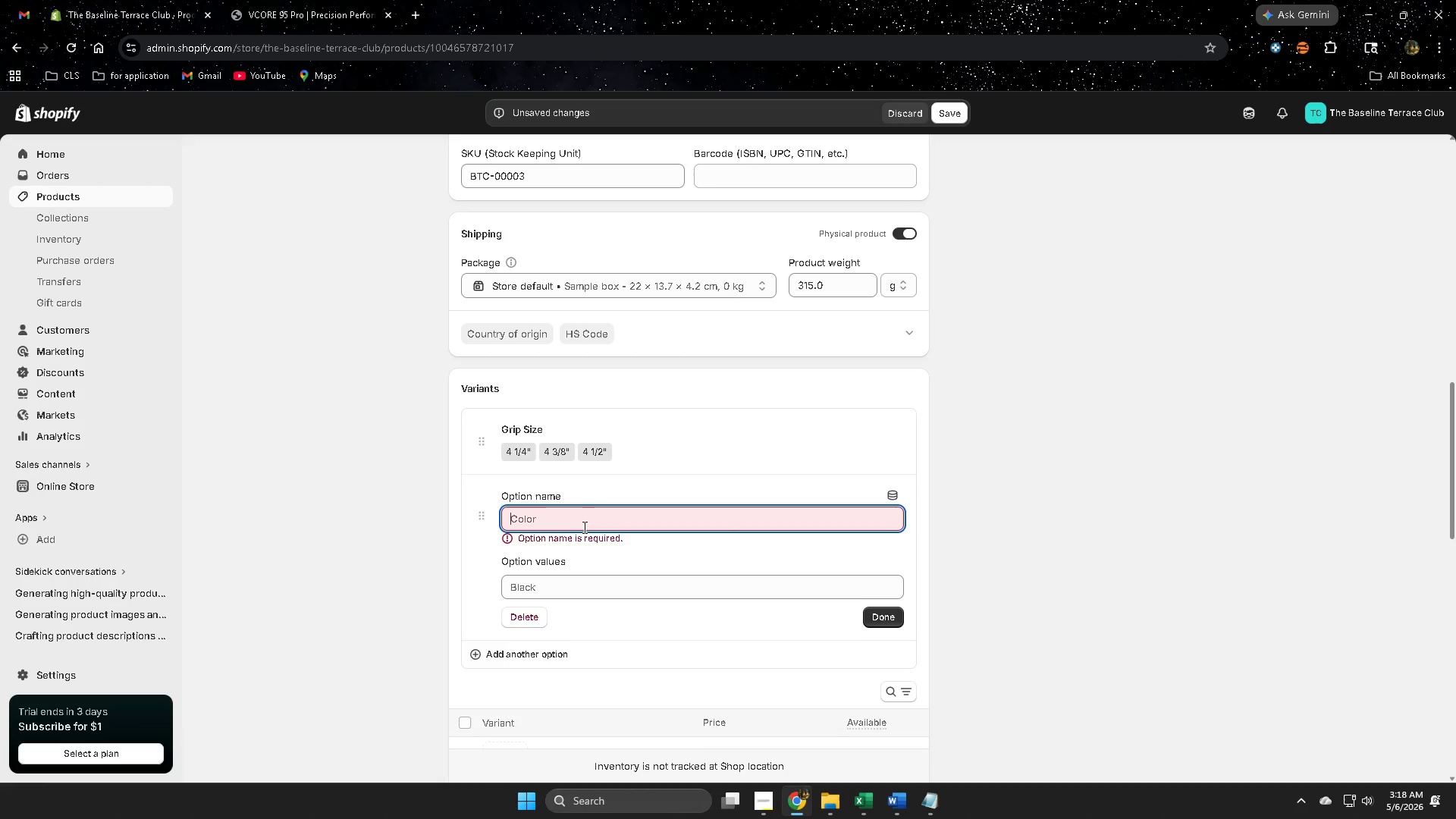 
key(Control+V)
 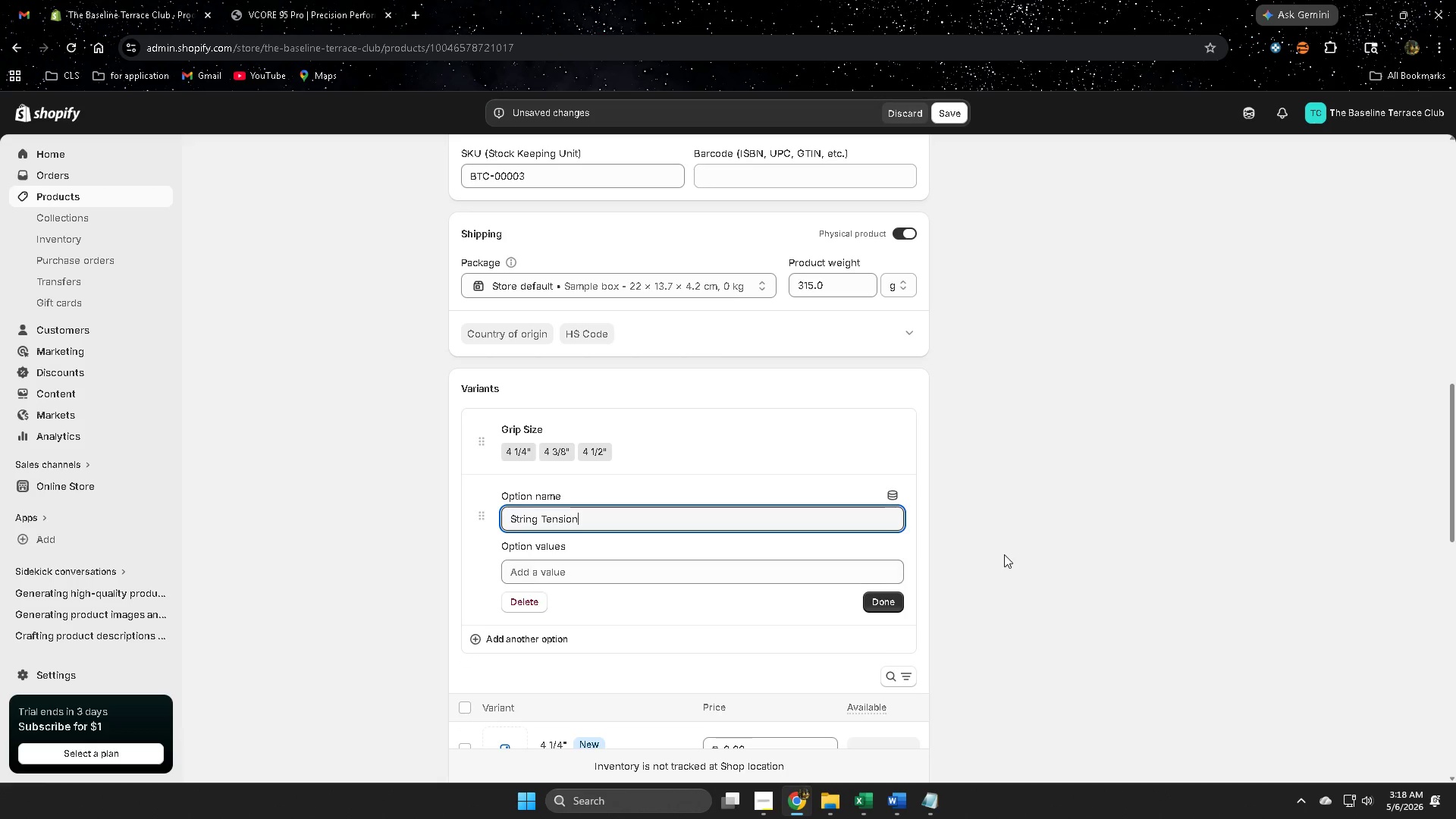 
left_click([1004, 554])
 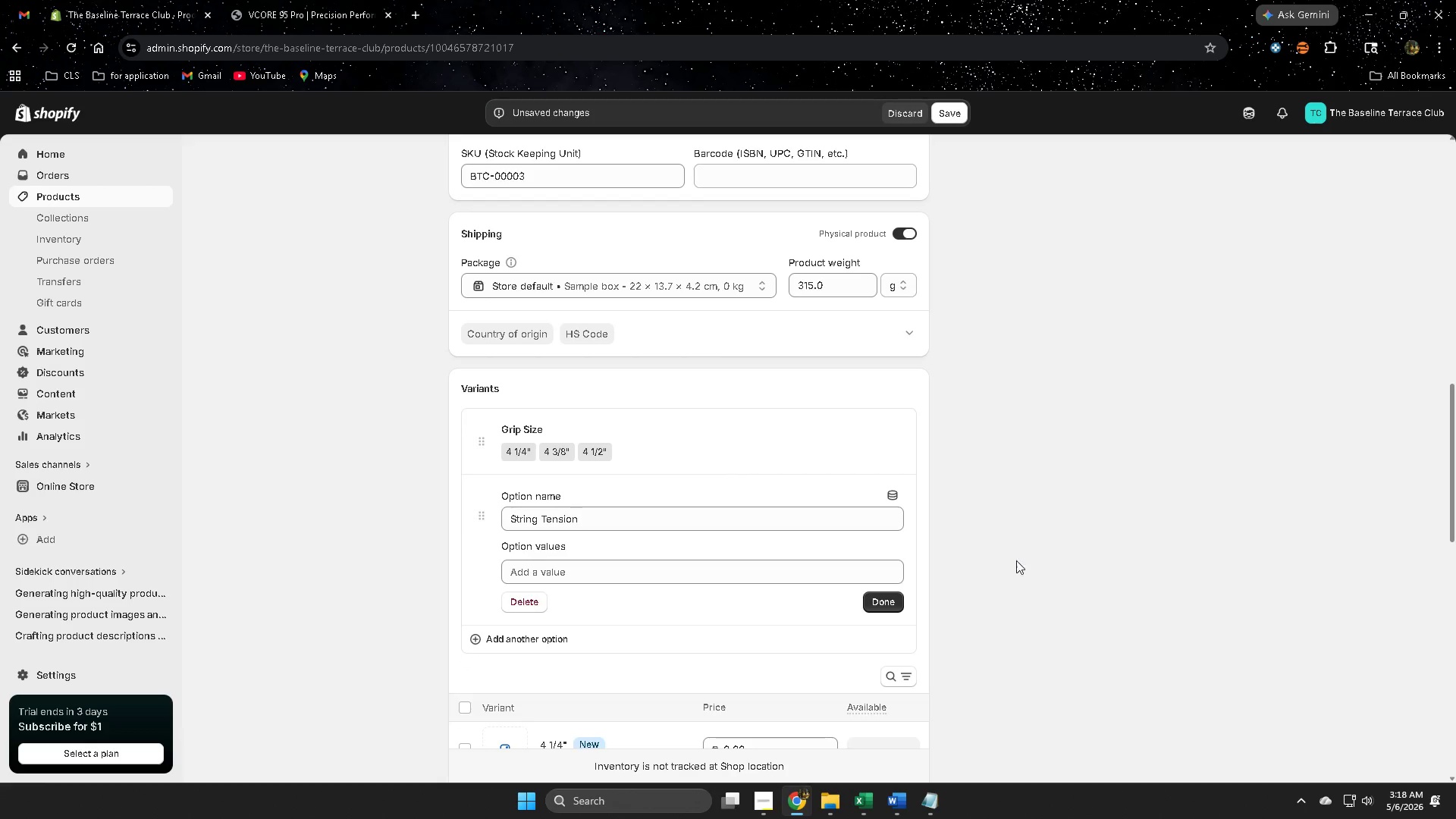 
scroll: coordinate [998, 571], scroll_direction: up, amount: 11.0
 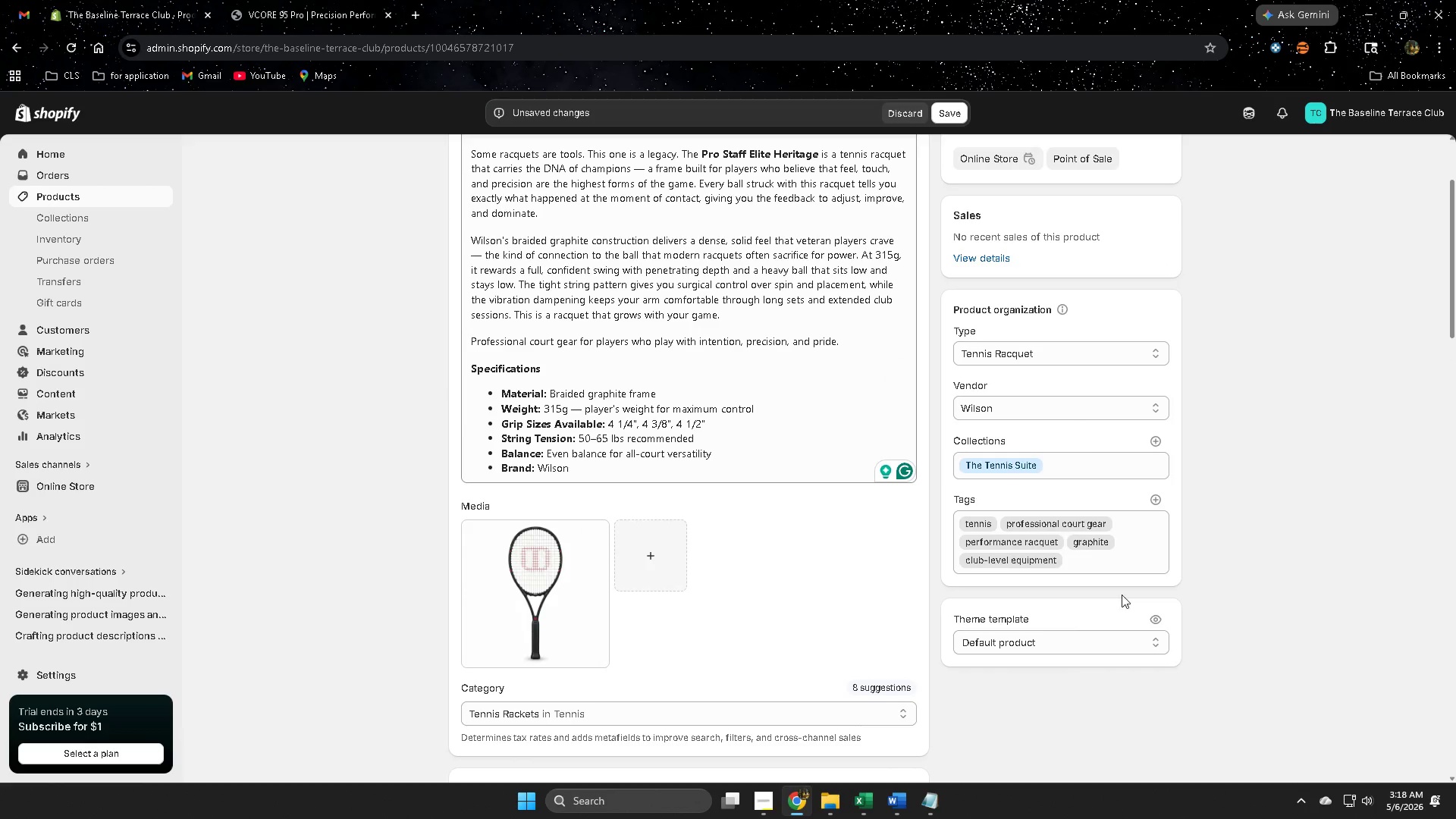 
scroll: coordinate [940, 662], scroll_direction: down, amount: 18.0
 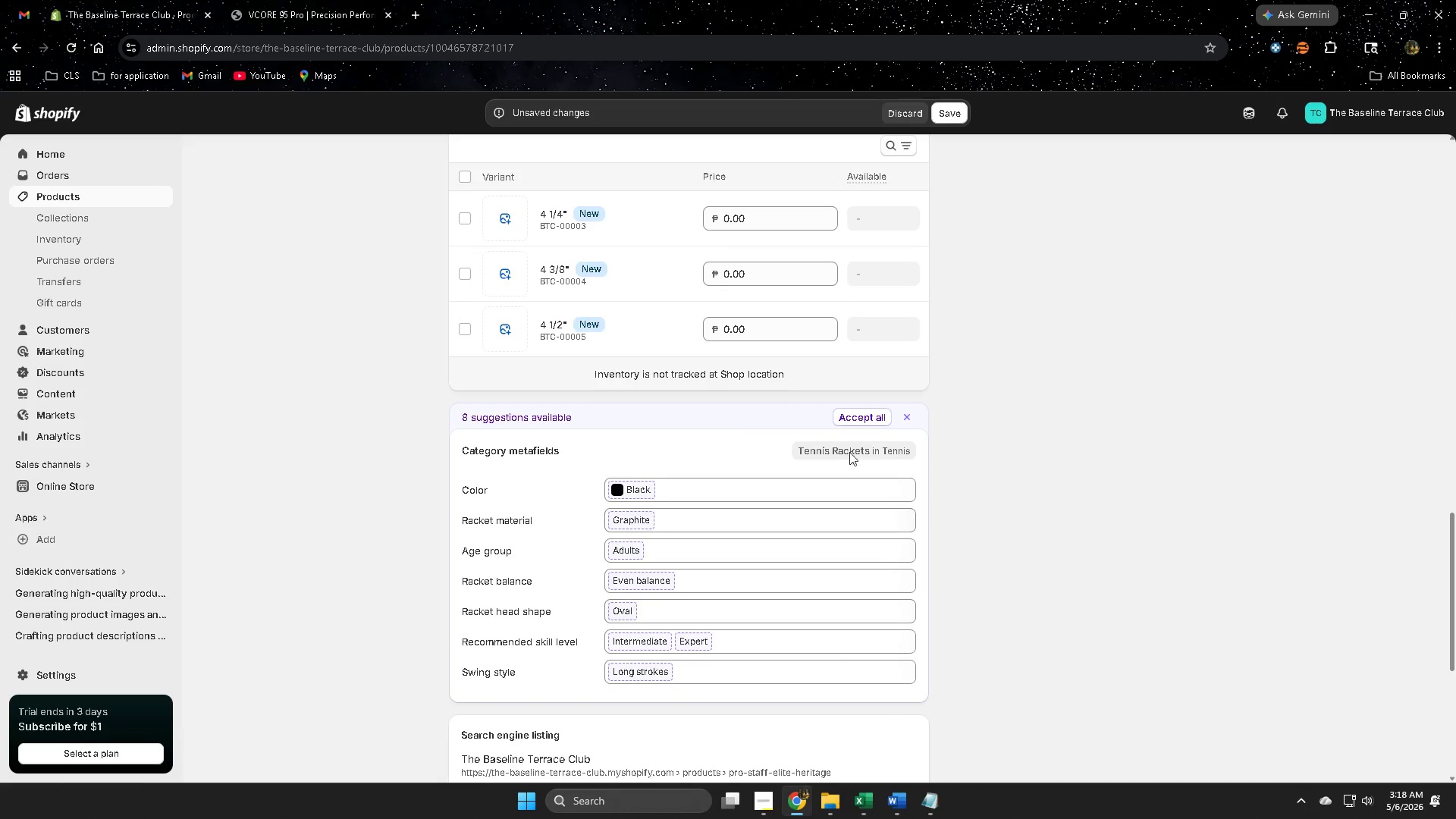 
left_click([864, 419])
 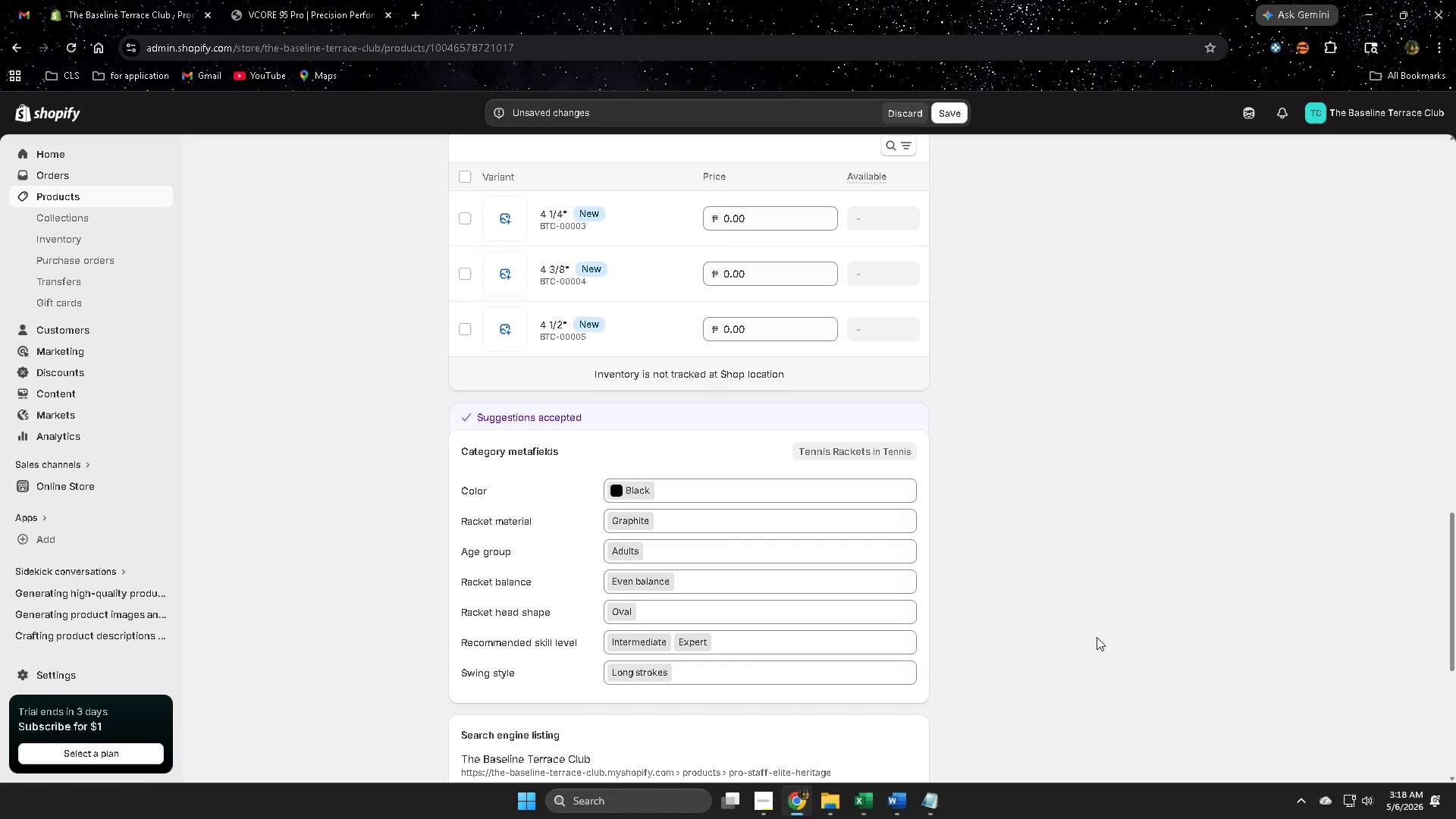 
scroll: coordinate [1097, 637], scroll_direction: up, amount: 4.0
 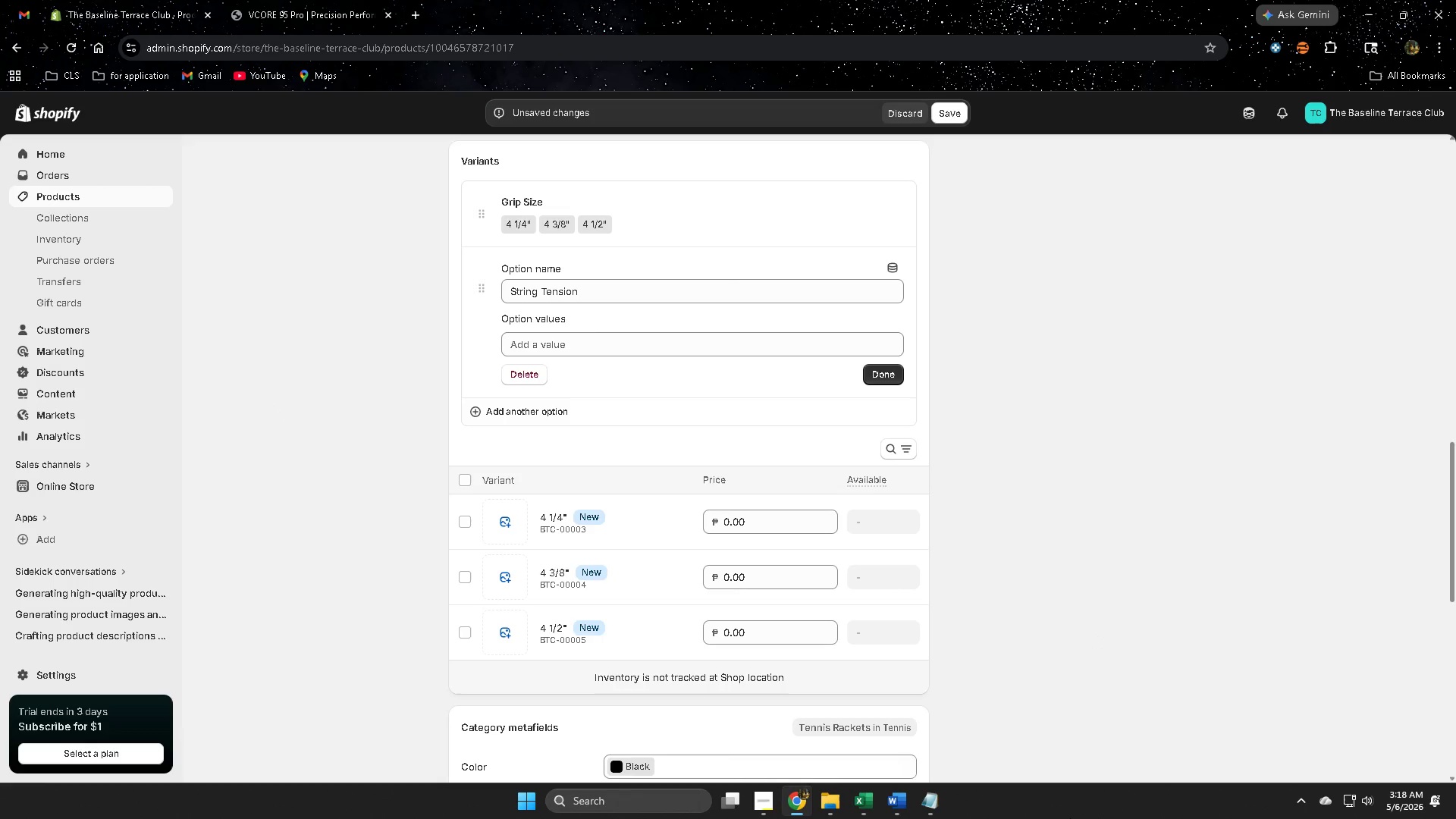 
left_click([895, 759])
 